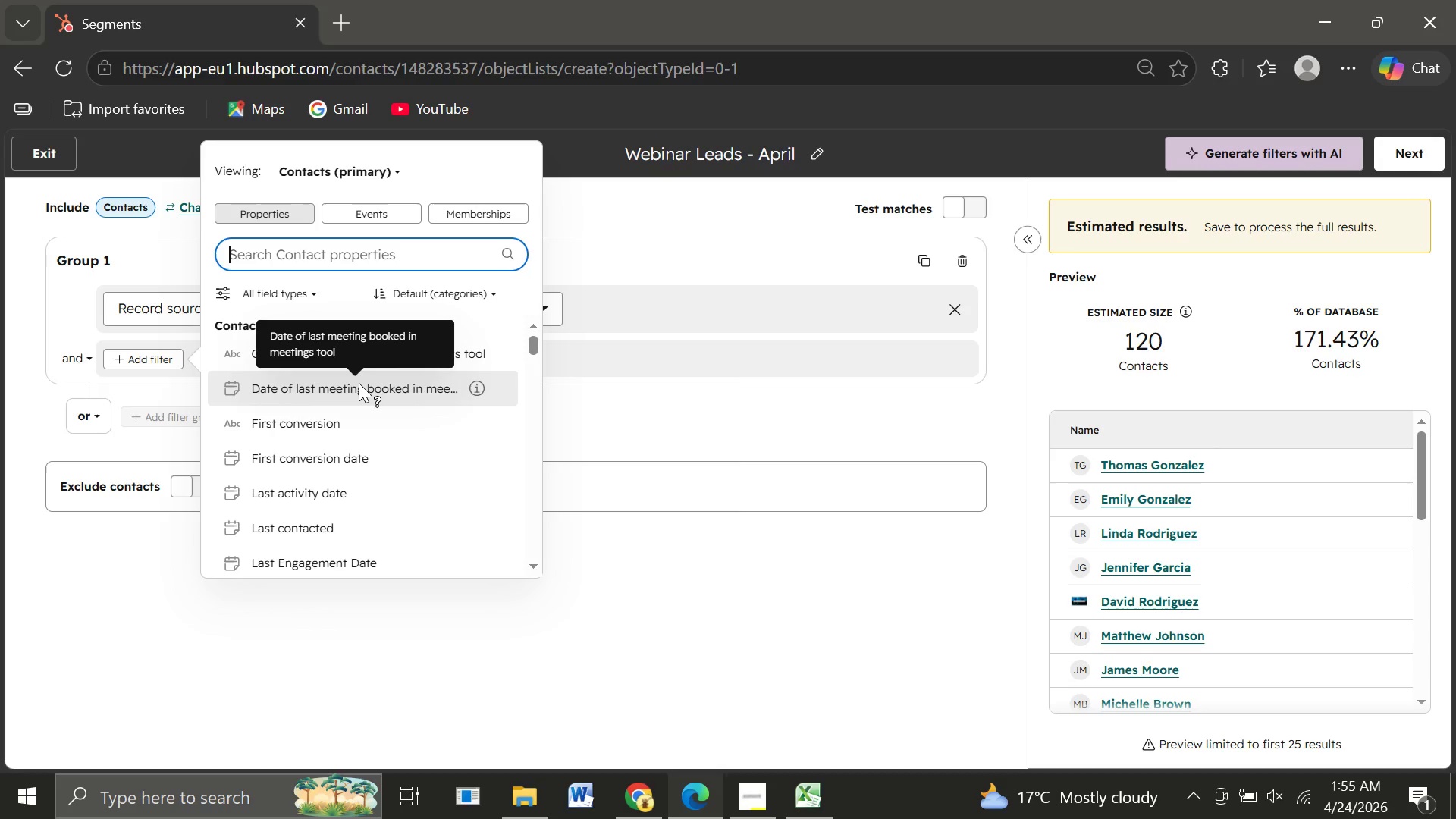 
wait(11.33)
 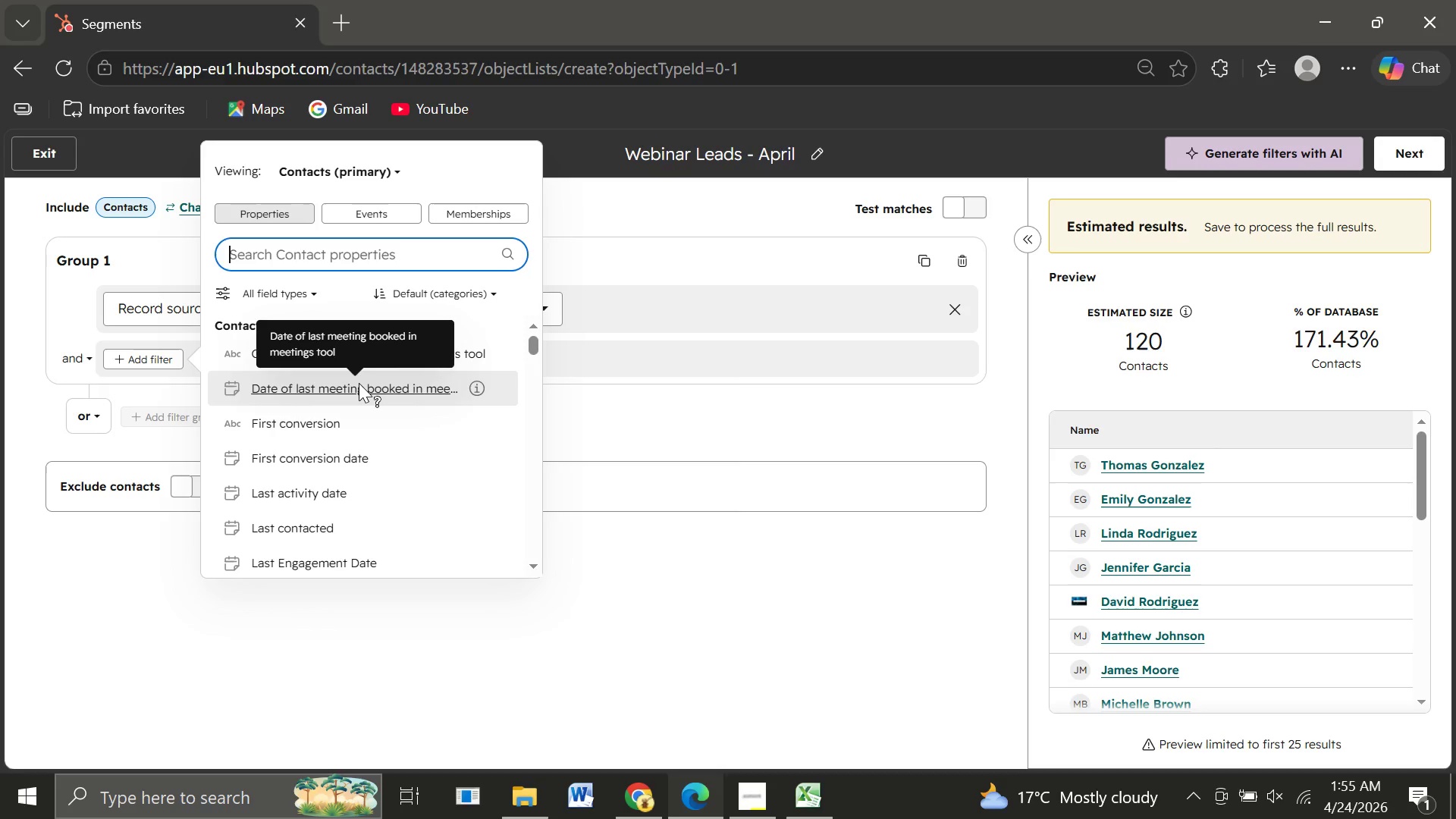 
left_click([643, 526])
 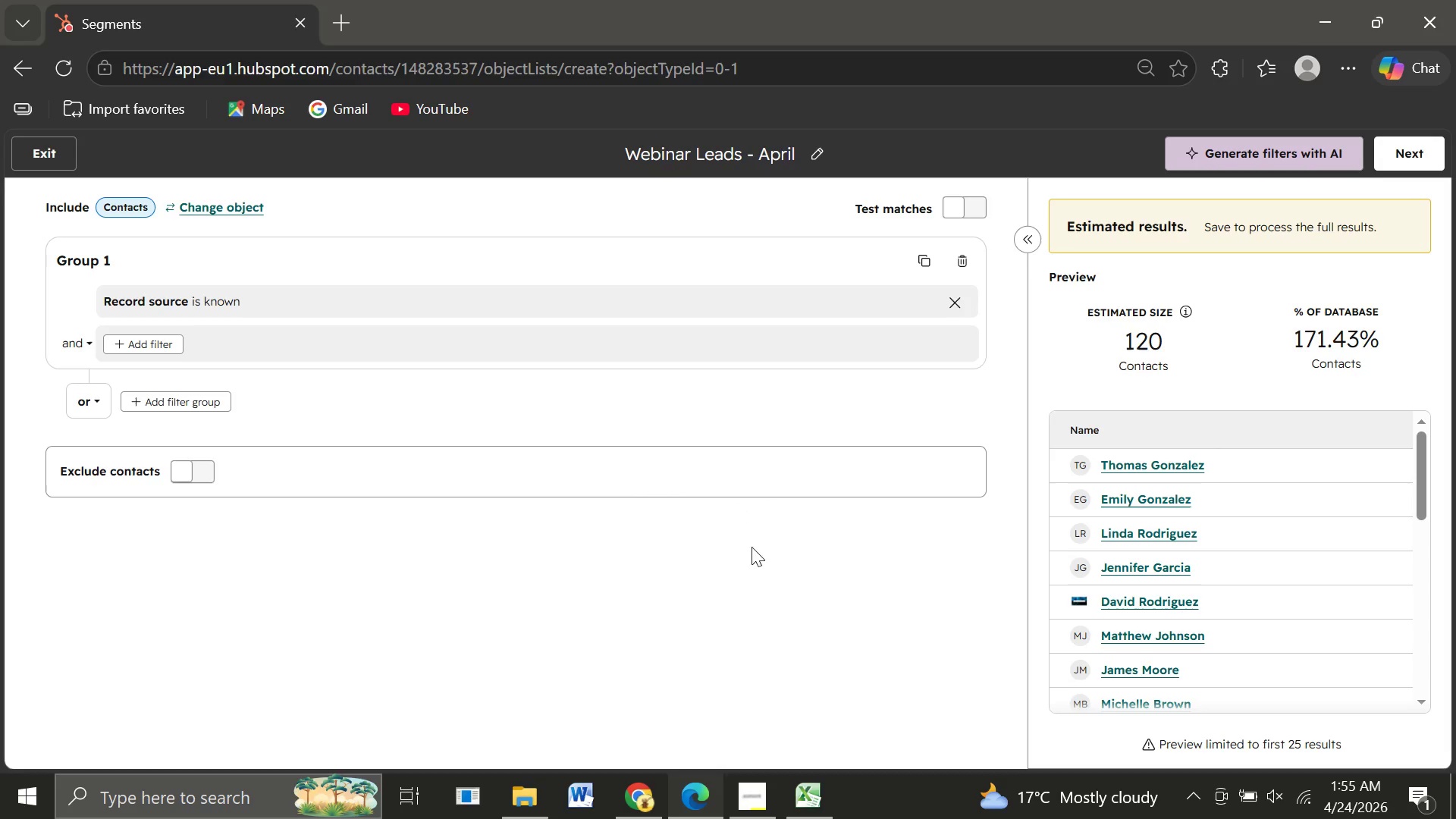 
wait(16.8)
 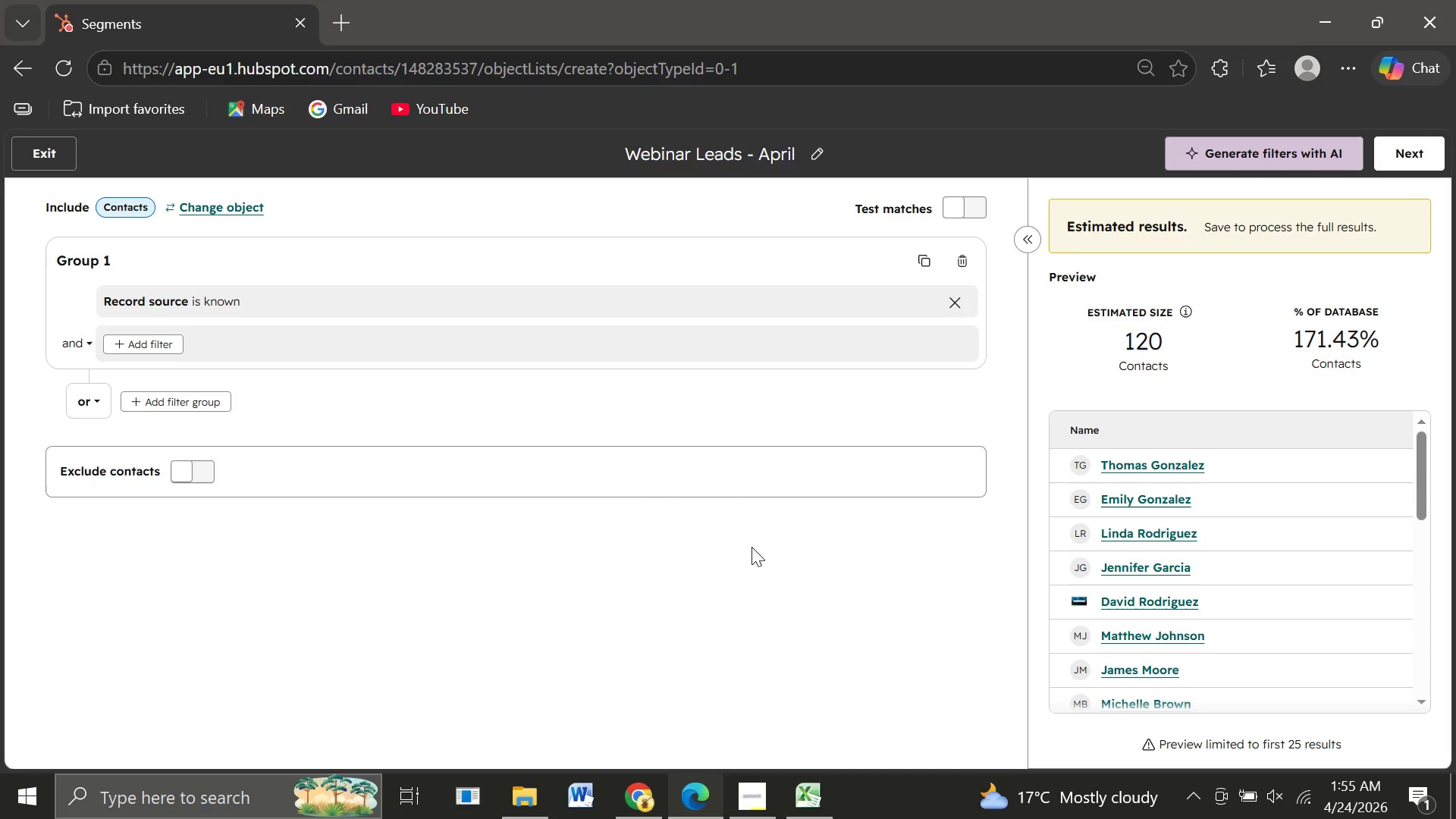 
left_click([149, 350])
 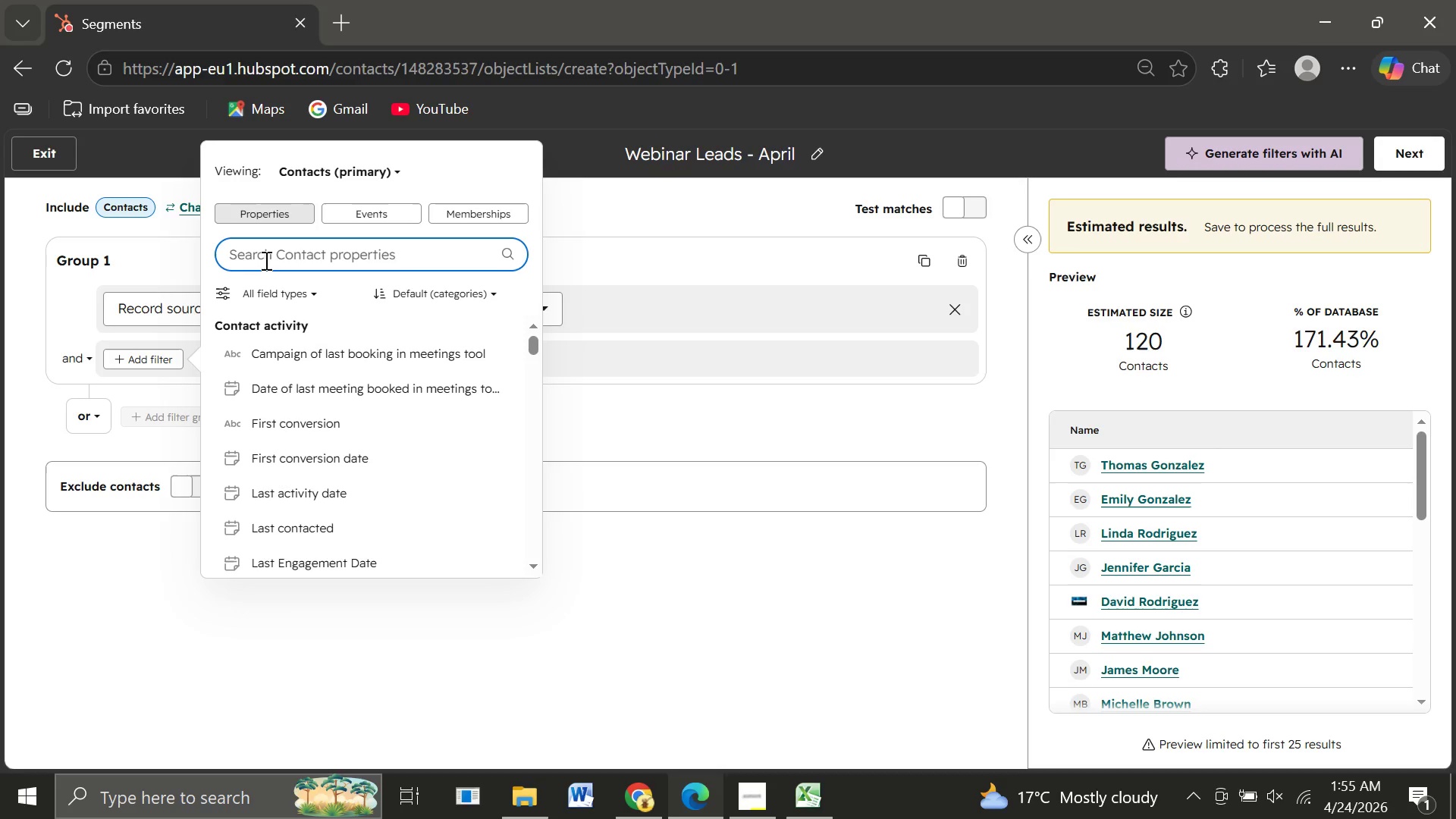 
wait(6.28)
 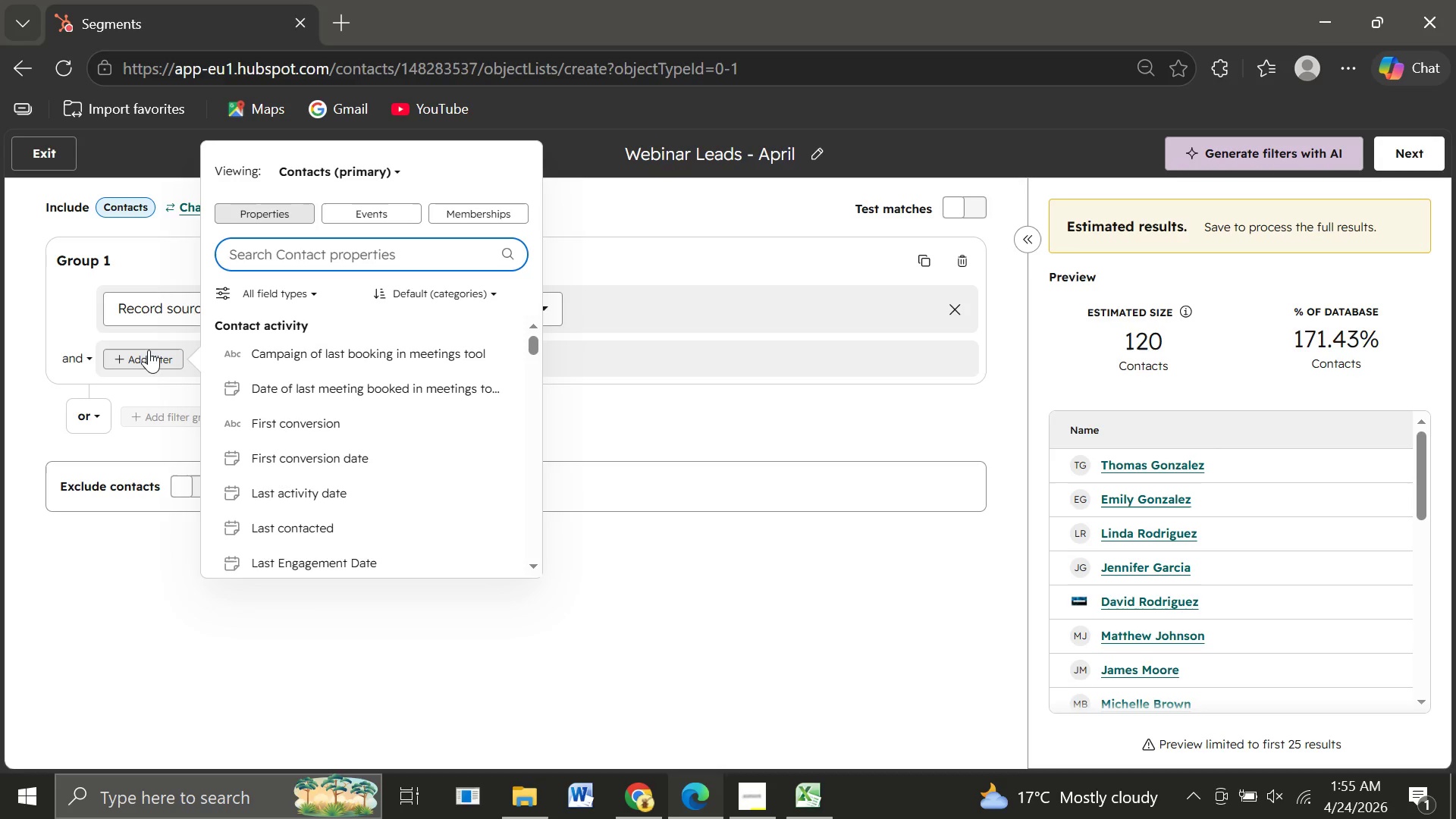 
type(Create)
 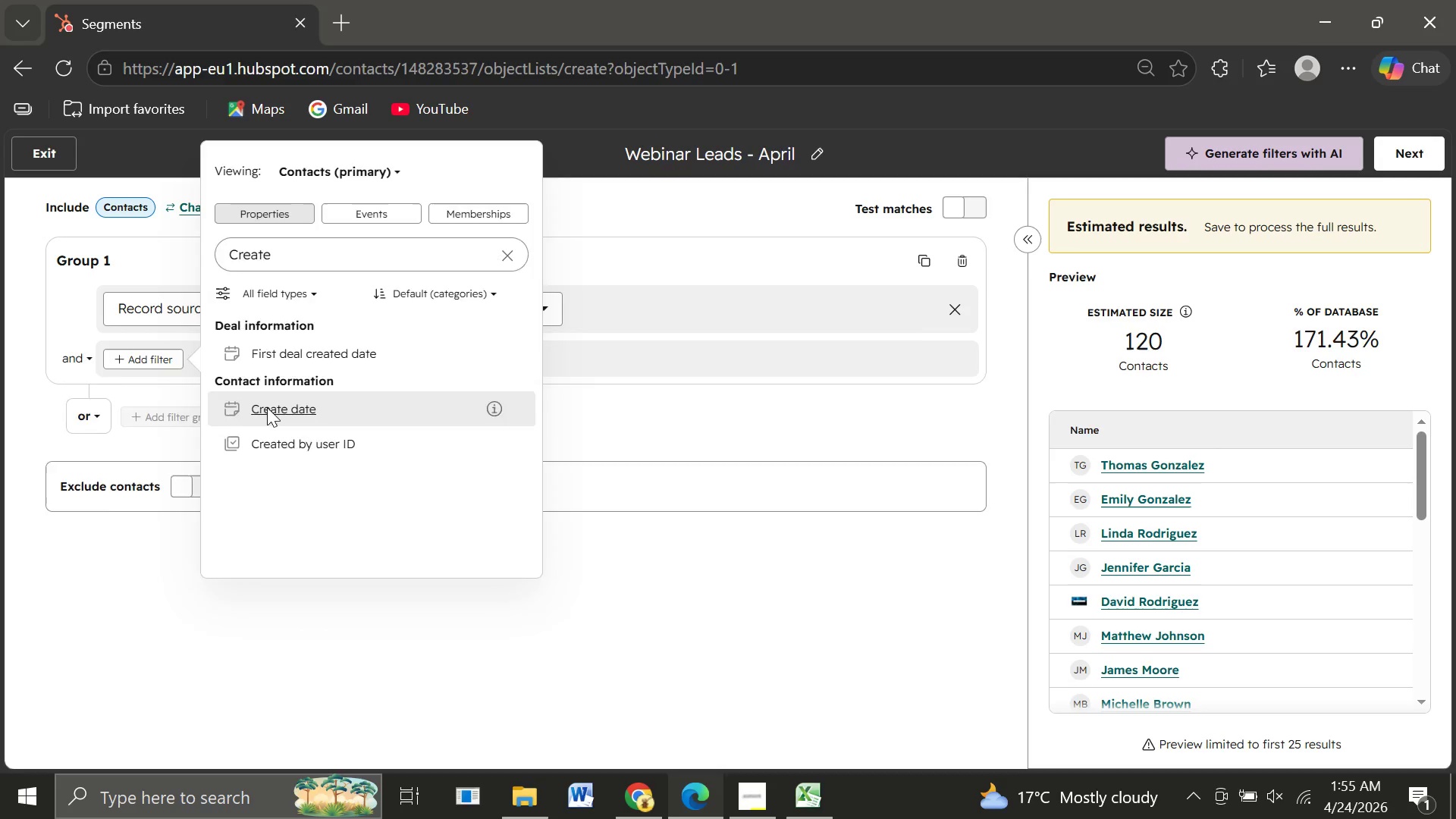 
left_click([267, 407])
 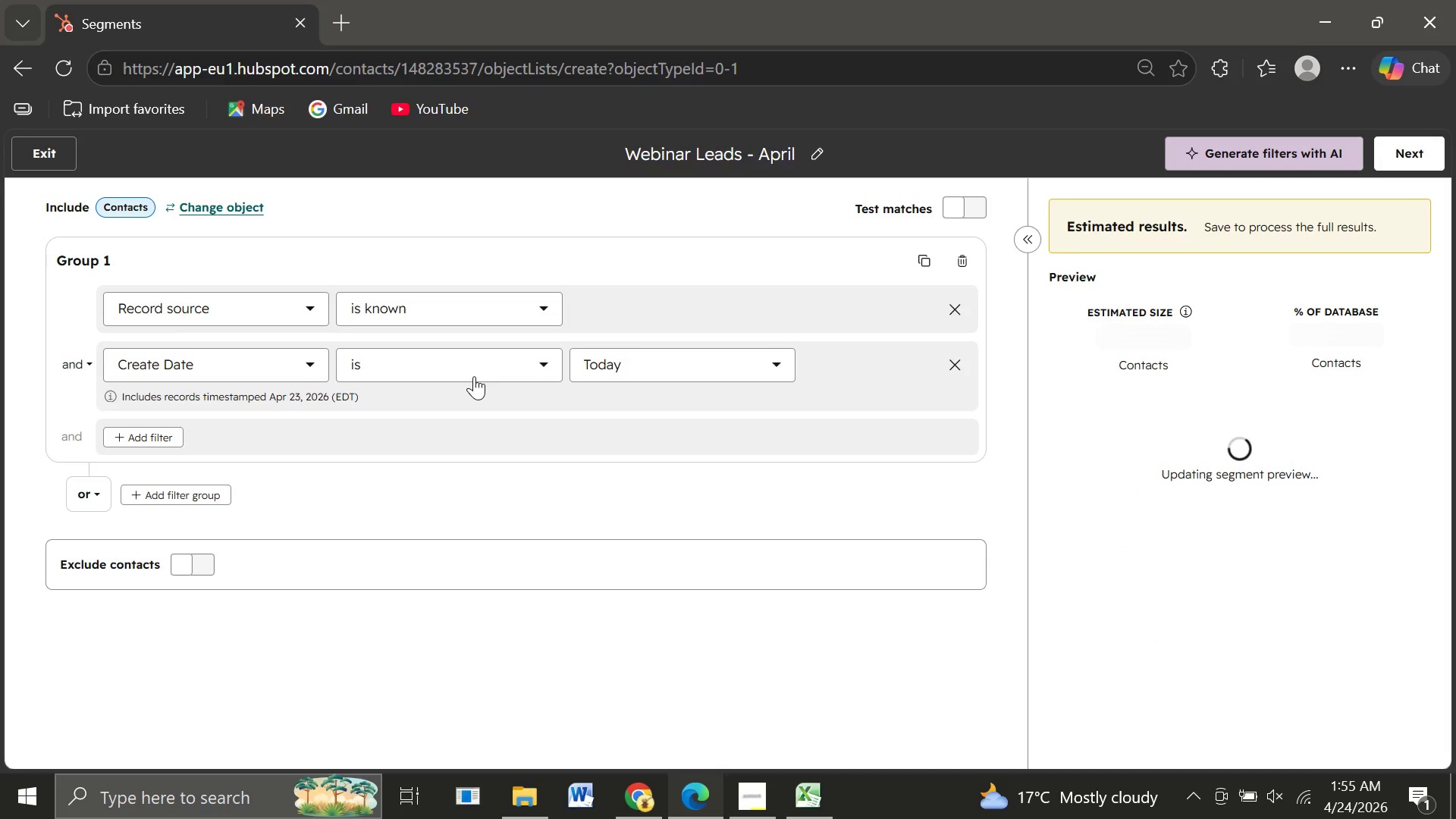 
wait(7.38)
 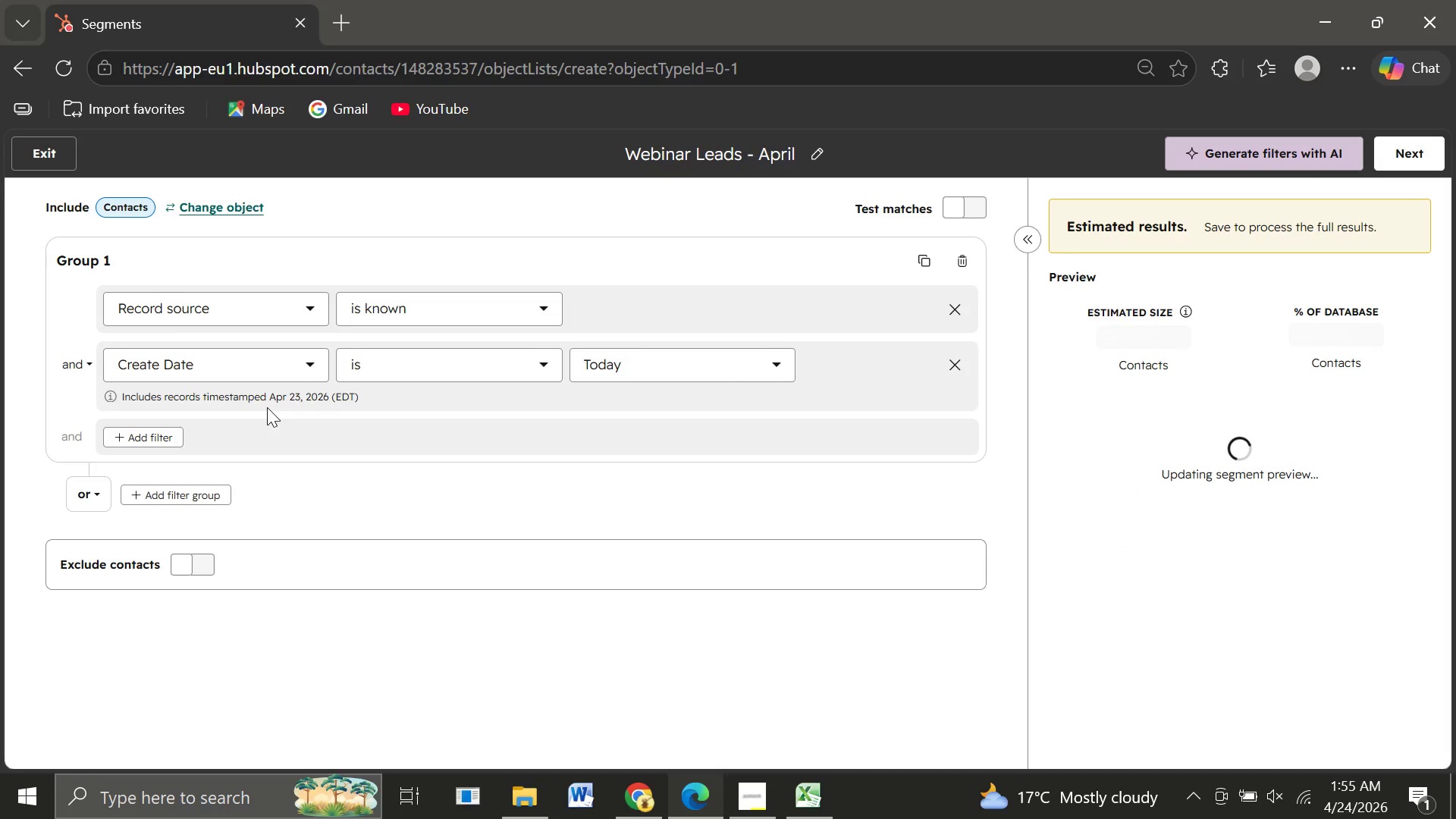 
left_click([486, 373])
 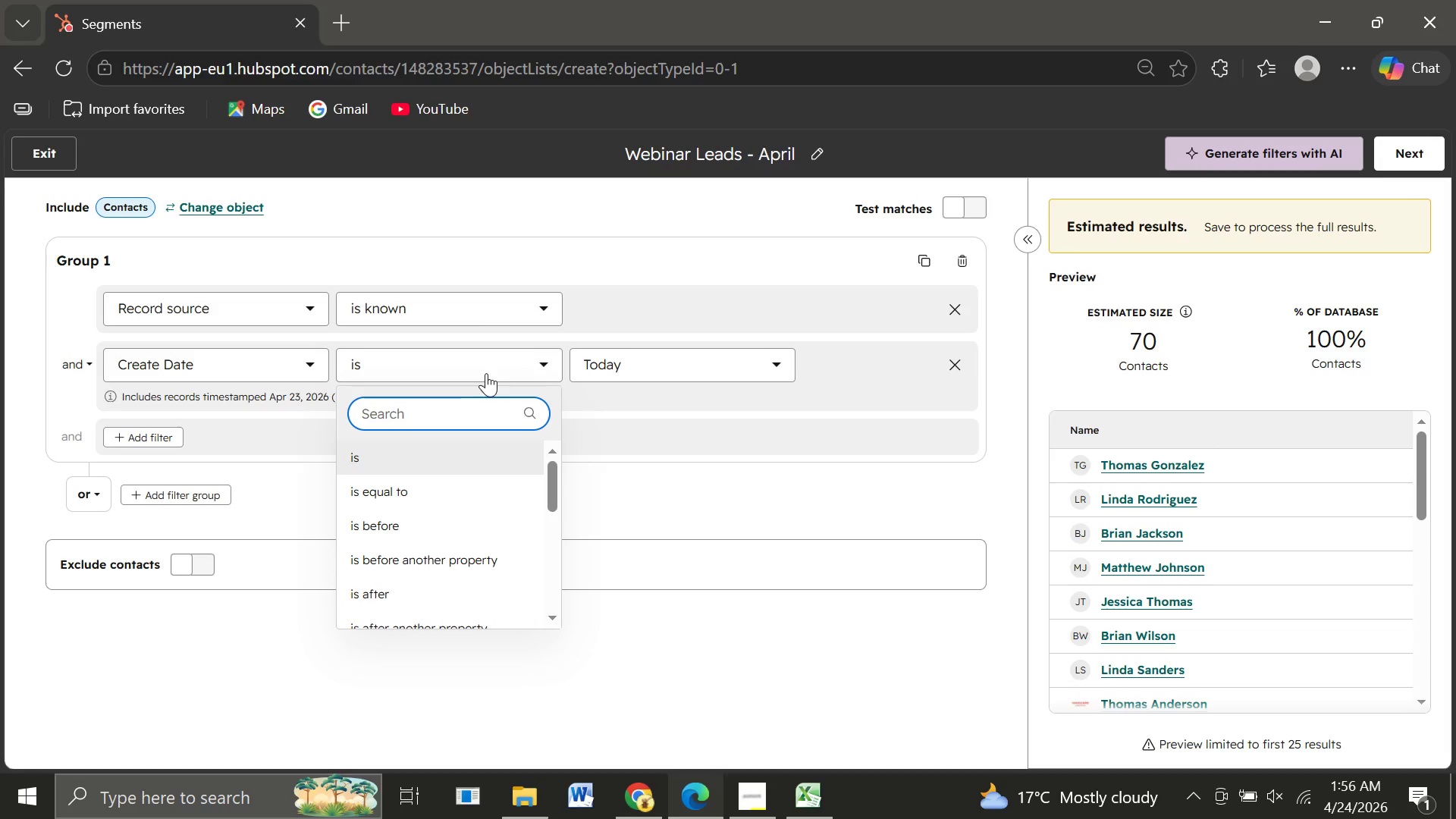 
wait(19.91)
 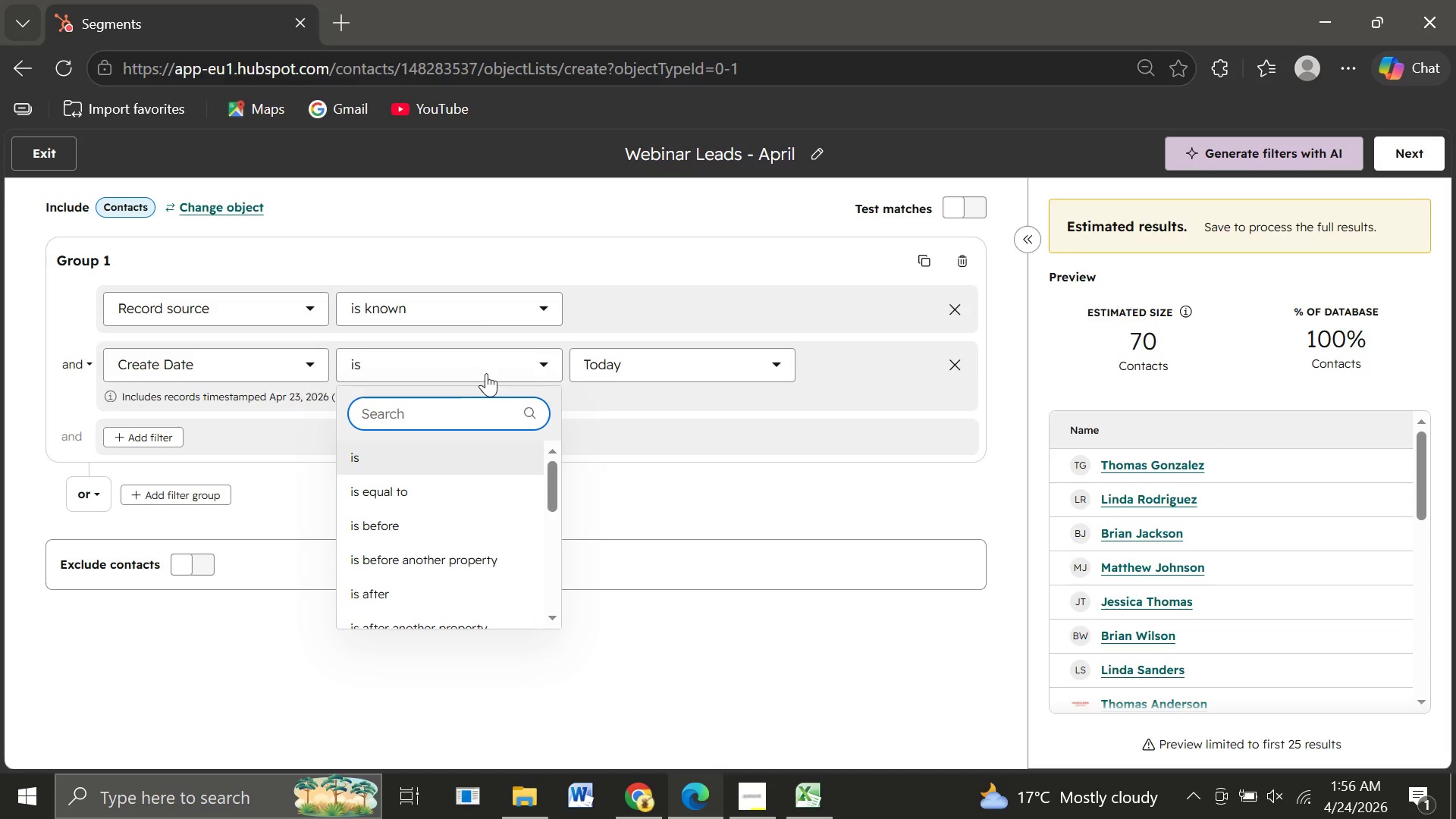 
left_click([205, 657])
 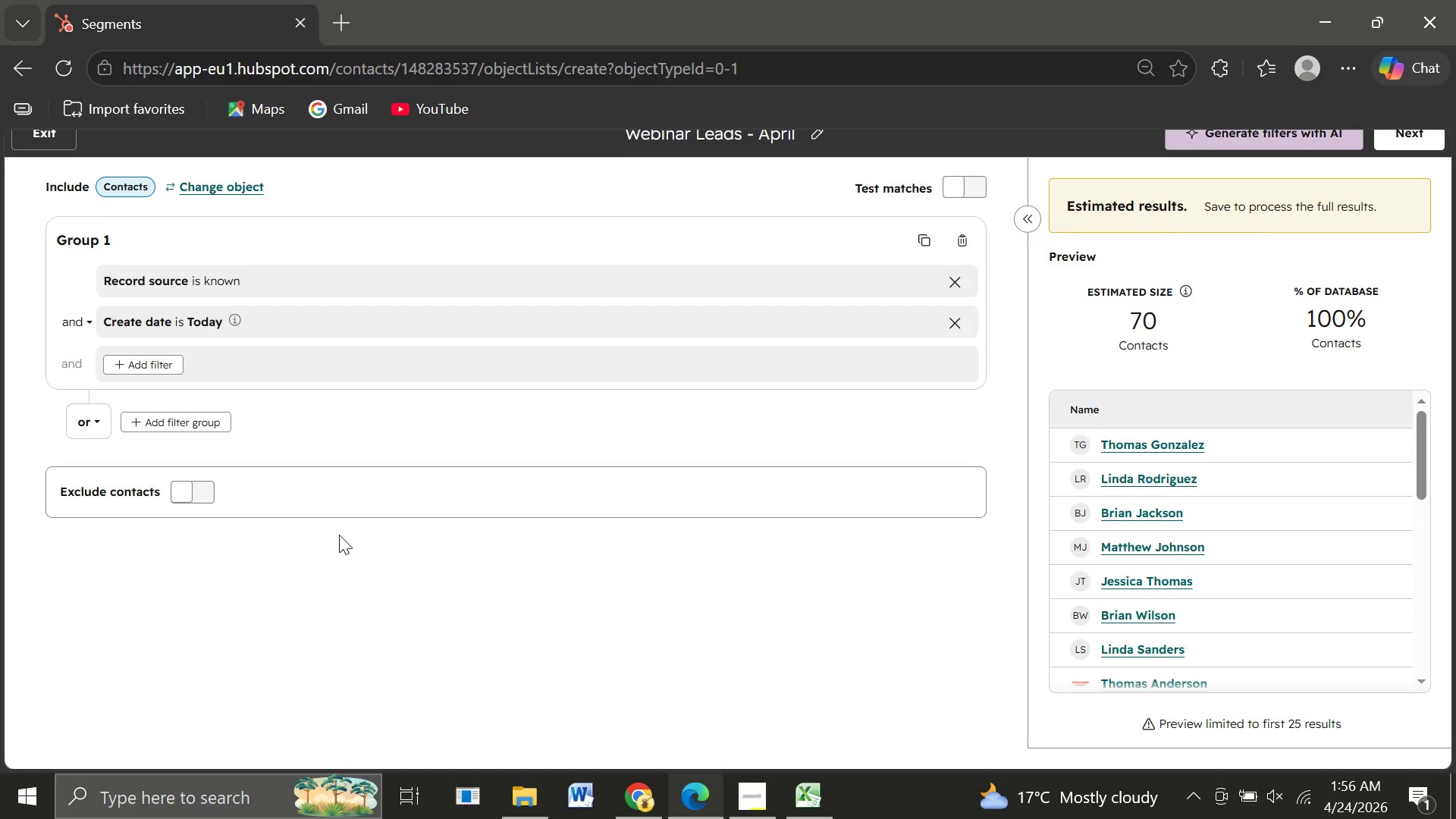 
wait(17.73)
 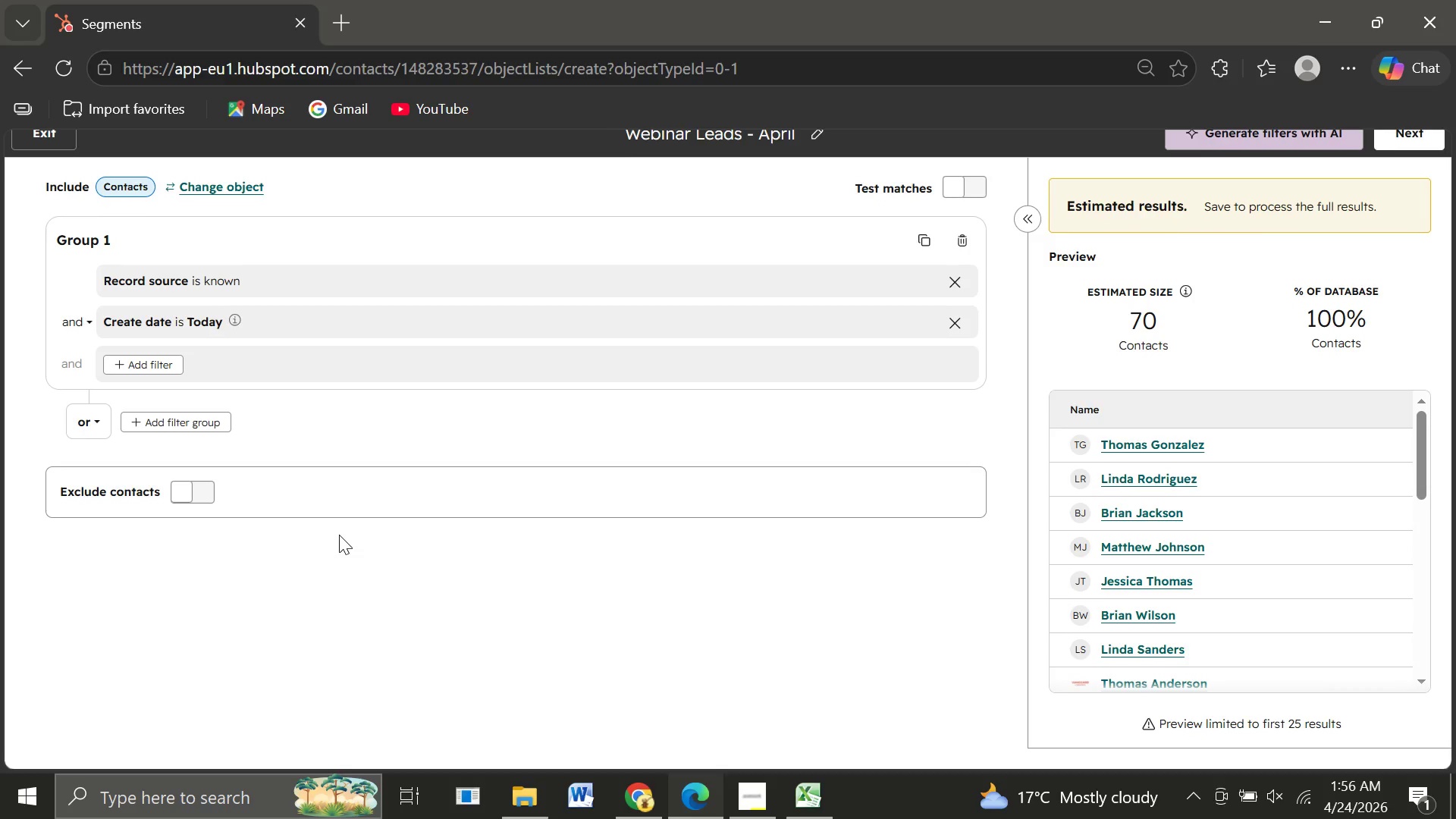 
left_click([151, 384])
 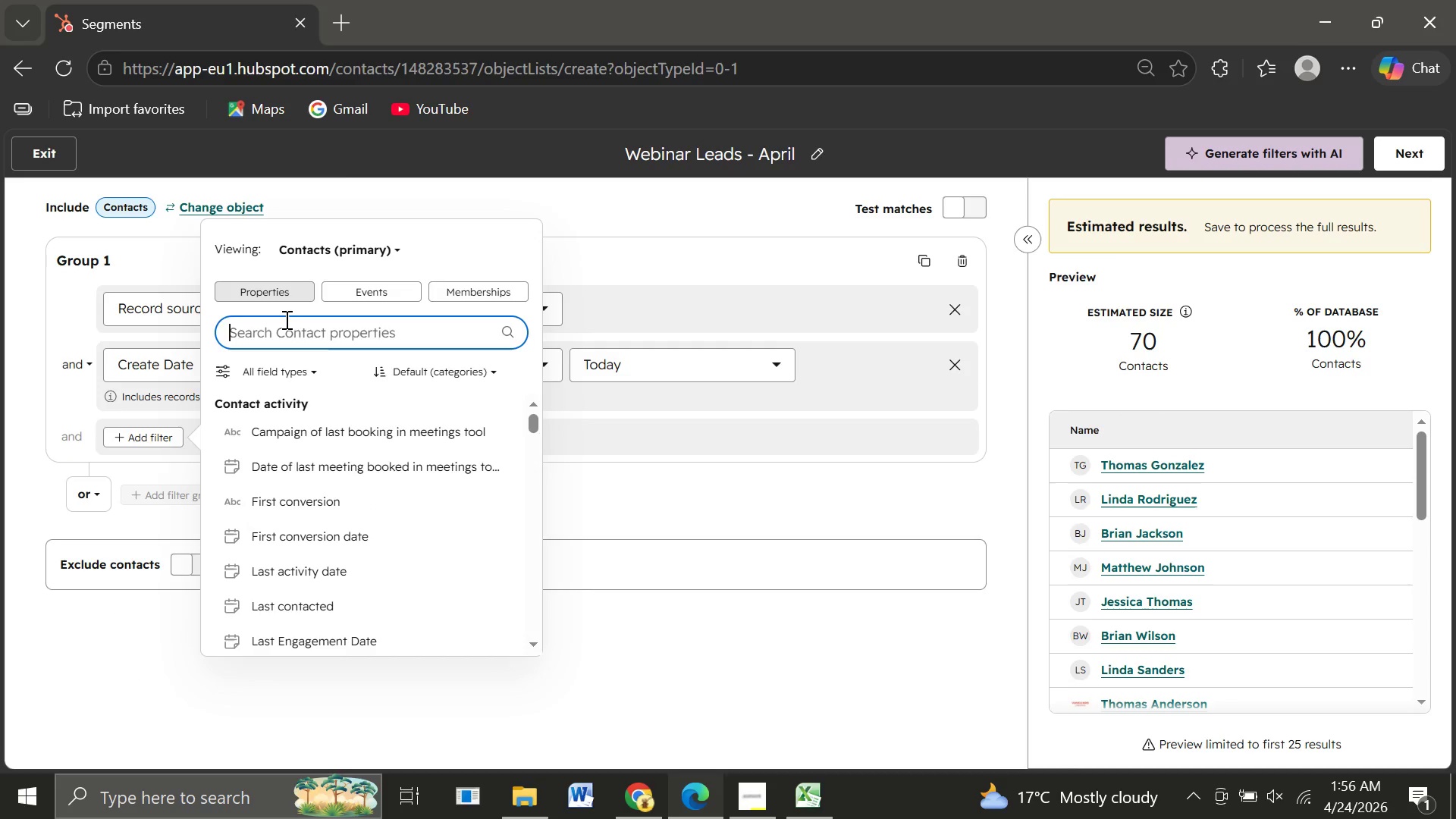 
type(Impo)
key(Backspace)
key(Backspace)
 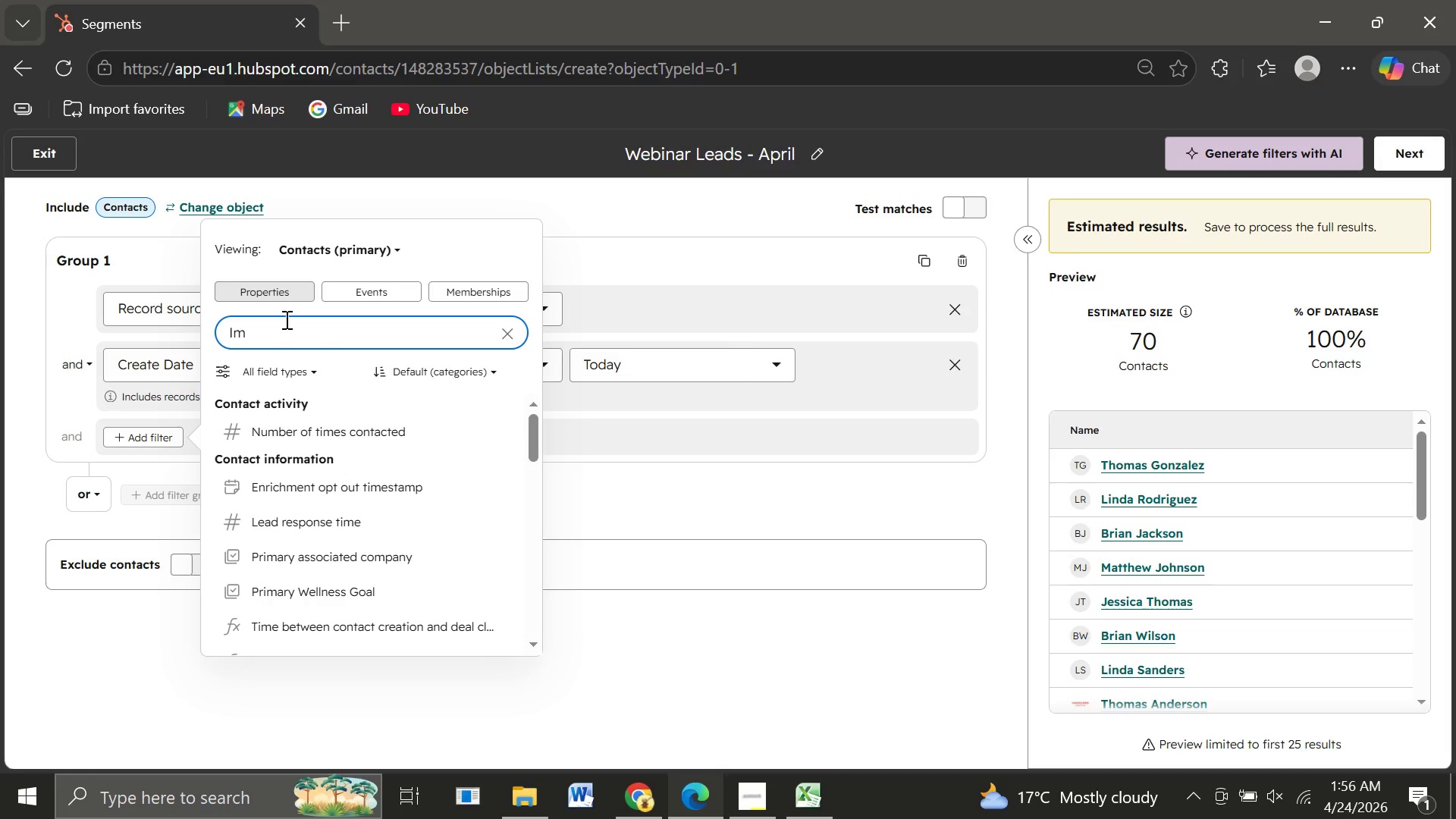 
wait(7.42)
 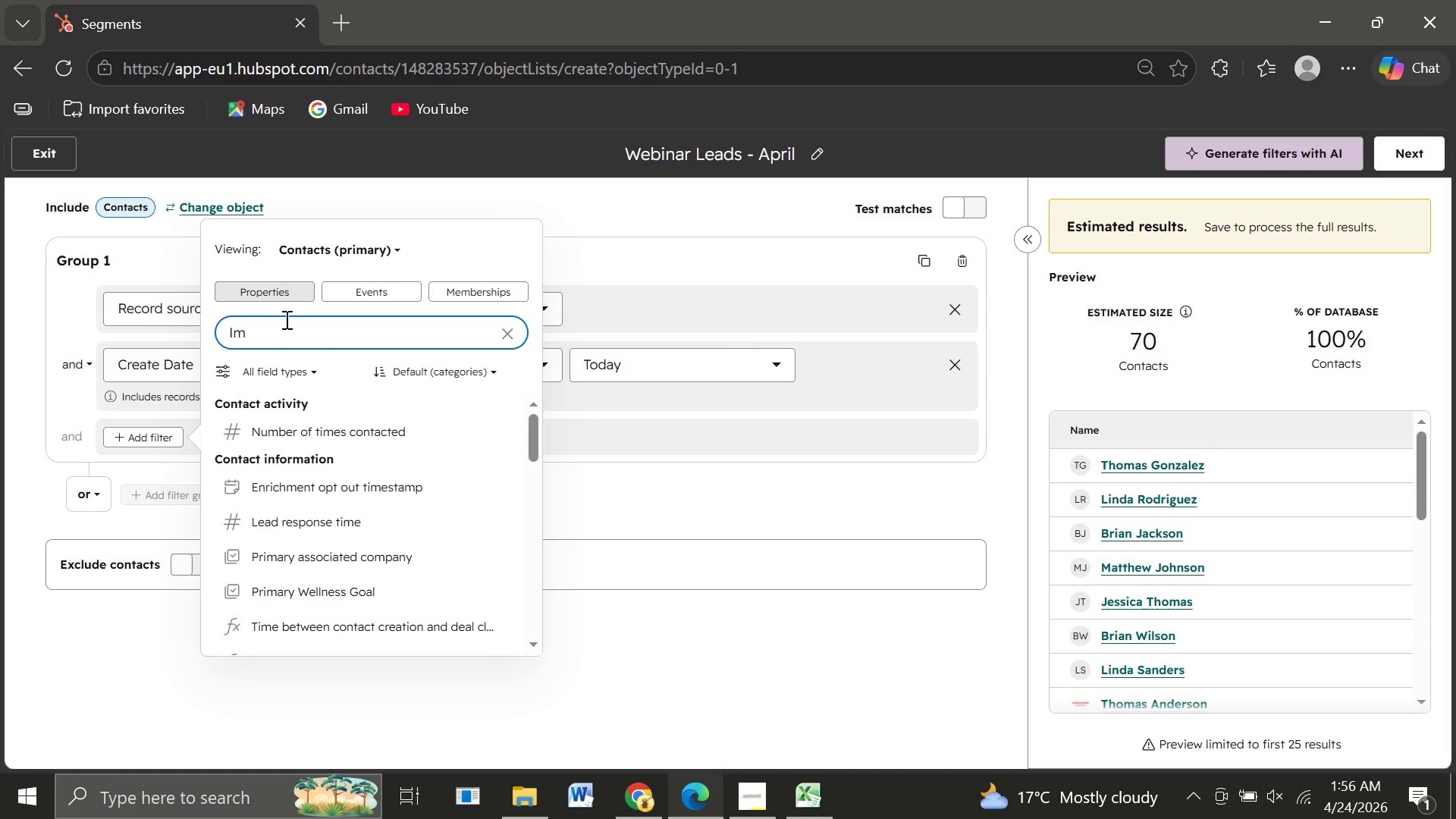 
key(Backspace)
 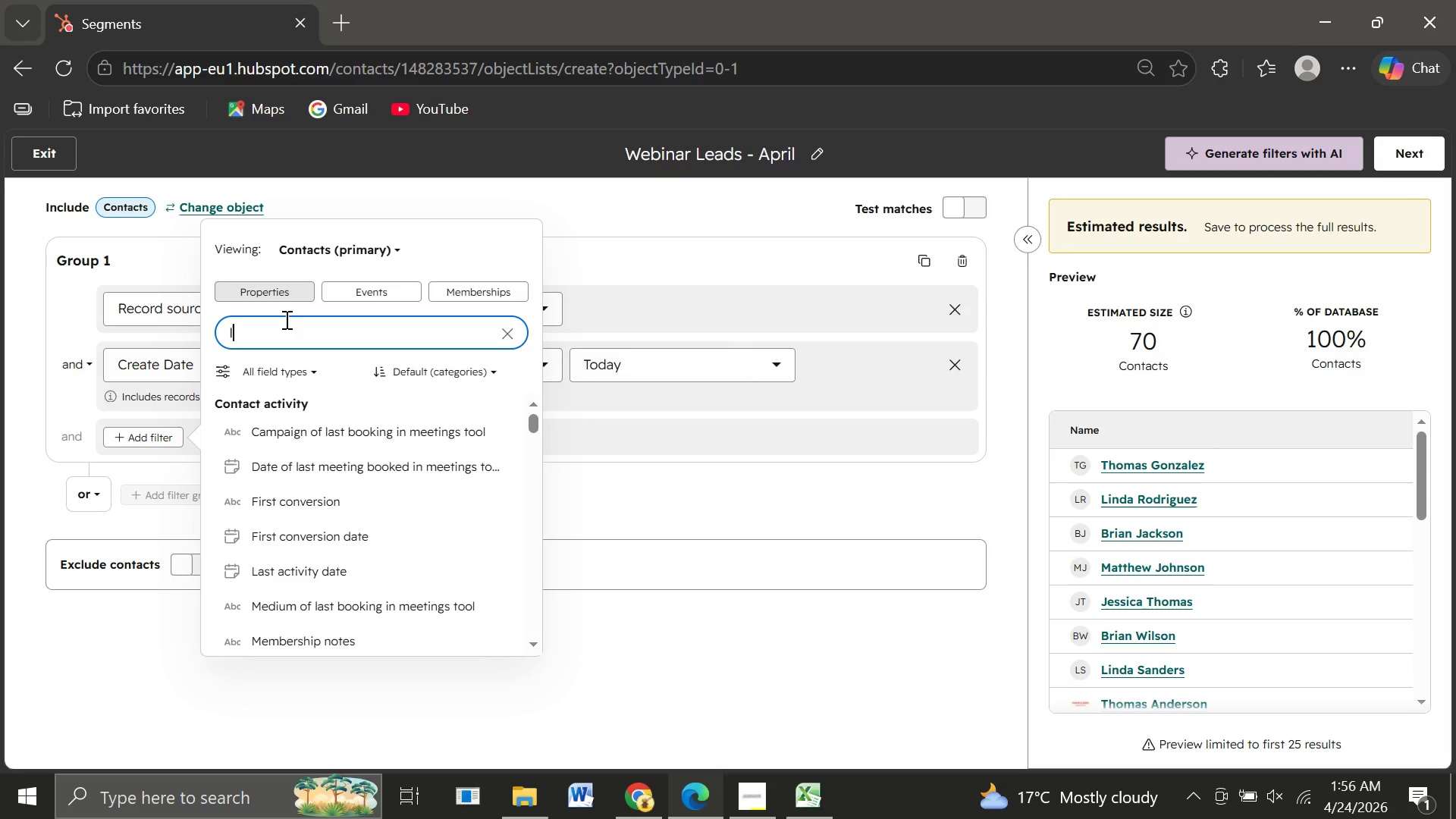 
wait(9.09)
 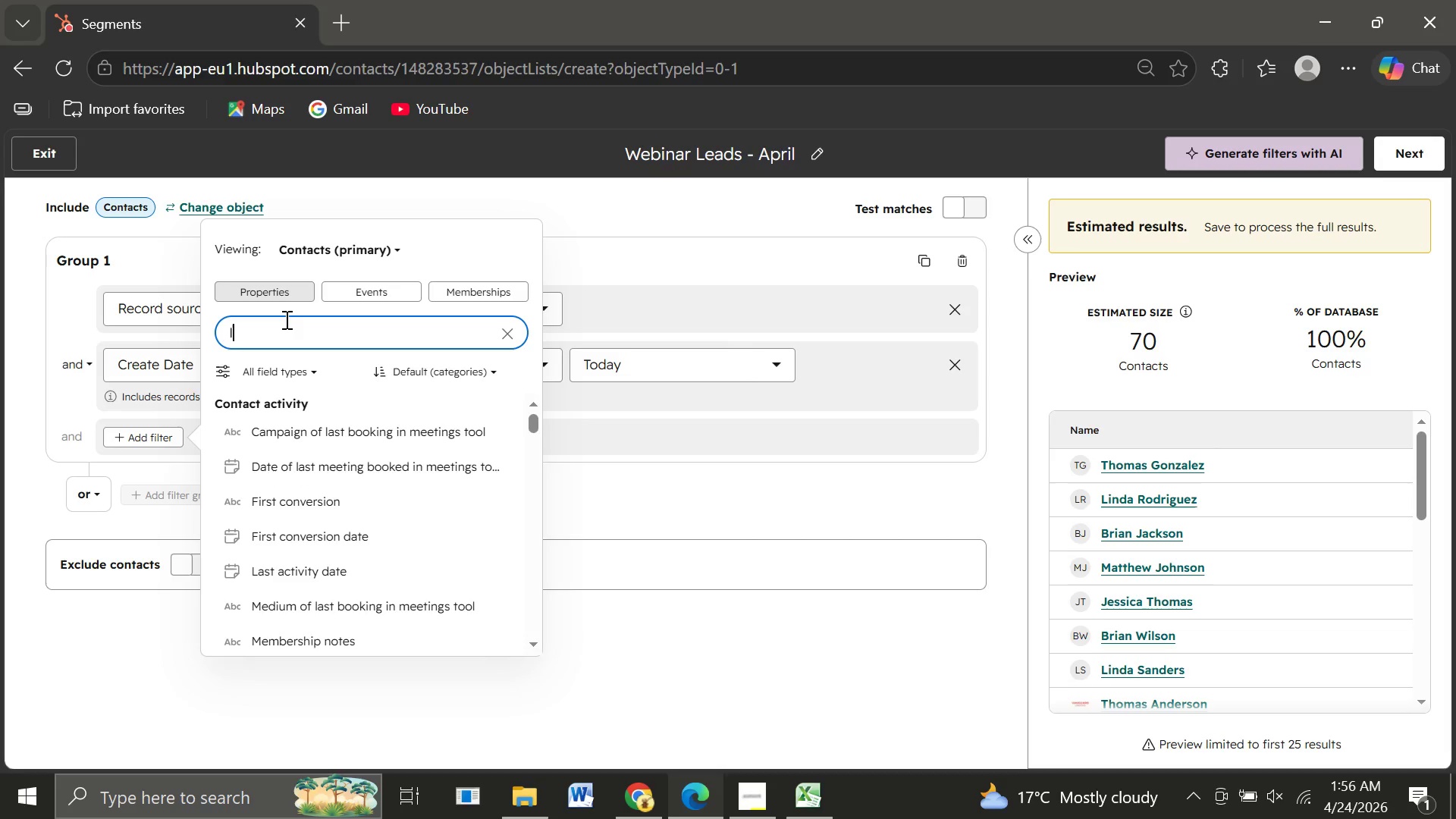 
key(Backspace)
 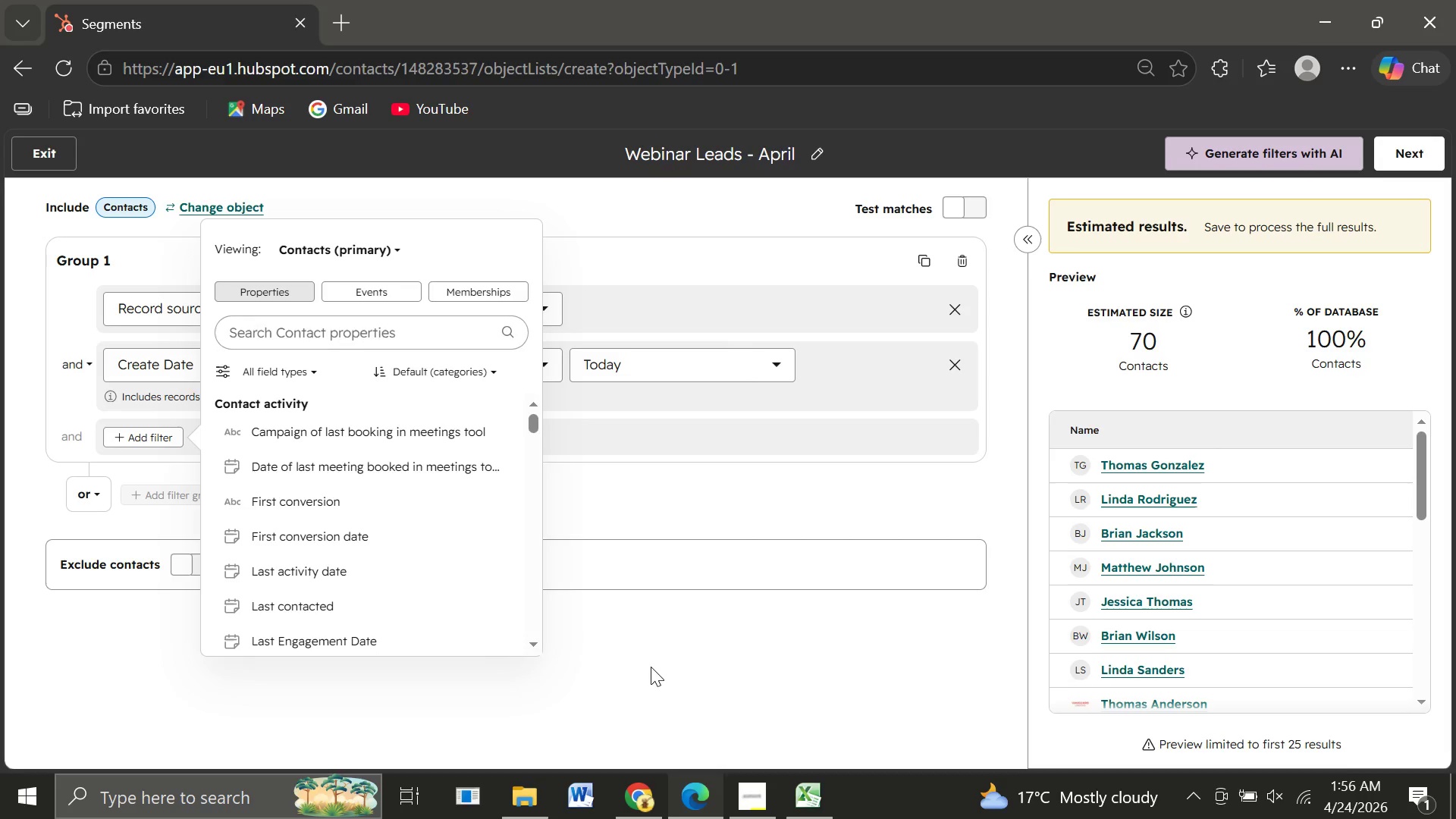 
left_click([651, 667])
 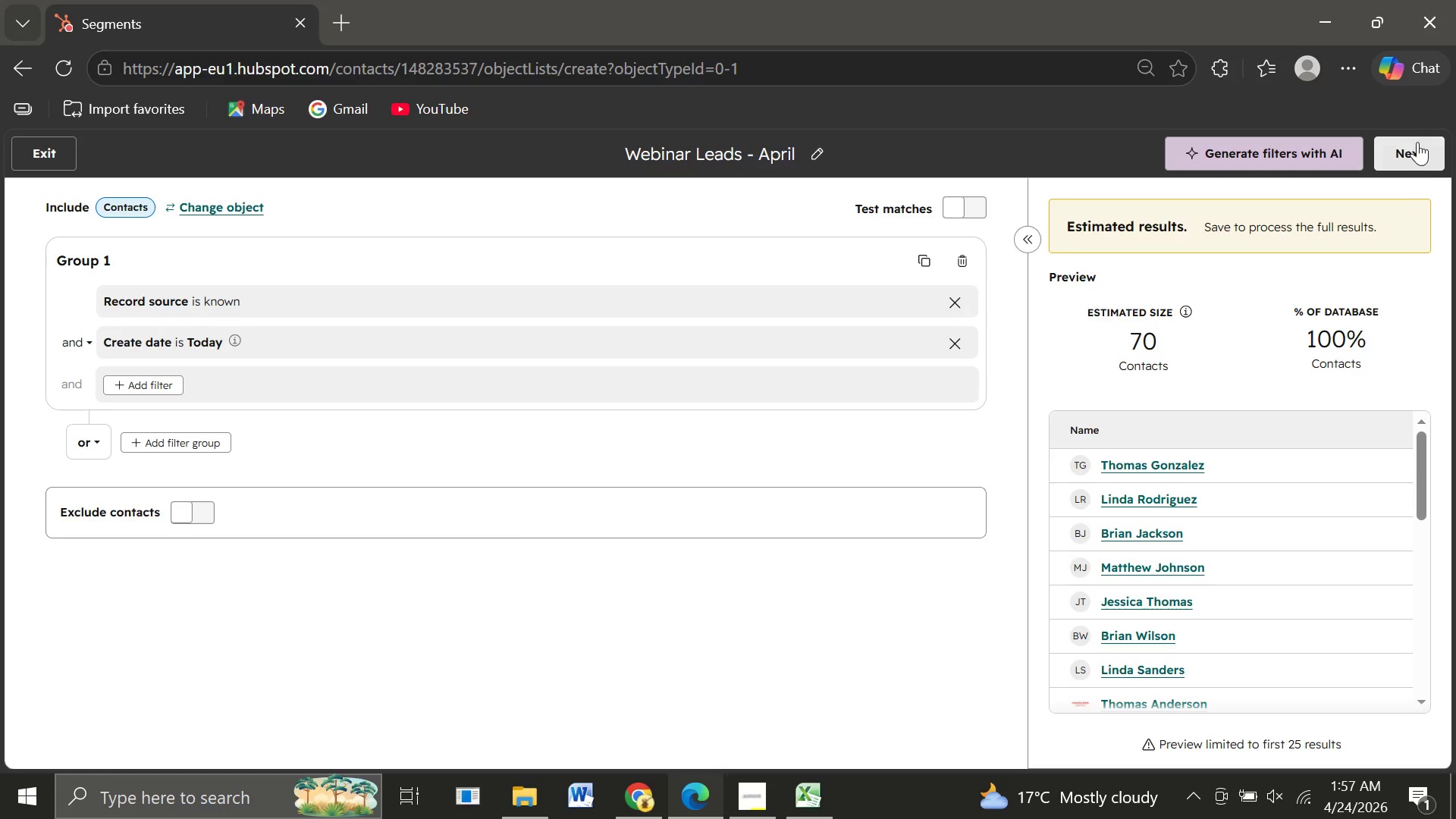 
left_click([1417, 142])
 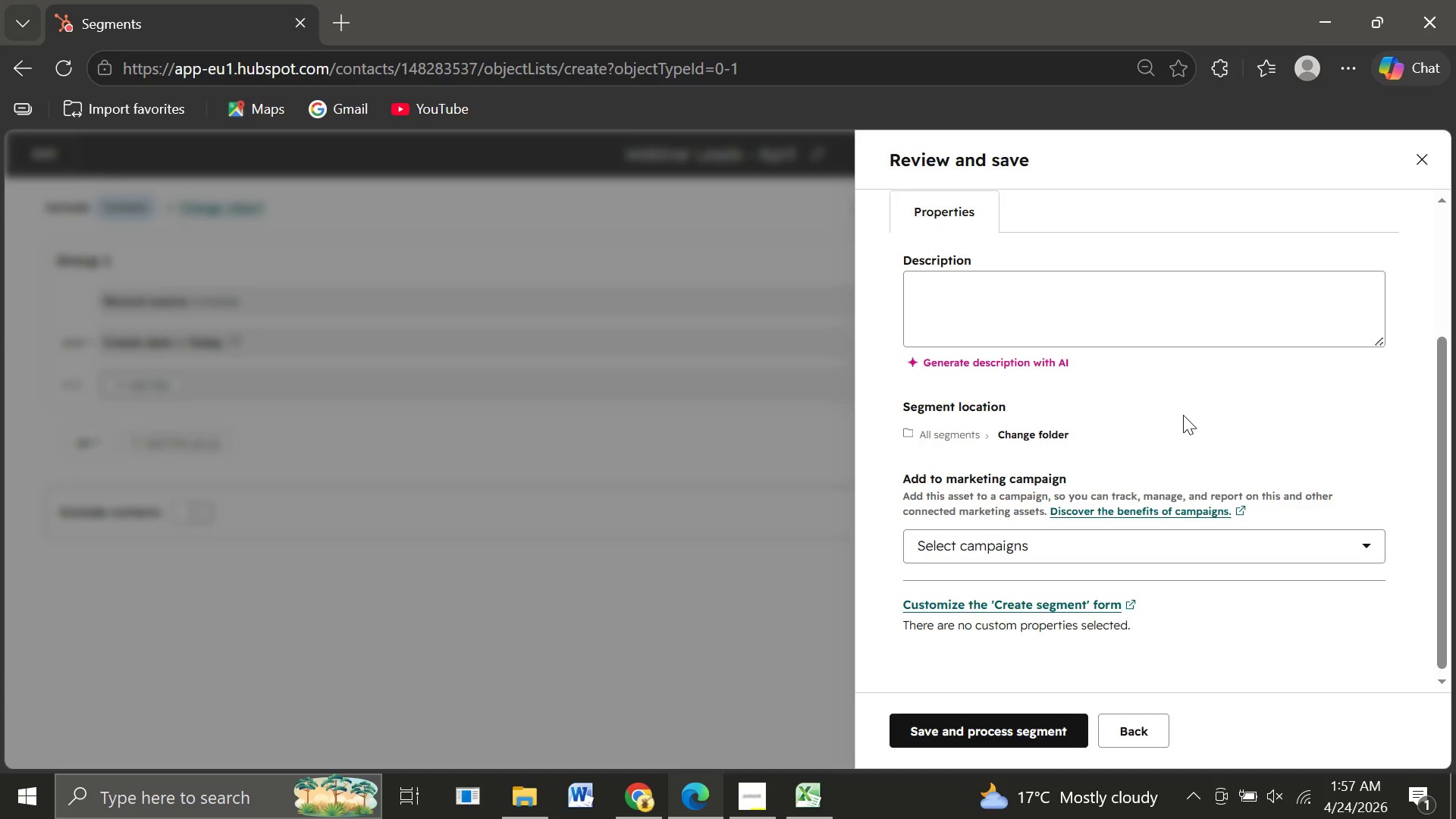 
wait(25.12)
 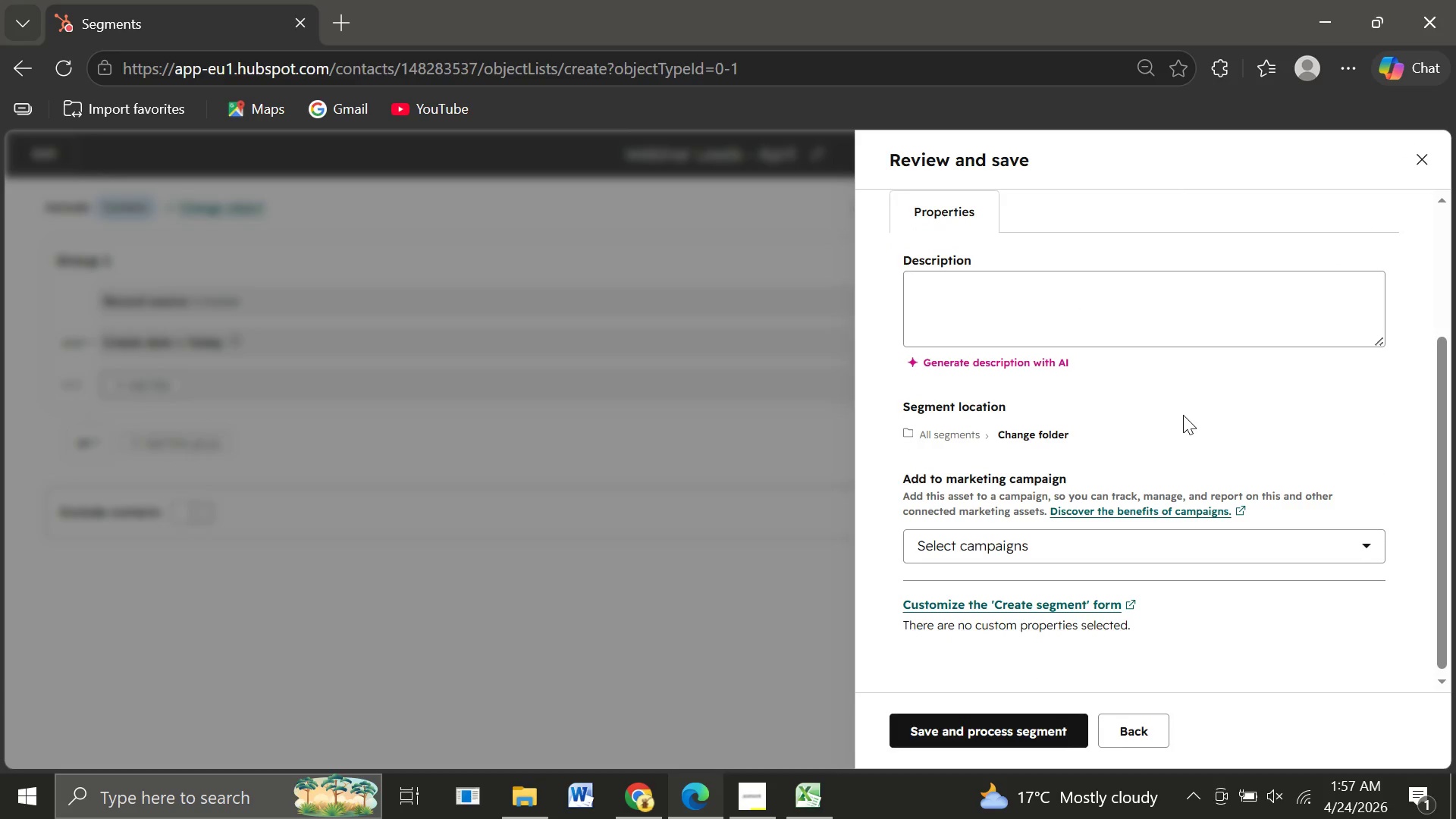 
left_click([1426, 150])
 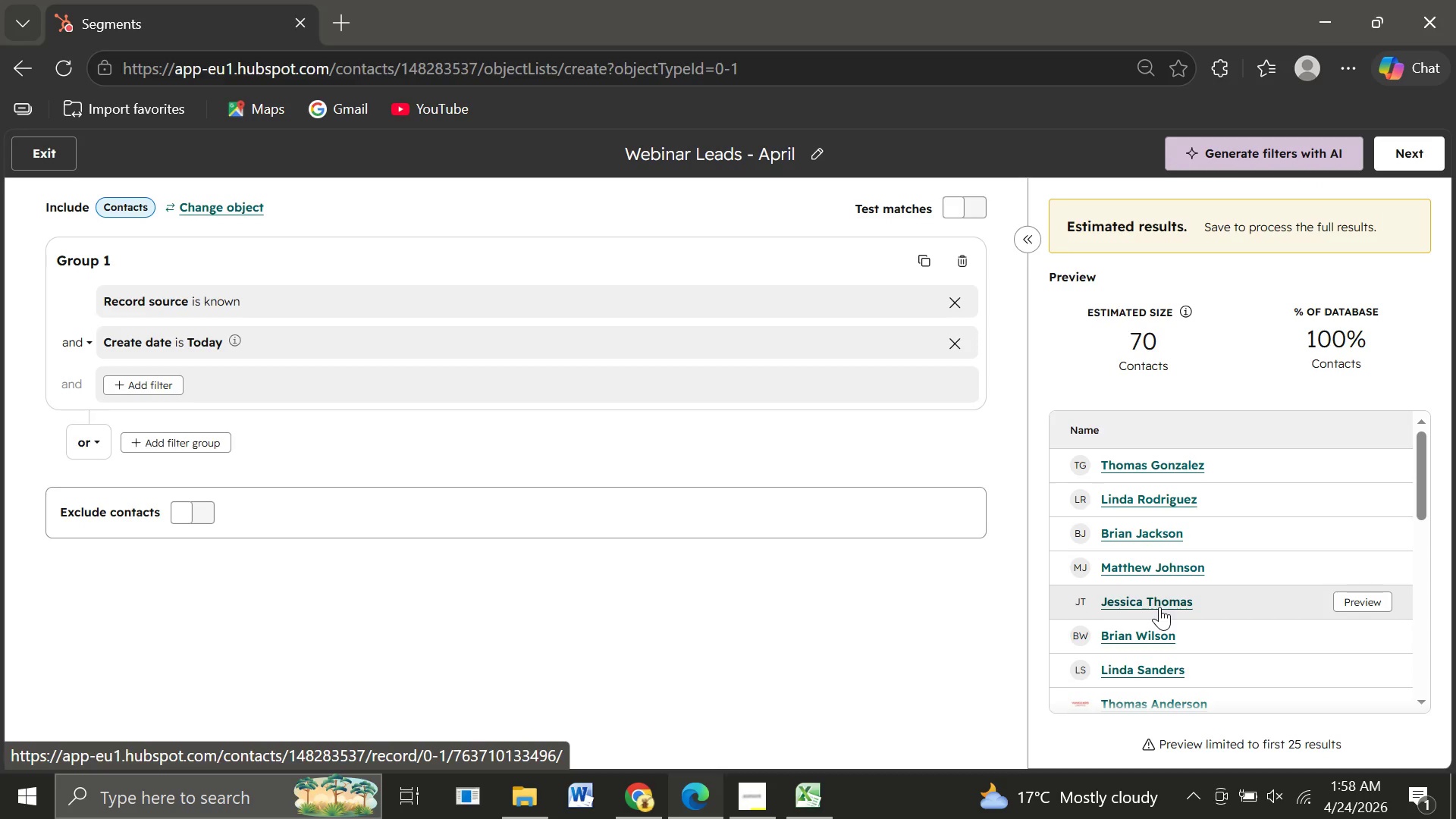 
wait(72.66)
 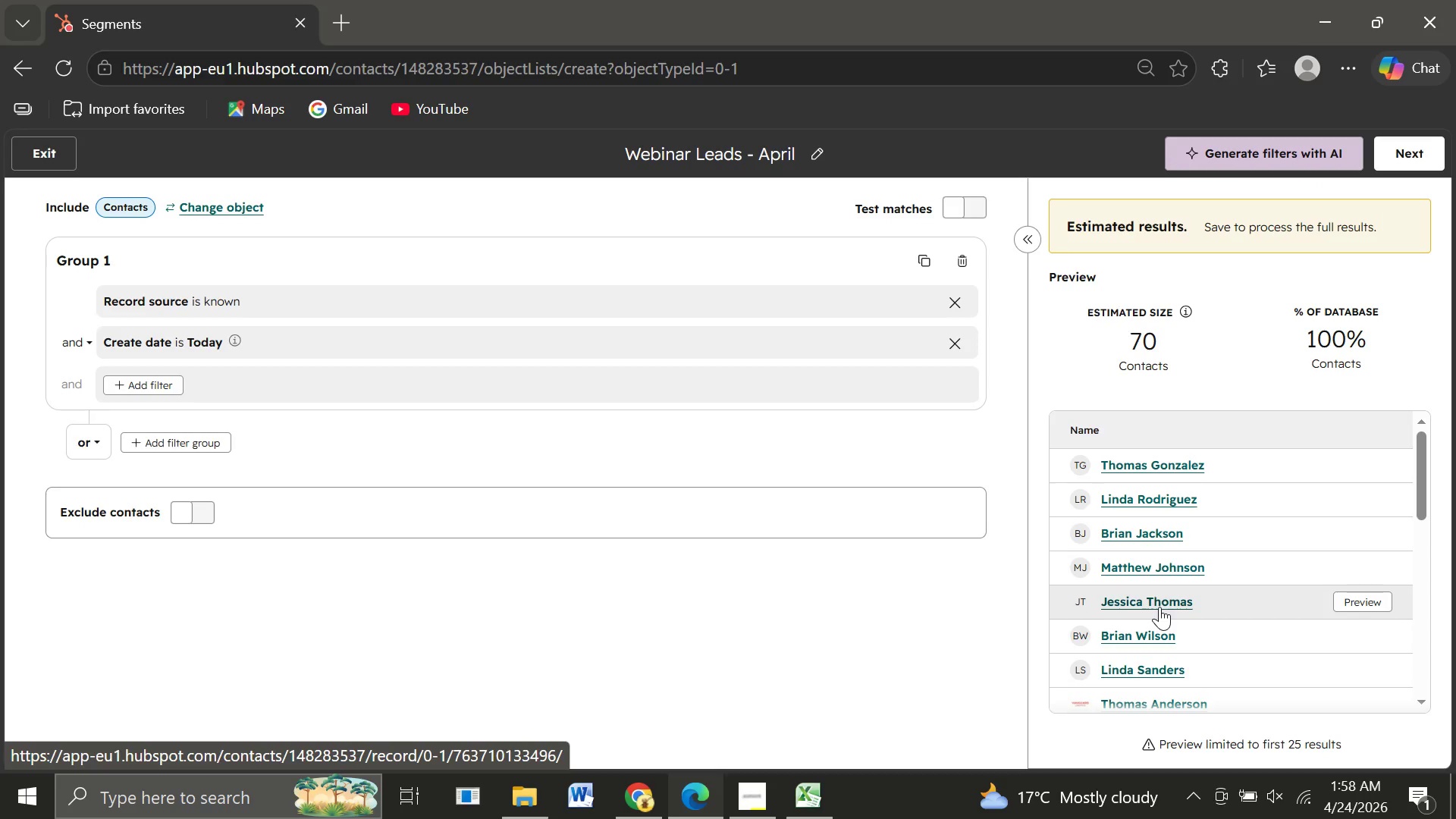 
left_click([623, 651])
 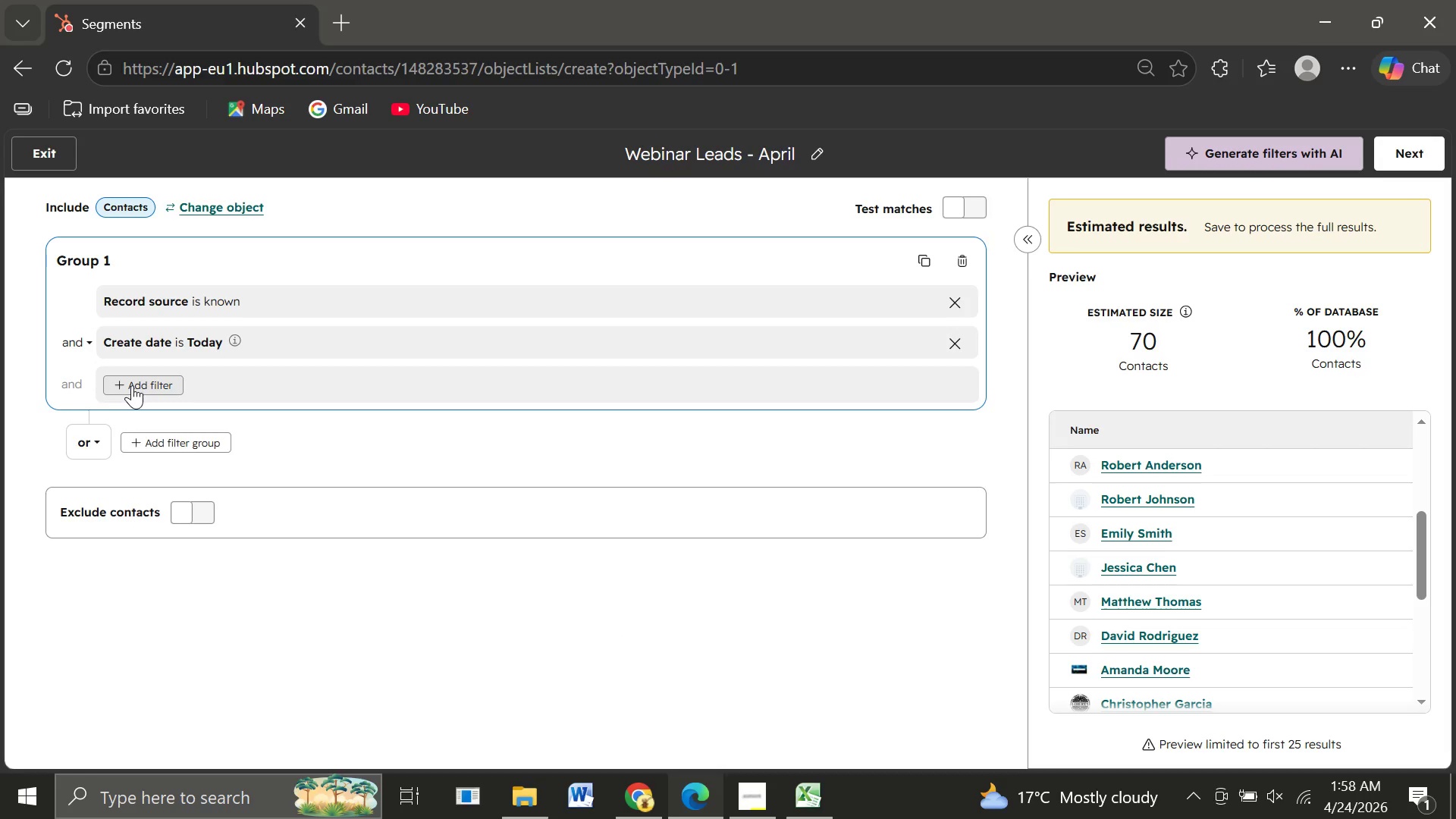 
left_click([132, 385])
 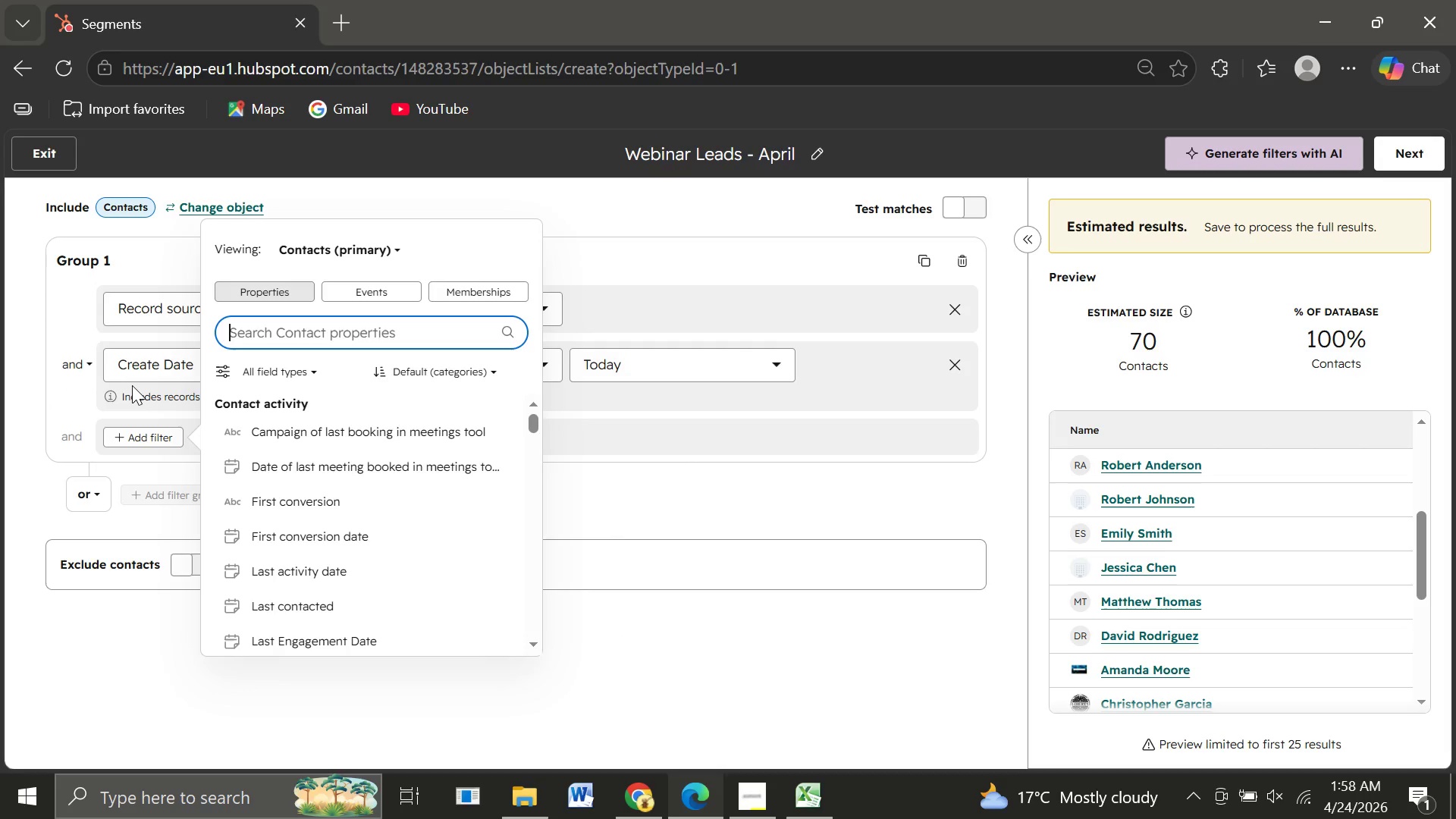 
wait(9.44)
 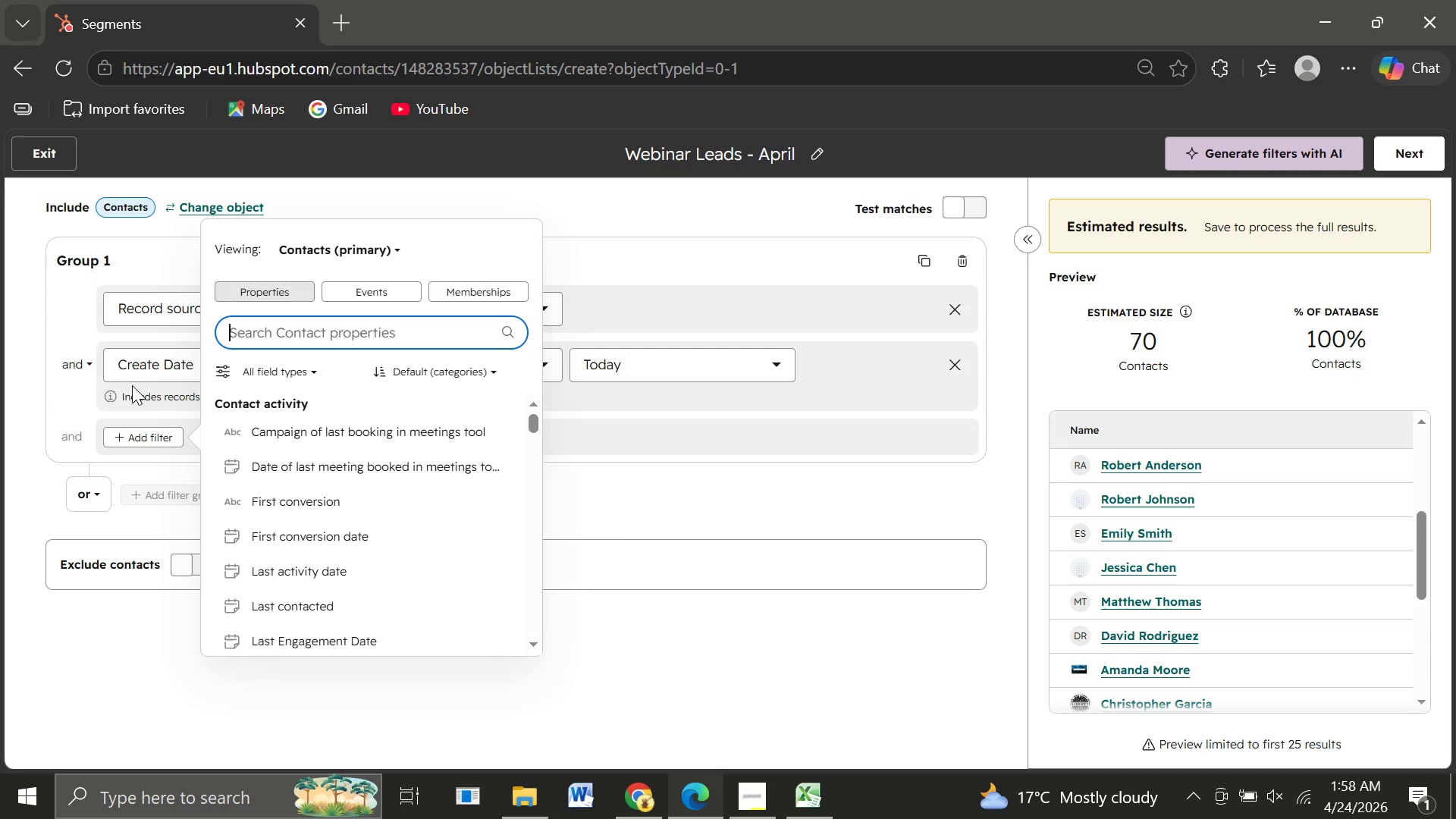 
left_click([673, 617])
 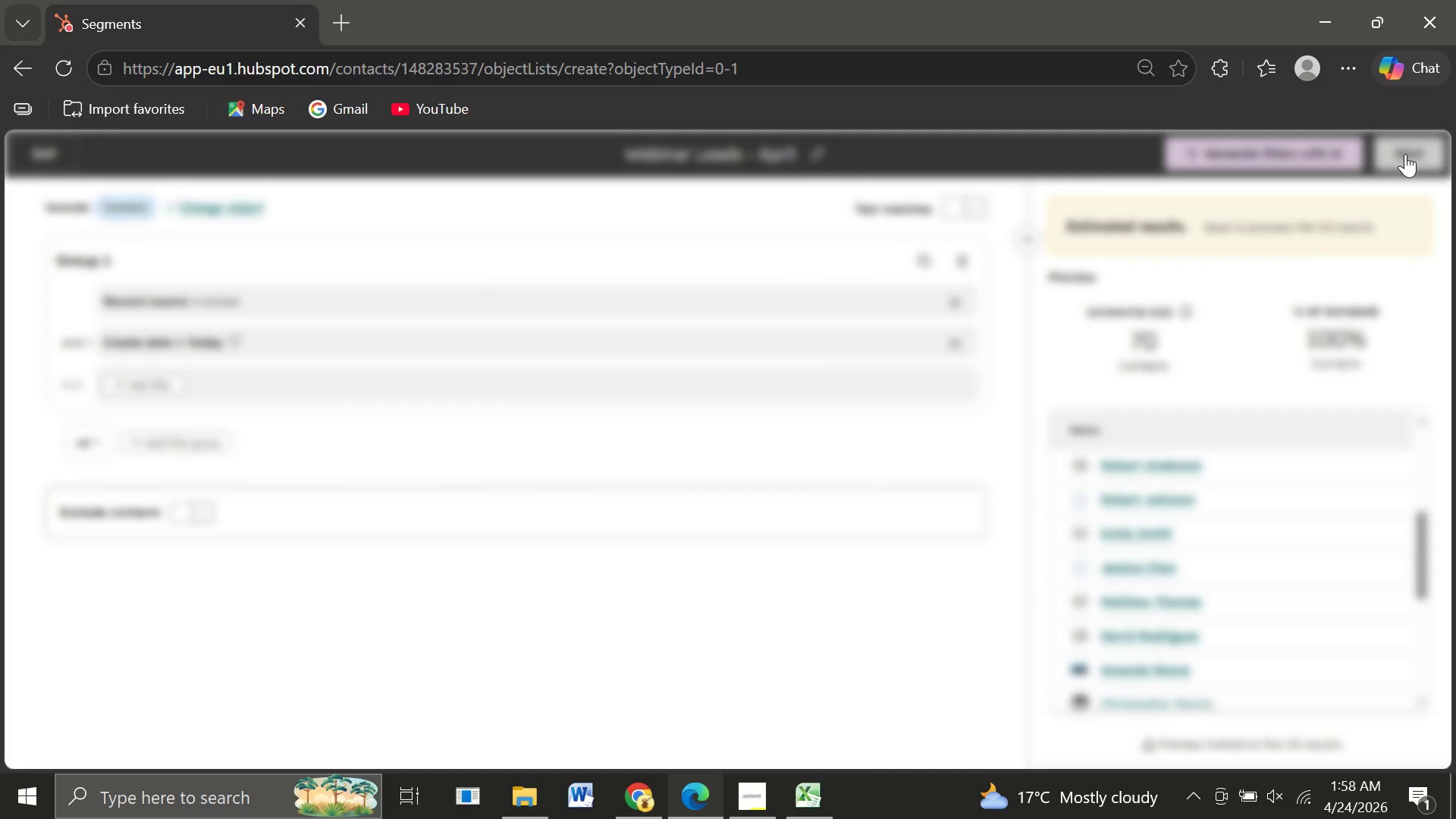 
left_click([1405, 154])
 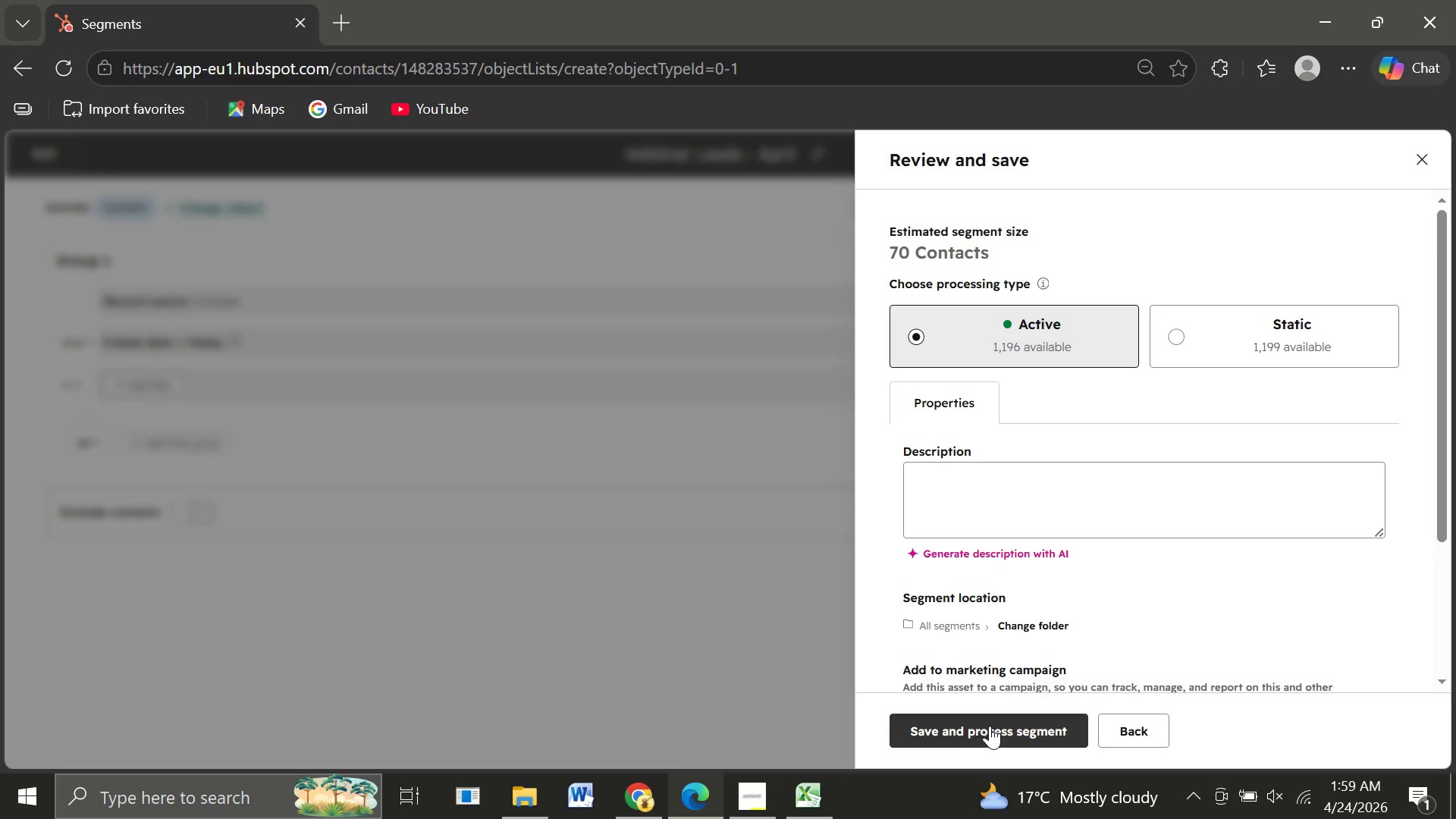 
wait(14.72)
 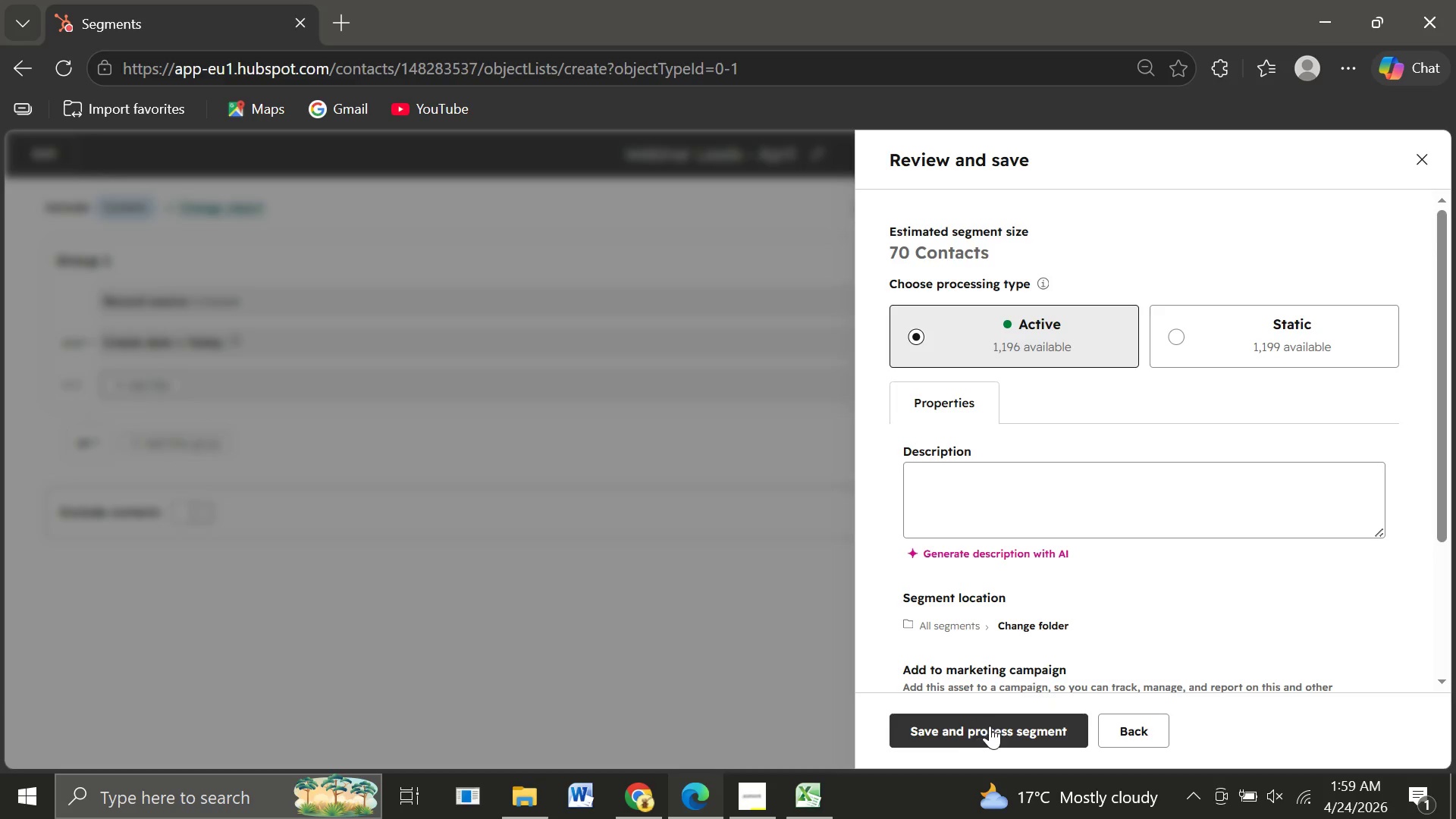 
left_click([1015, 726])
 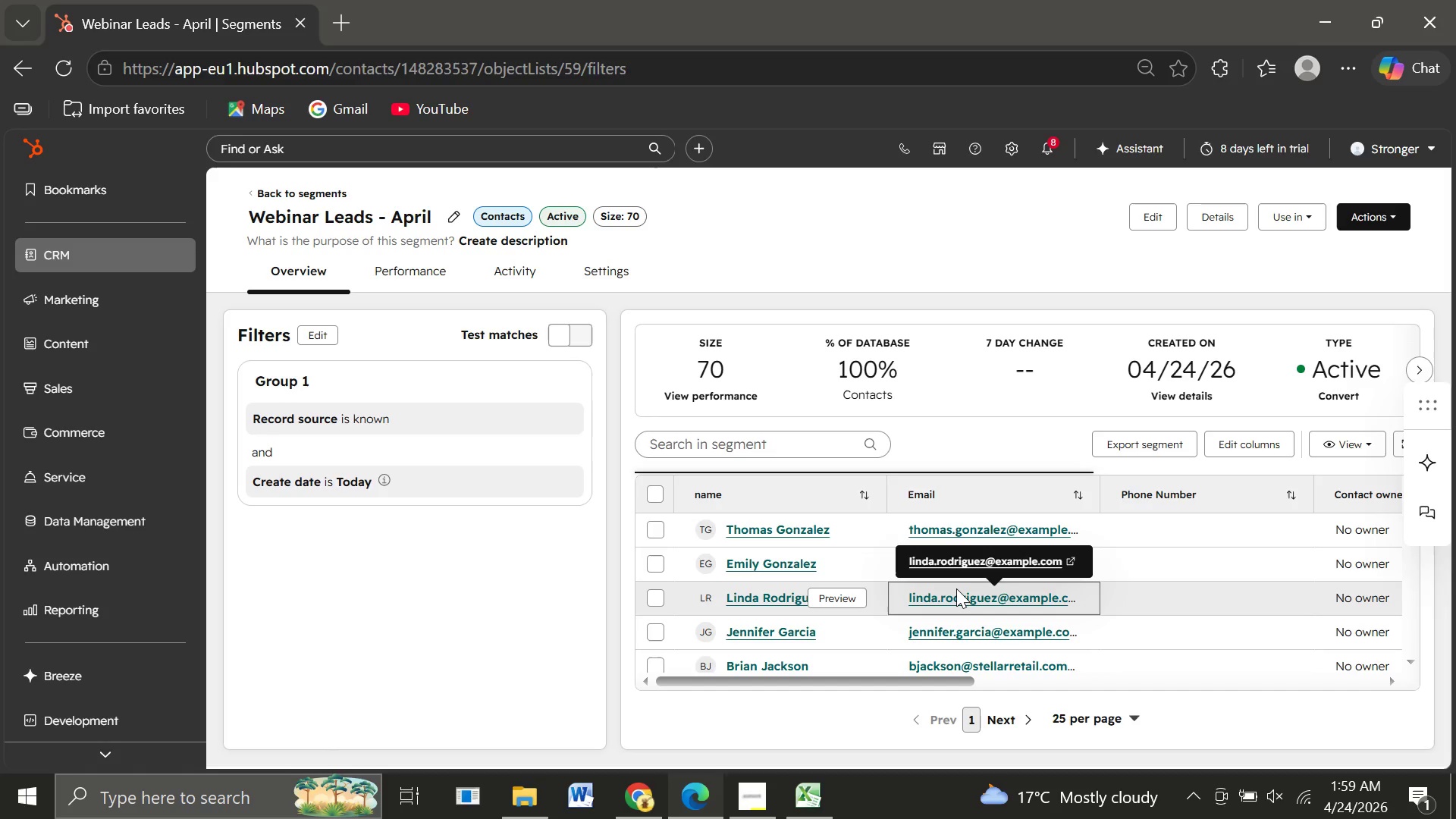 
wait(22.69)
 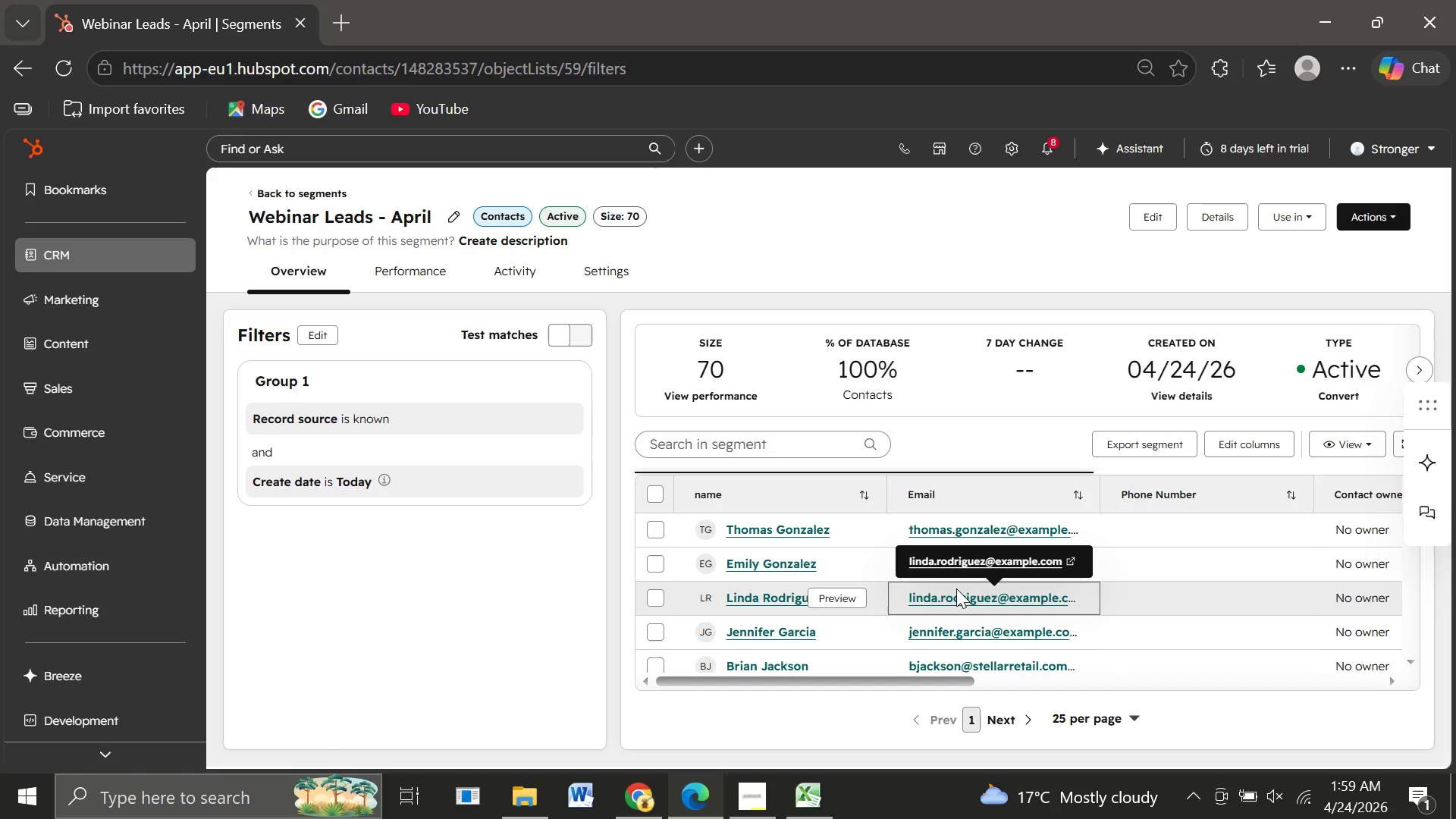 
left_click([93, 573])
 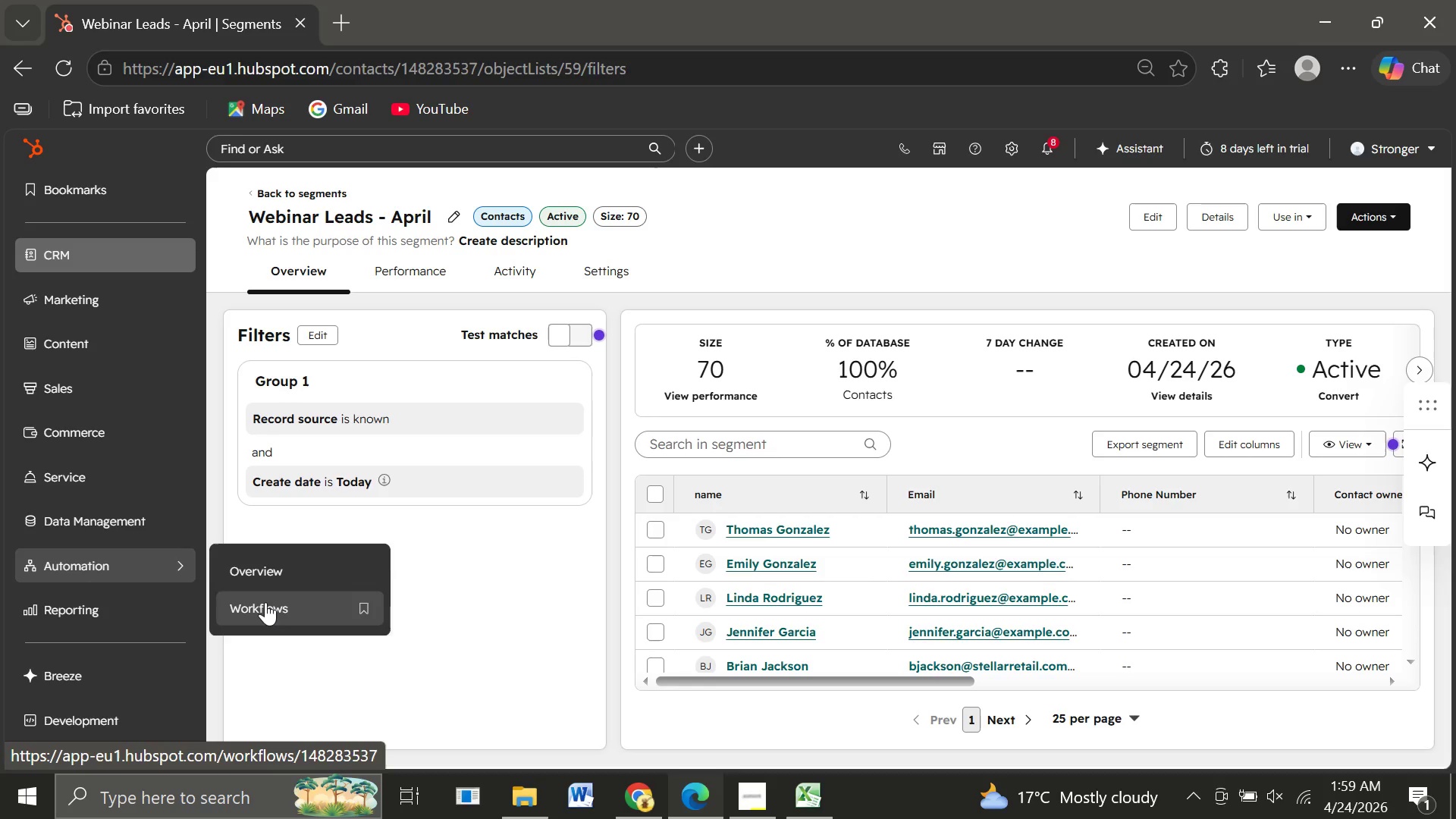 
wait(6.39)
 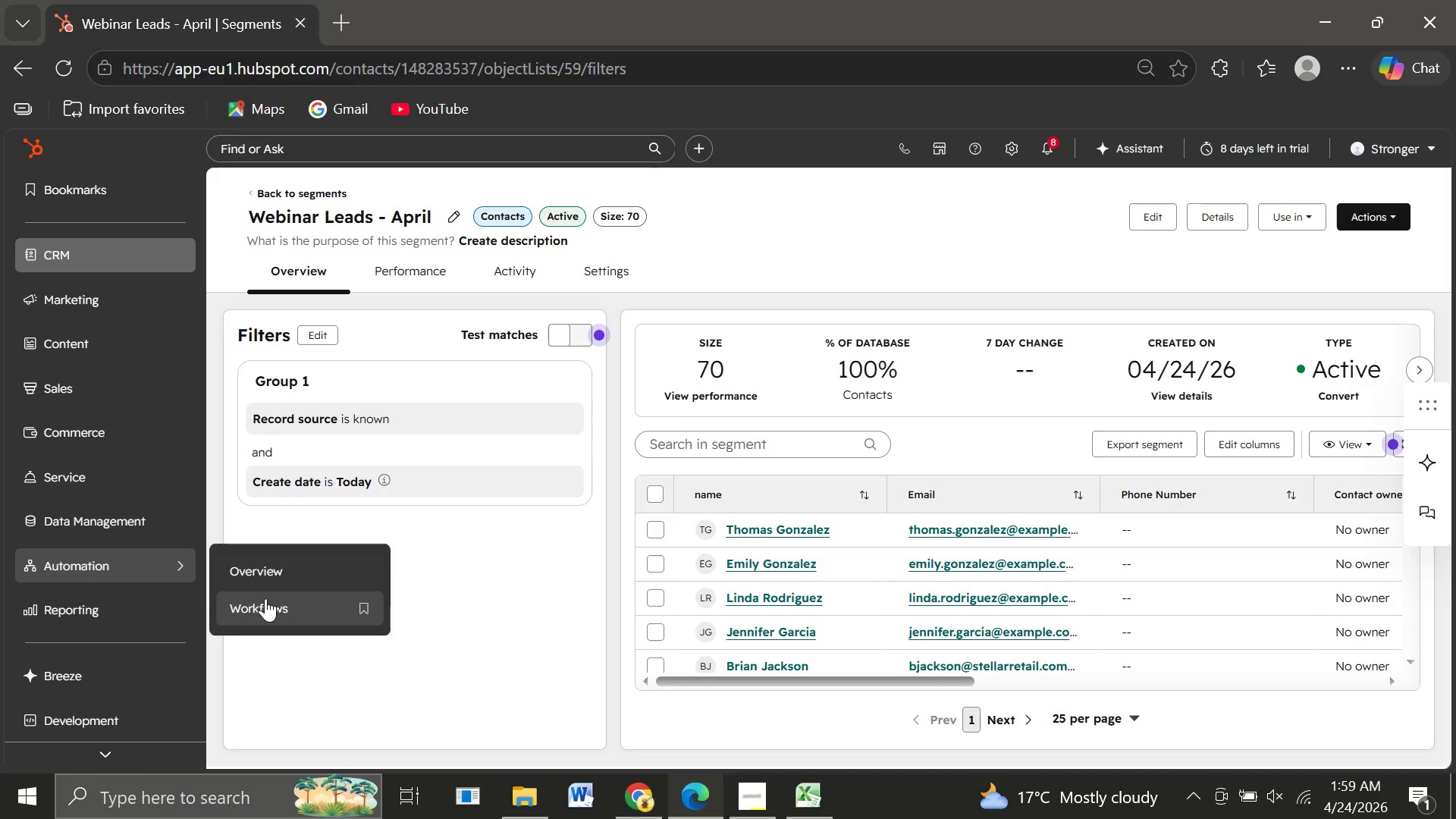 
left_click([265, 602])
 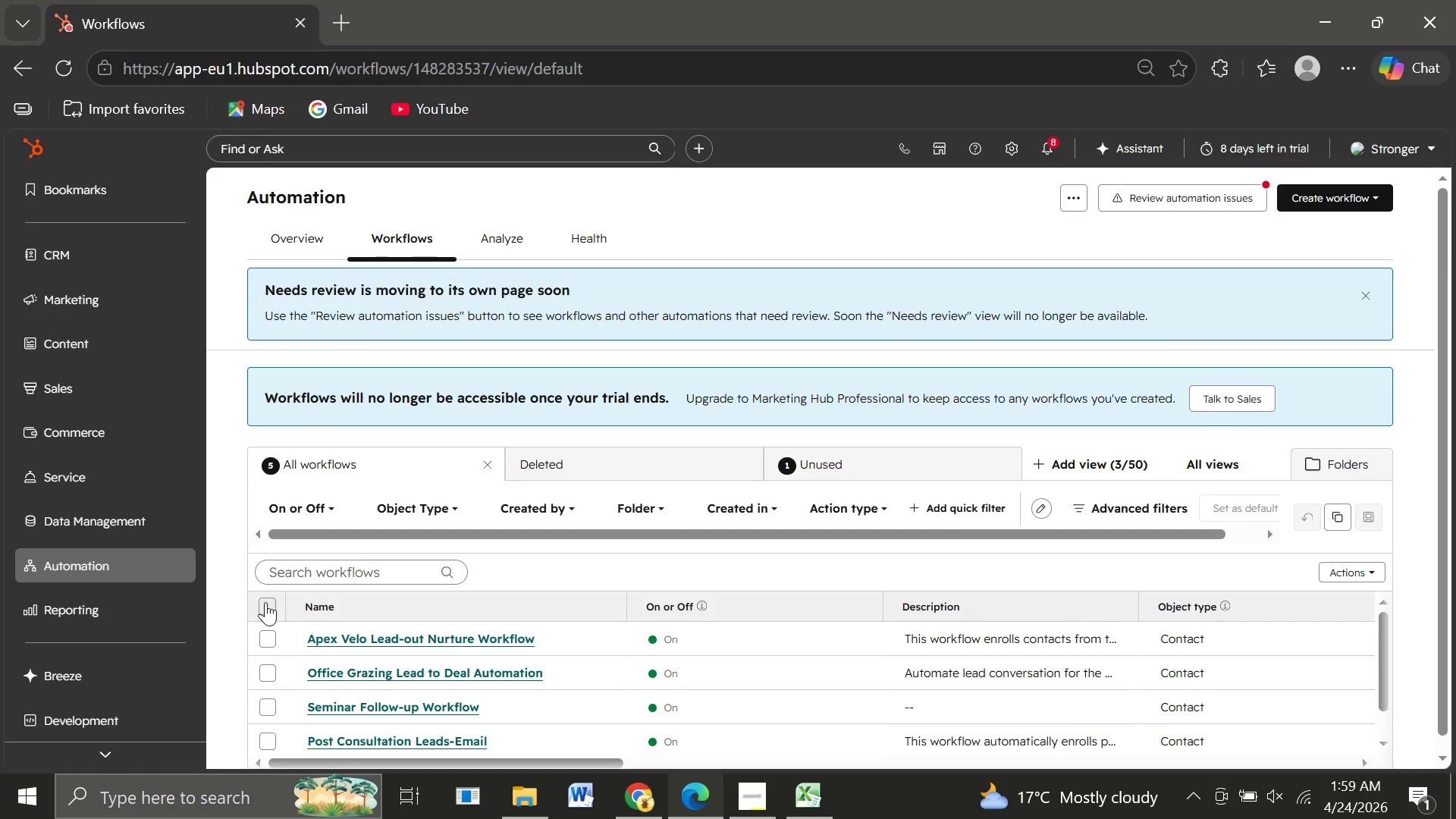 
wait(17.11)
 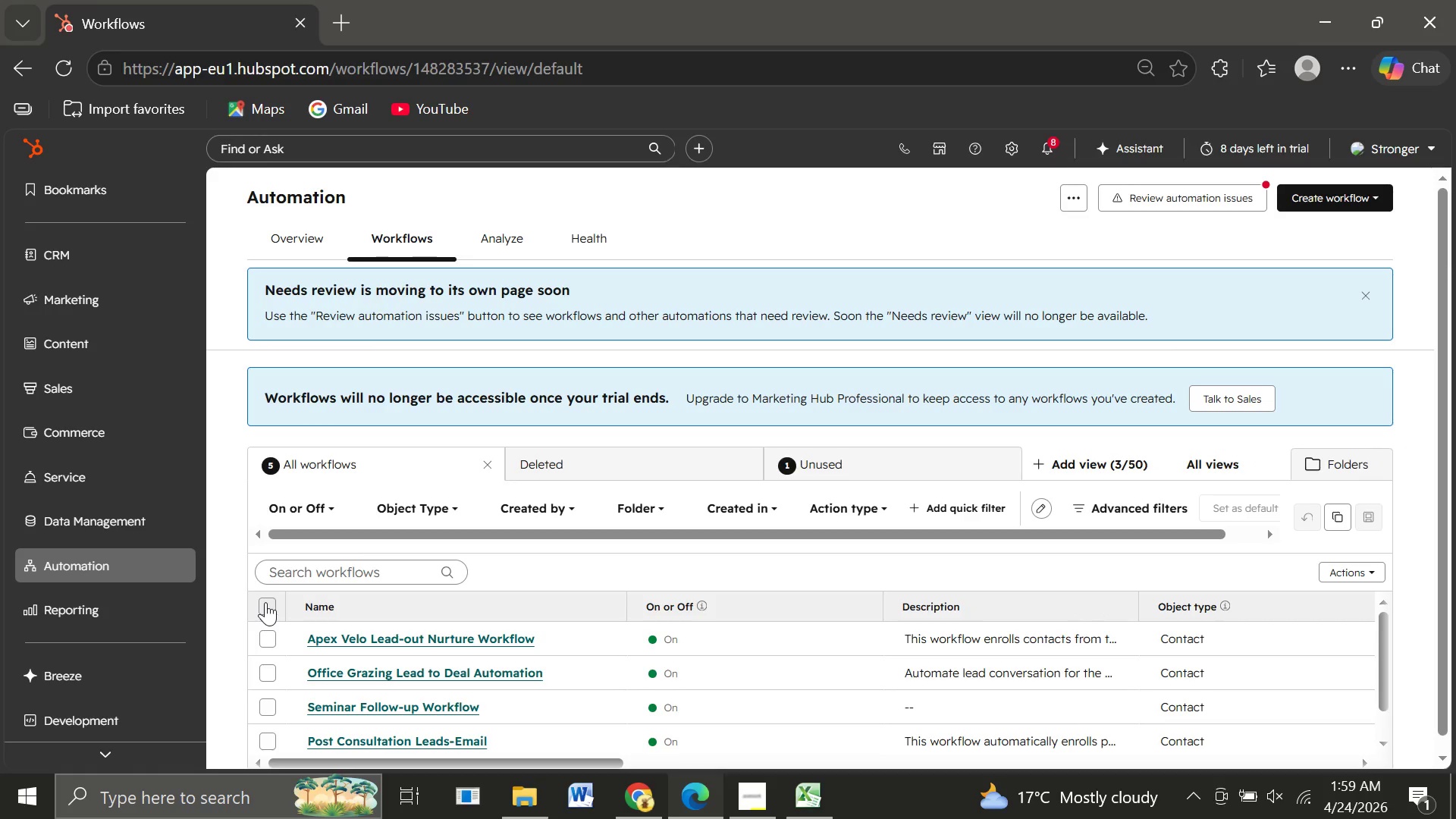 
left_click([1318, 193])
 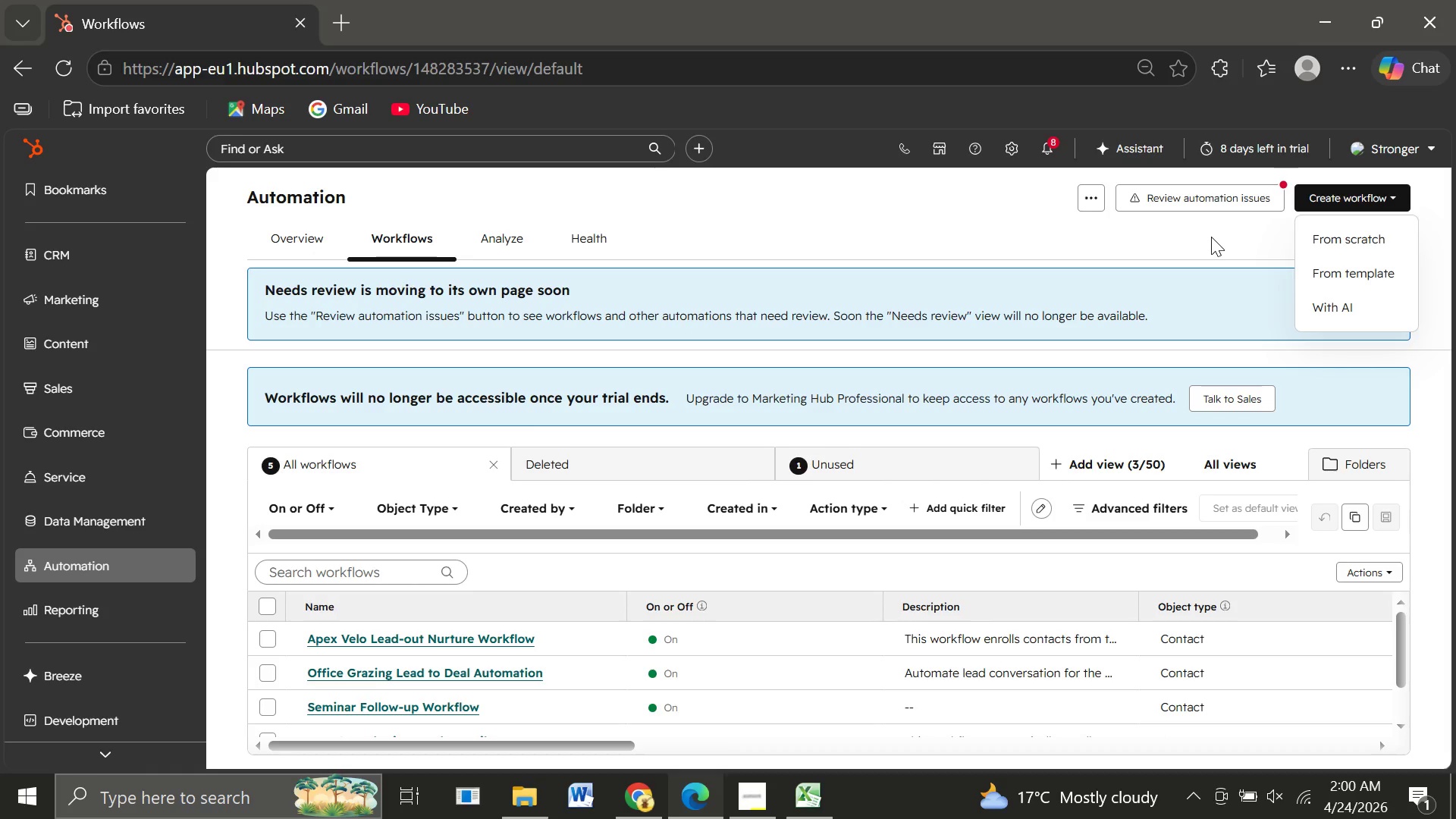 
wait(17.92)
 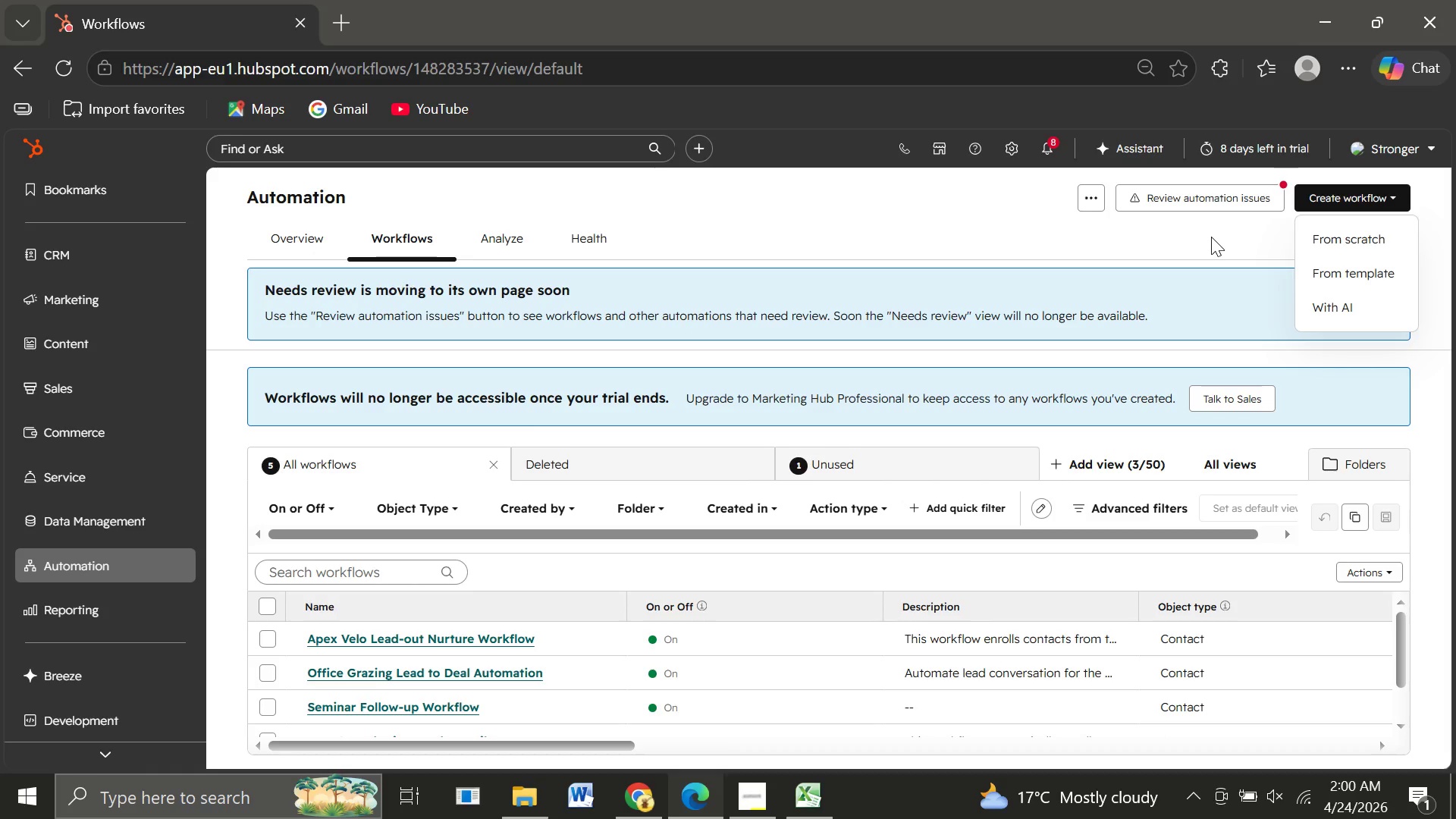 
left_click([1210, 235])
 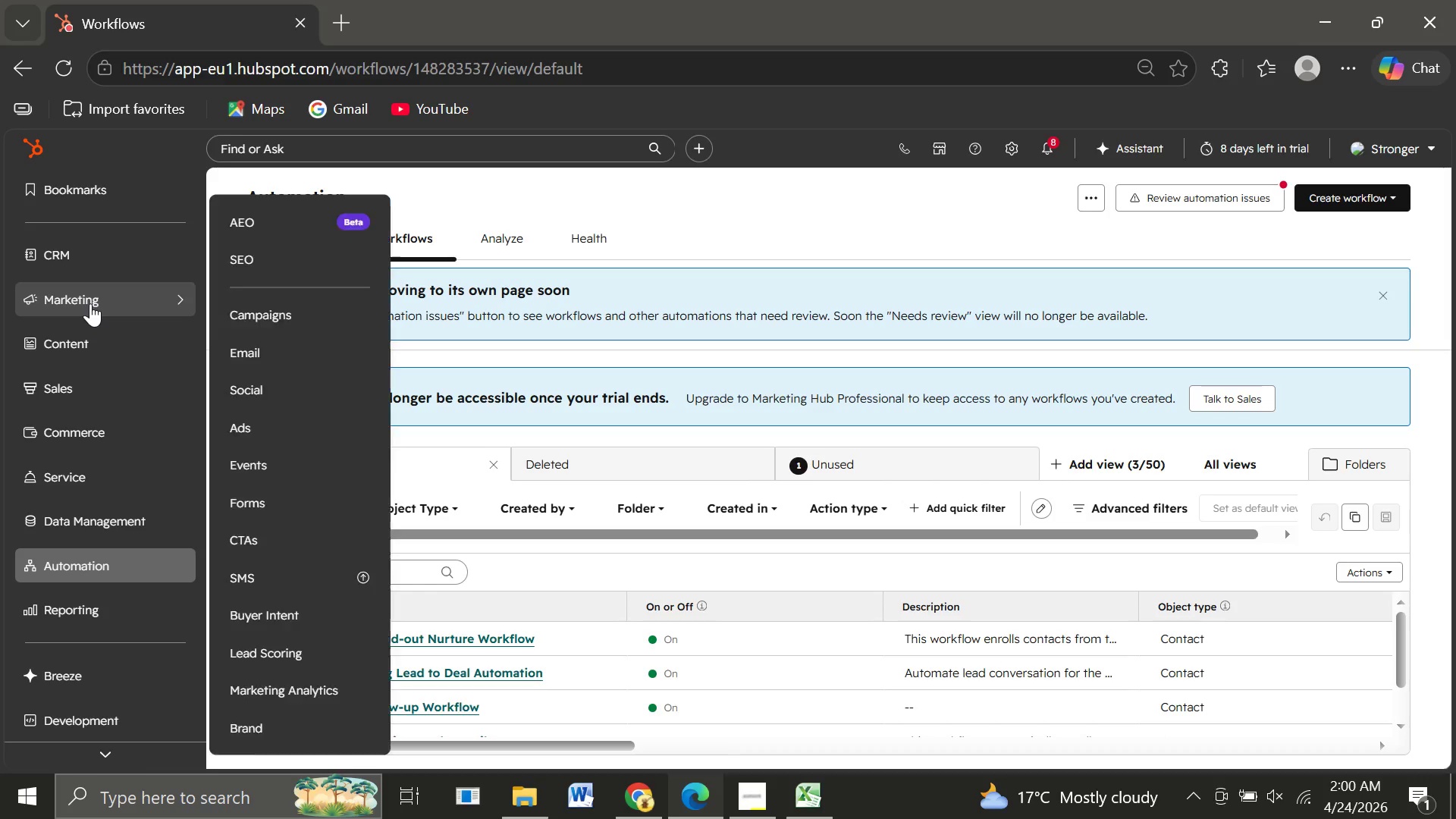 
left_click([90, 303])
 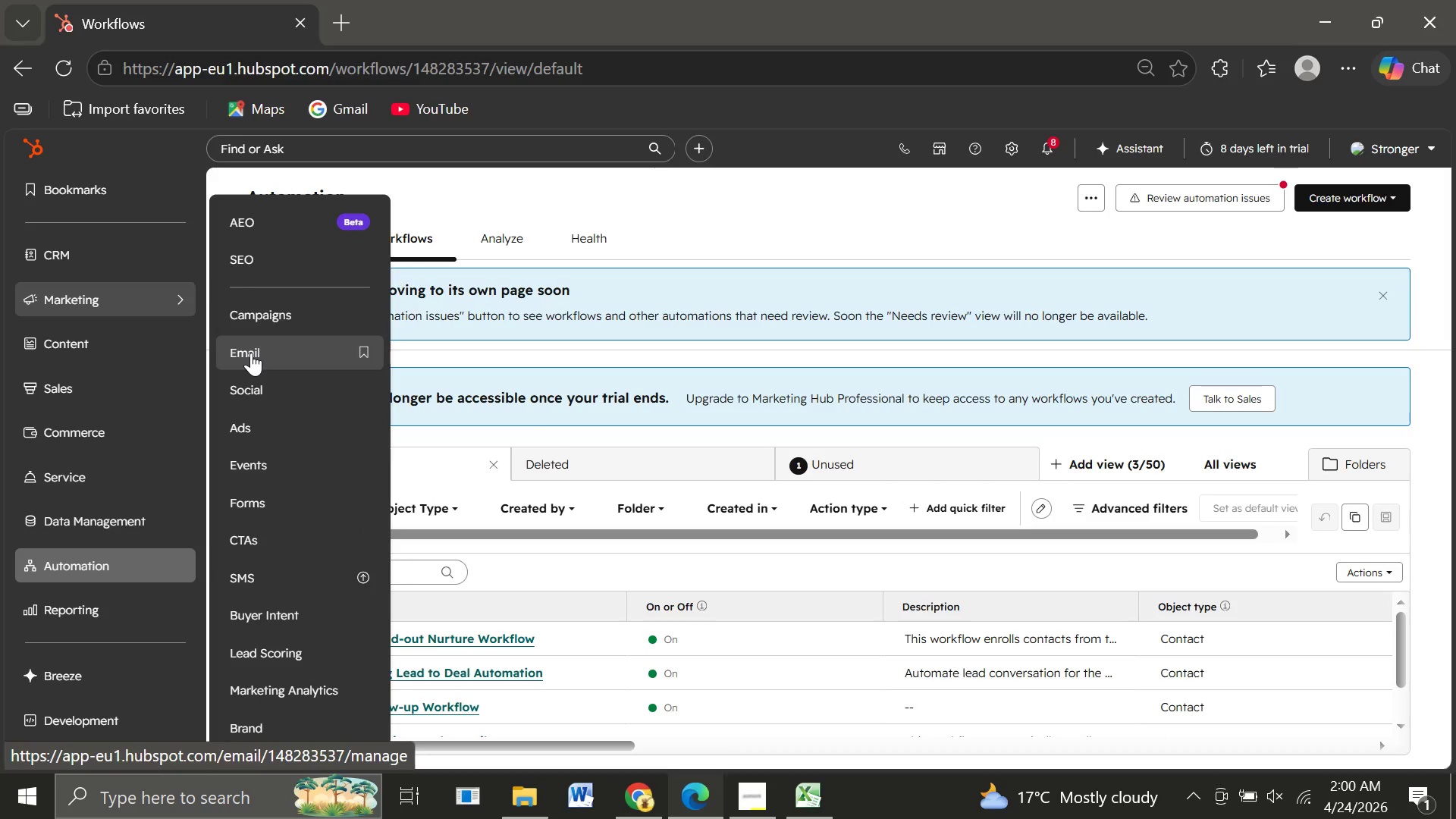 
left_click([251, 353])
 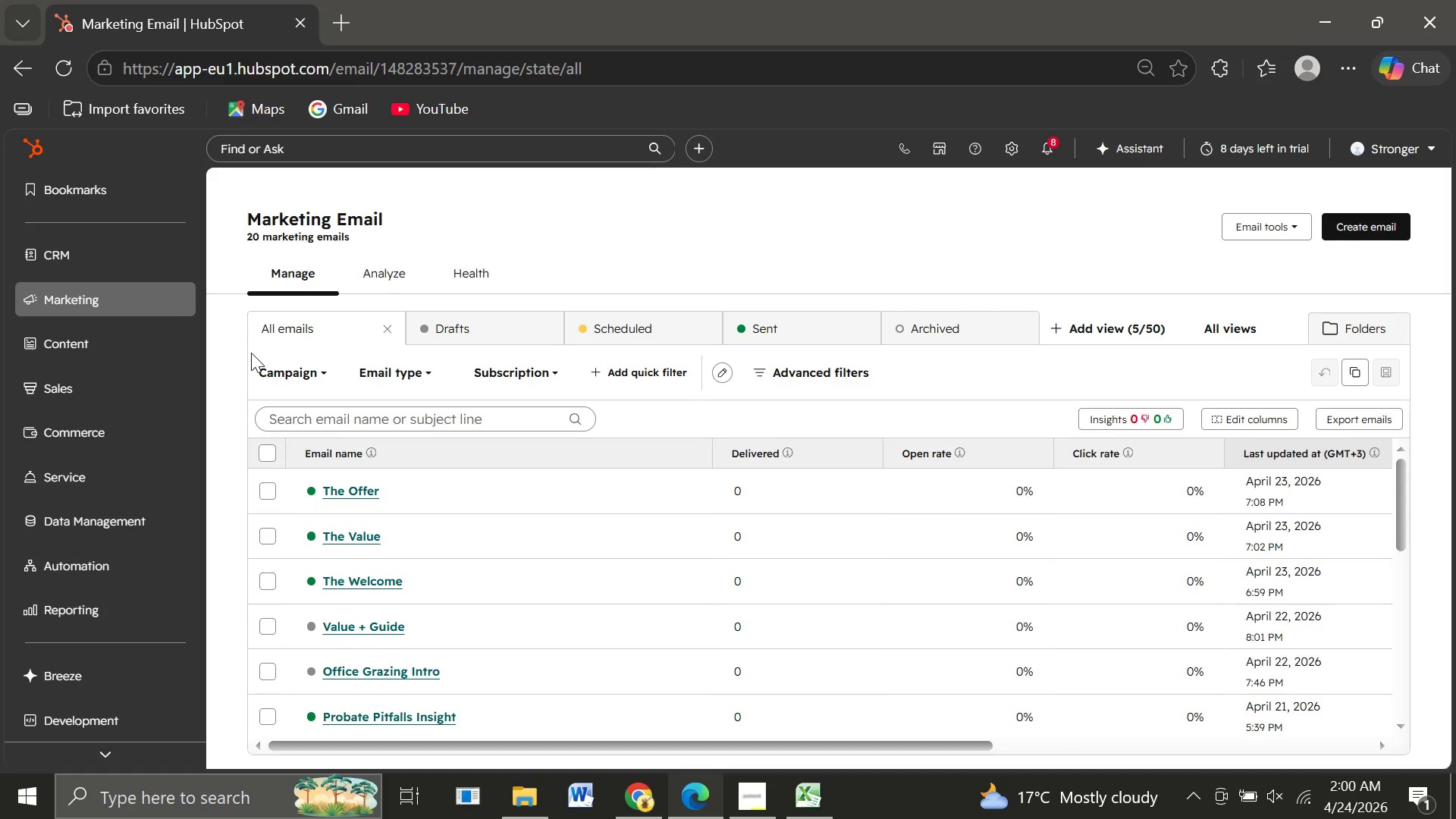 
wait(22.16)
 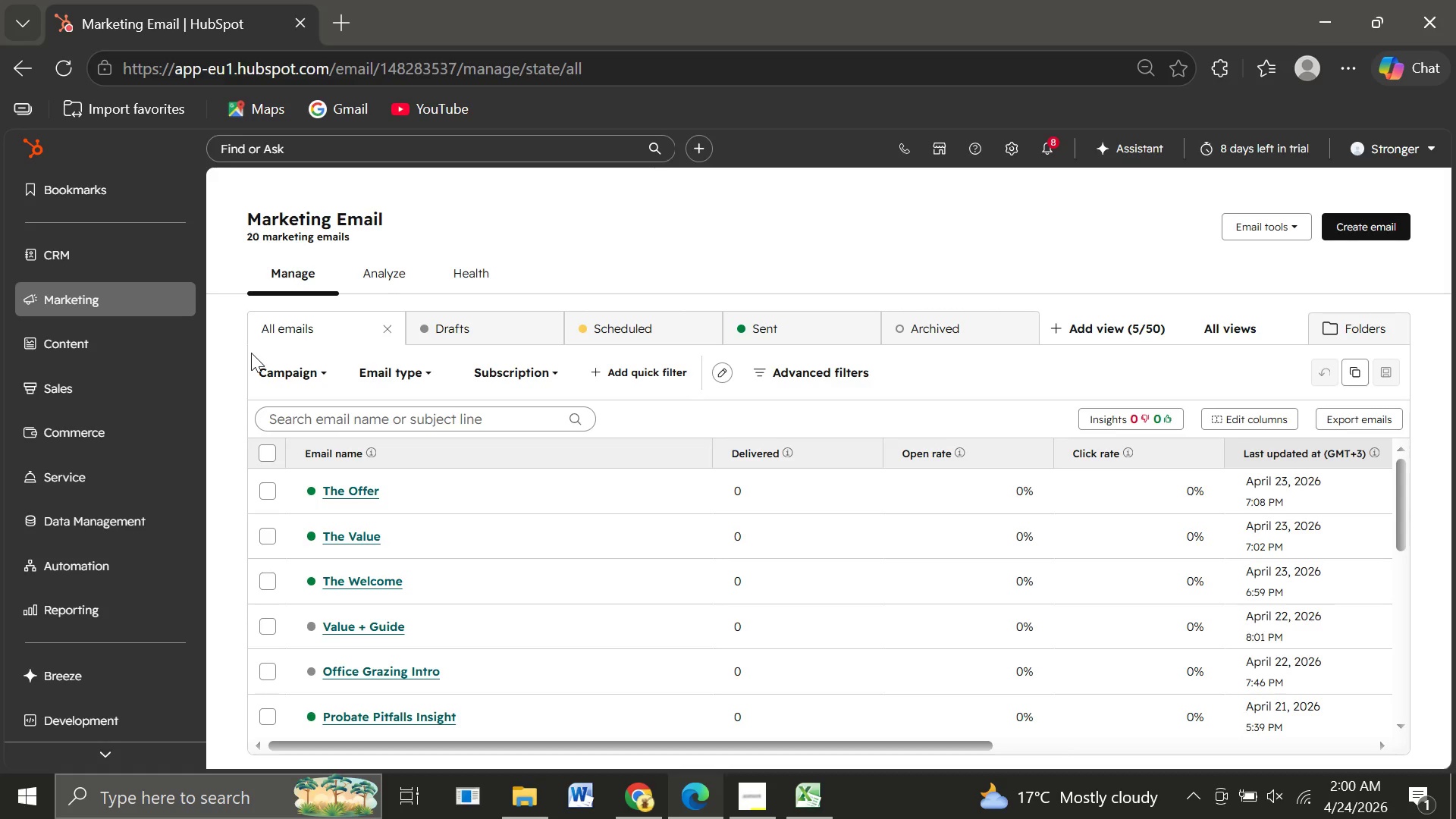 
left_click([1371, 228])
 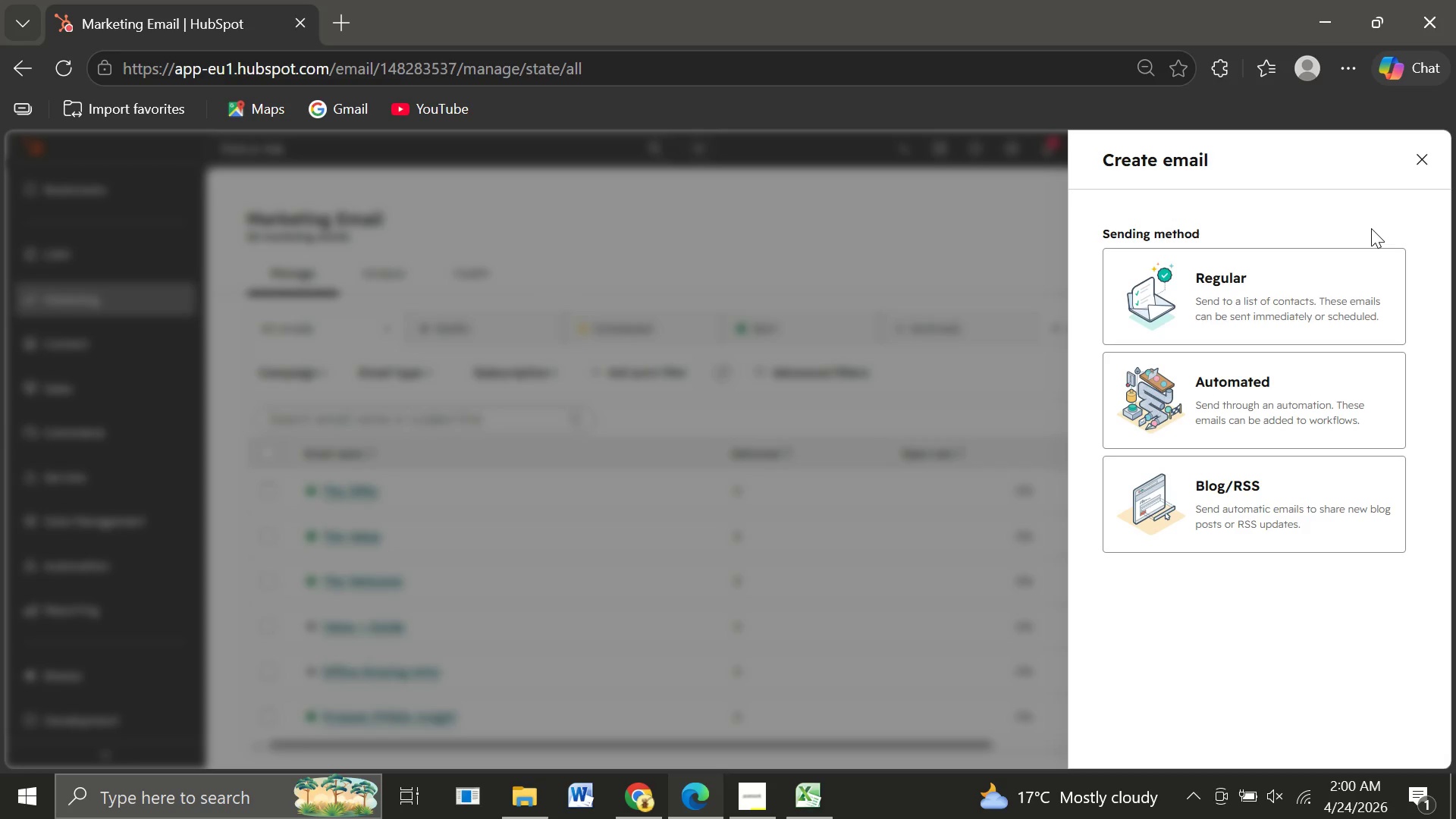 
wait(11.02)
 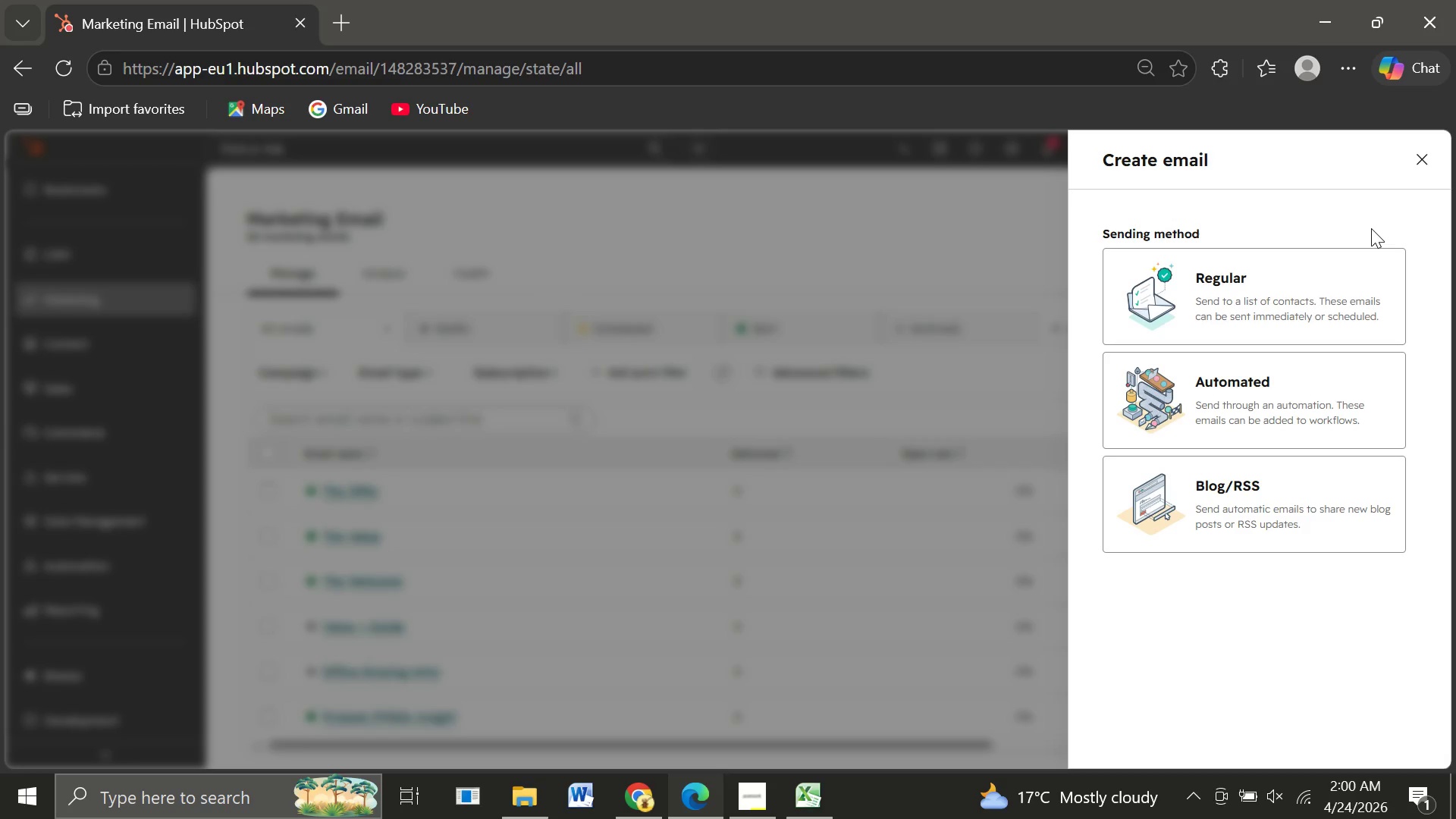 
left_click([1347, 413])
 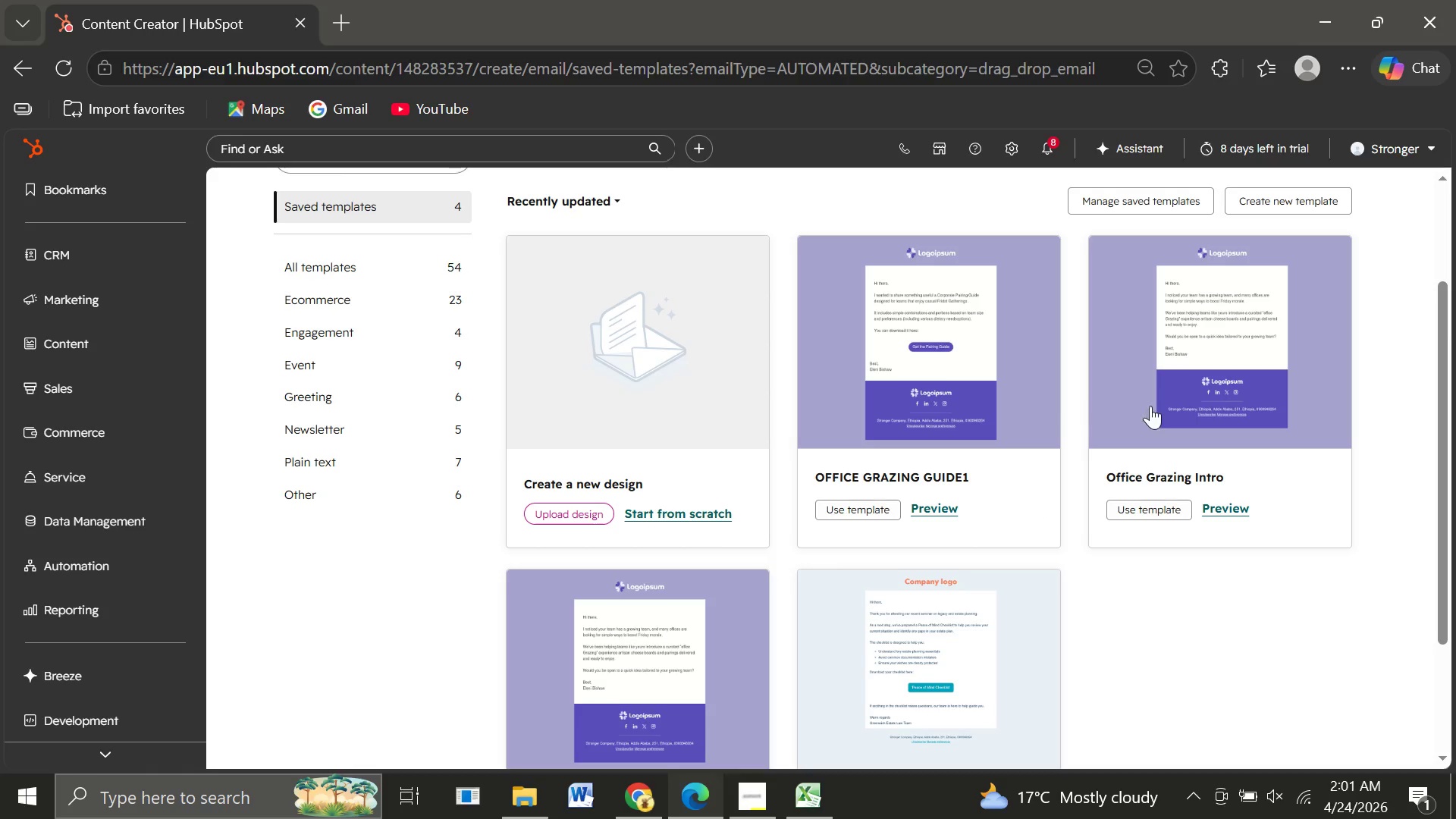 
wait(44.84)
 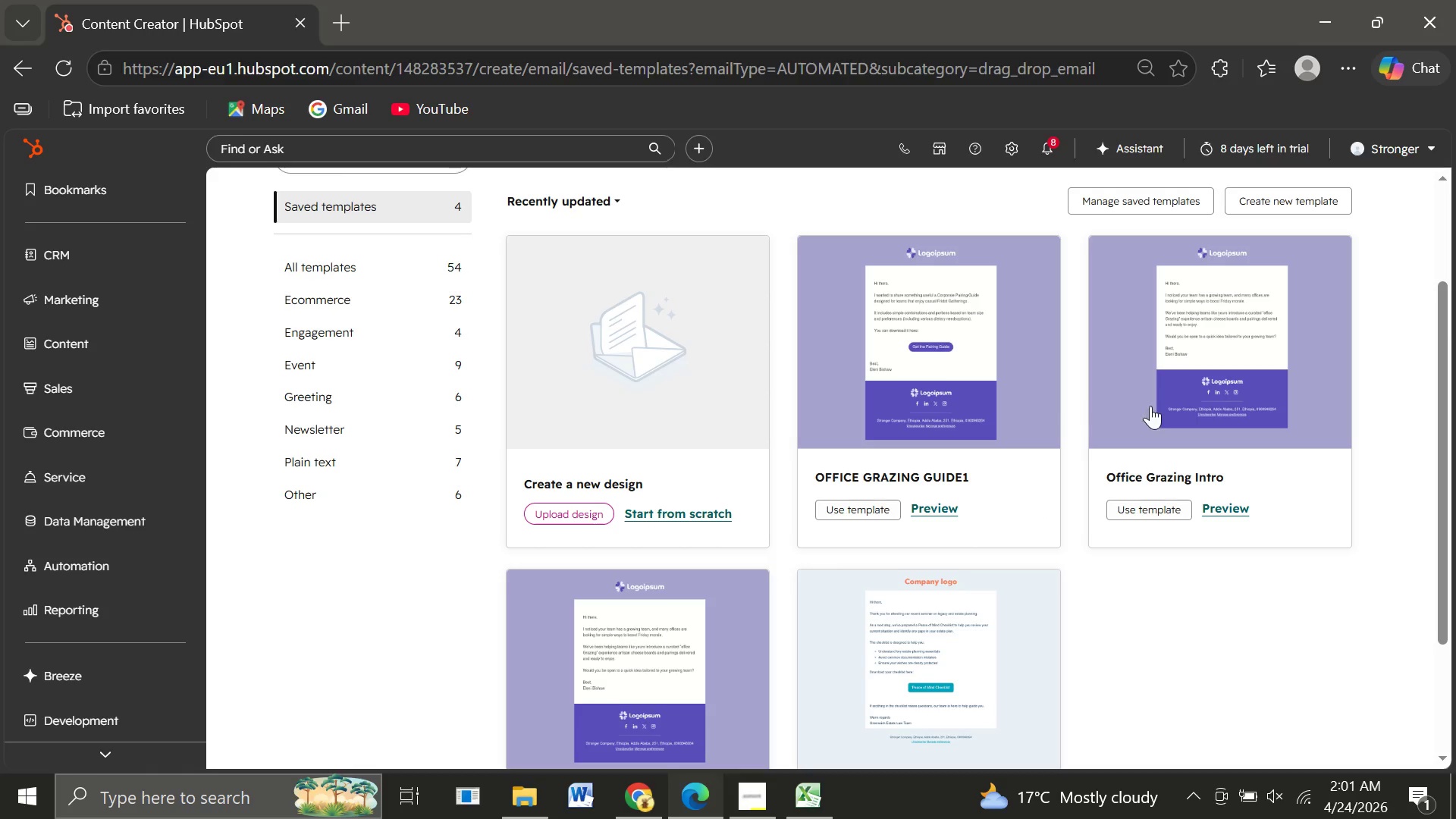 
left_click([1203, 319])
 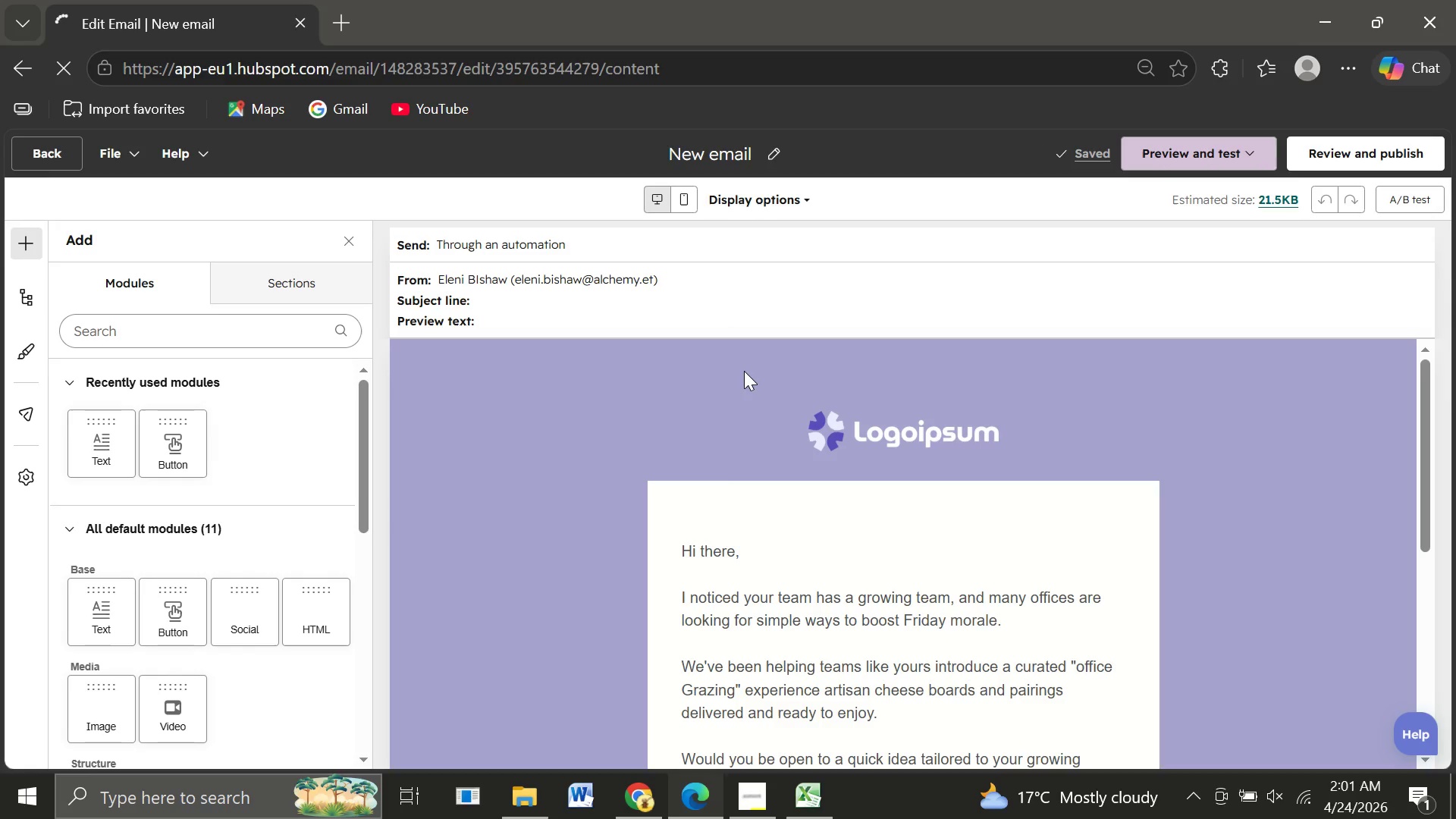 
wait(16.47)
 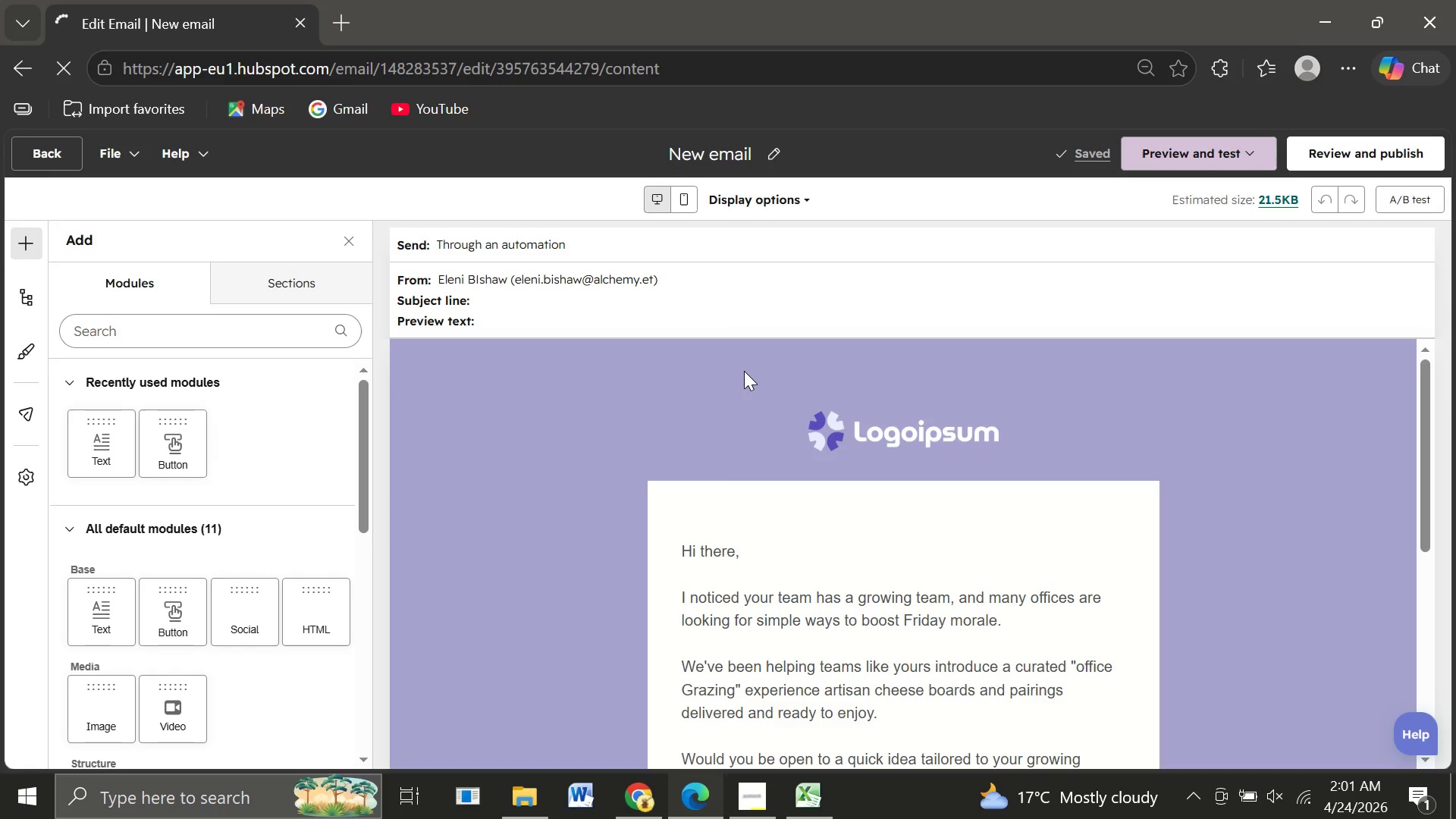 
left_click([772, 158])
 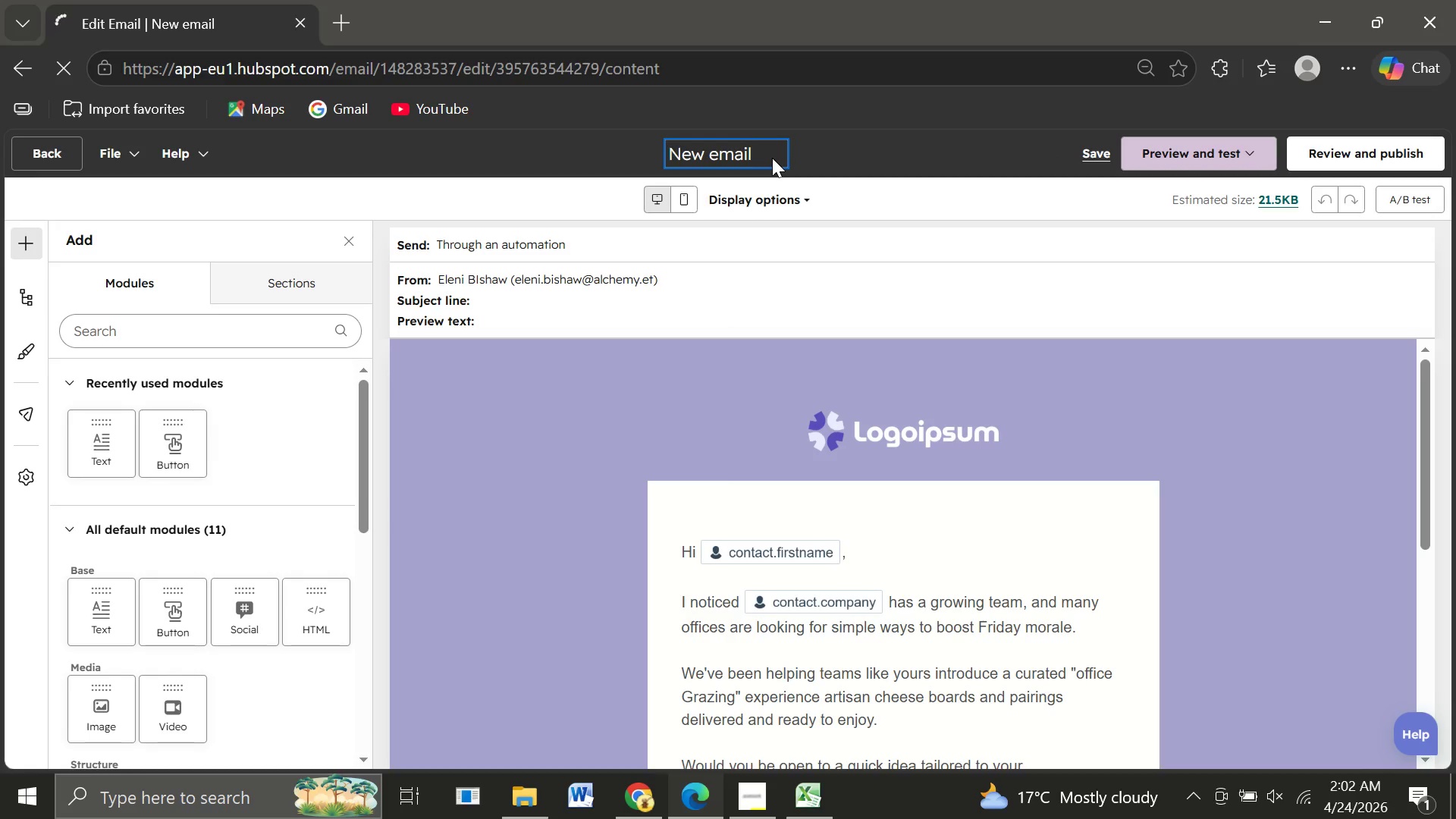 
key(Backspace)
key(Backspace)
key(Backspace)
key(Backspace)
key(Backspace)
key(Backspace)
key(Backspace)
key(Backspace)
key(Backspace)
type(Immediate Thank )
 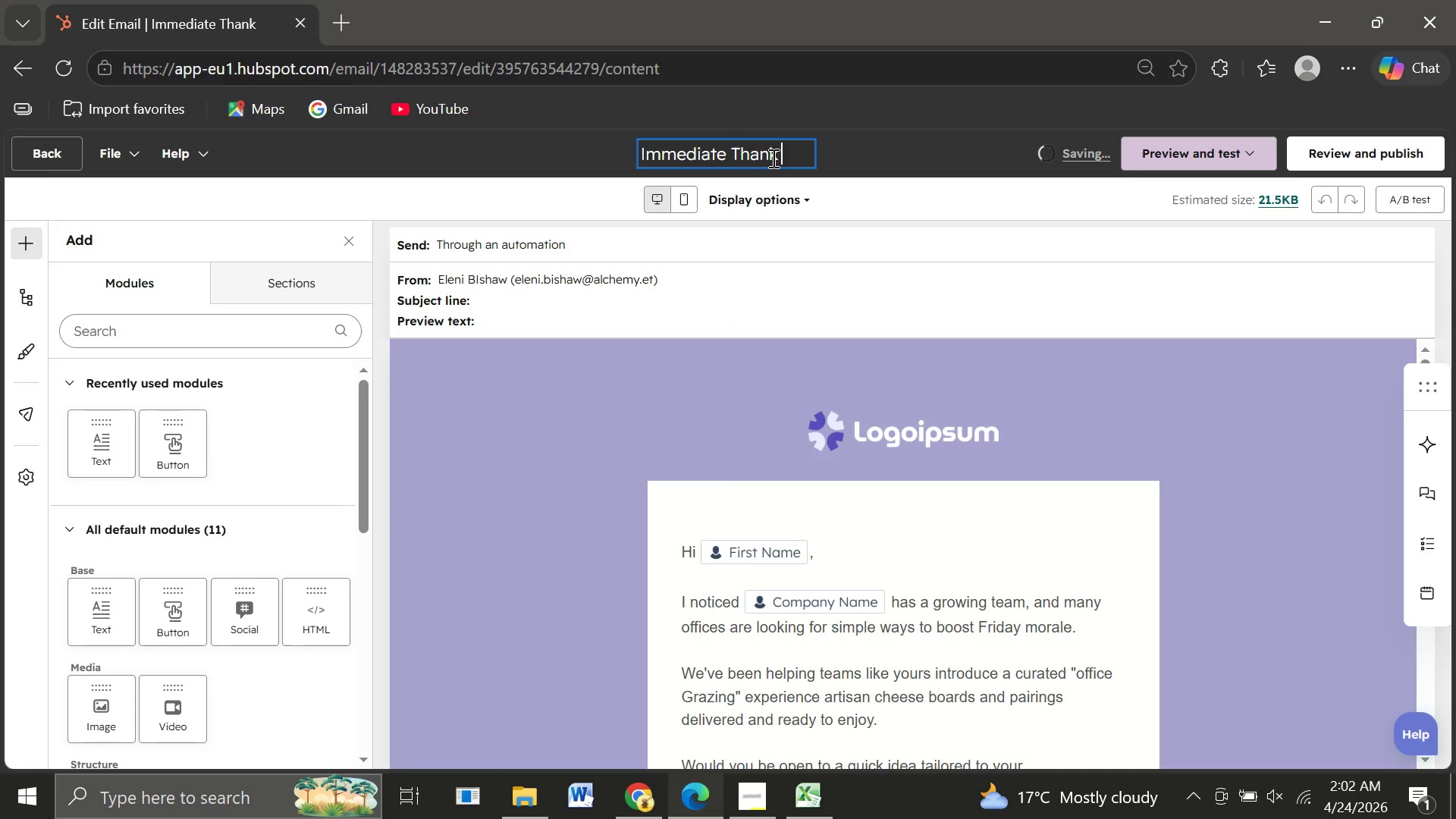 
type(You)
 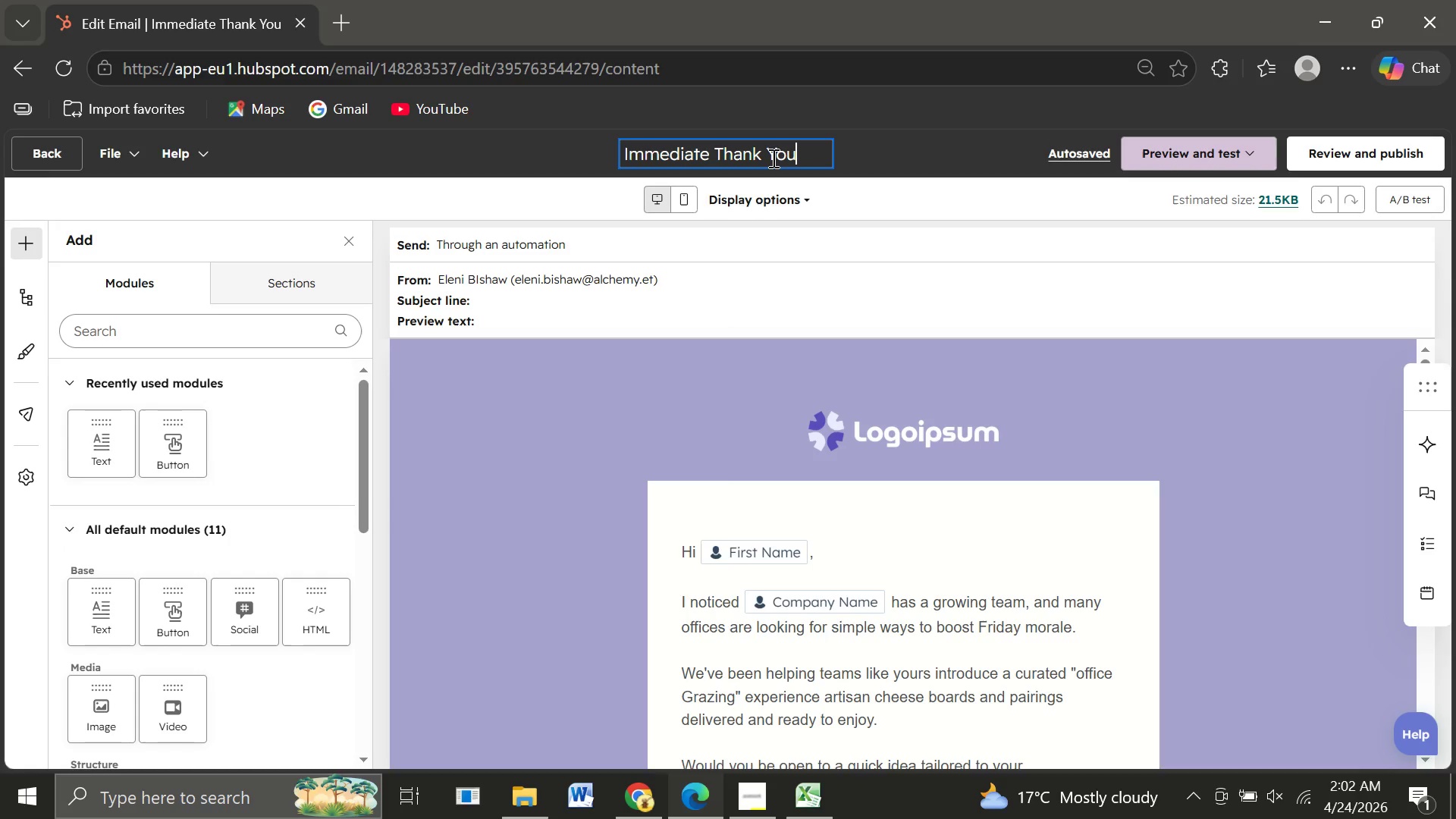 
wait(12.62)
 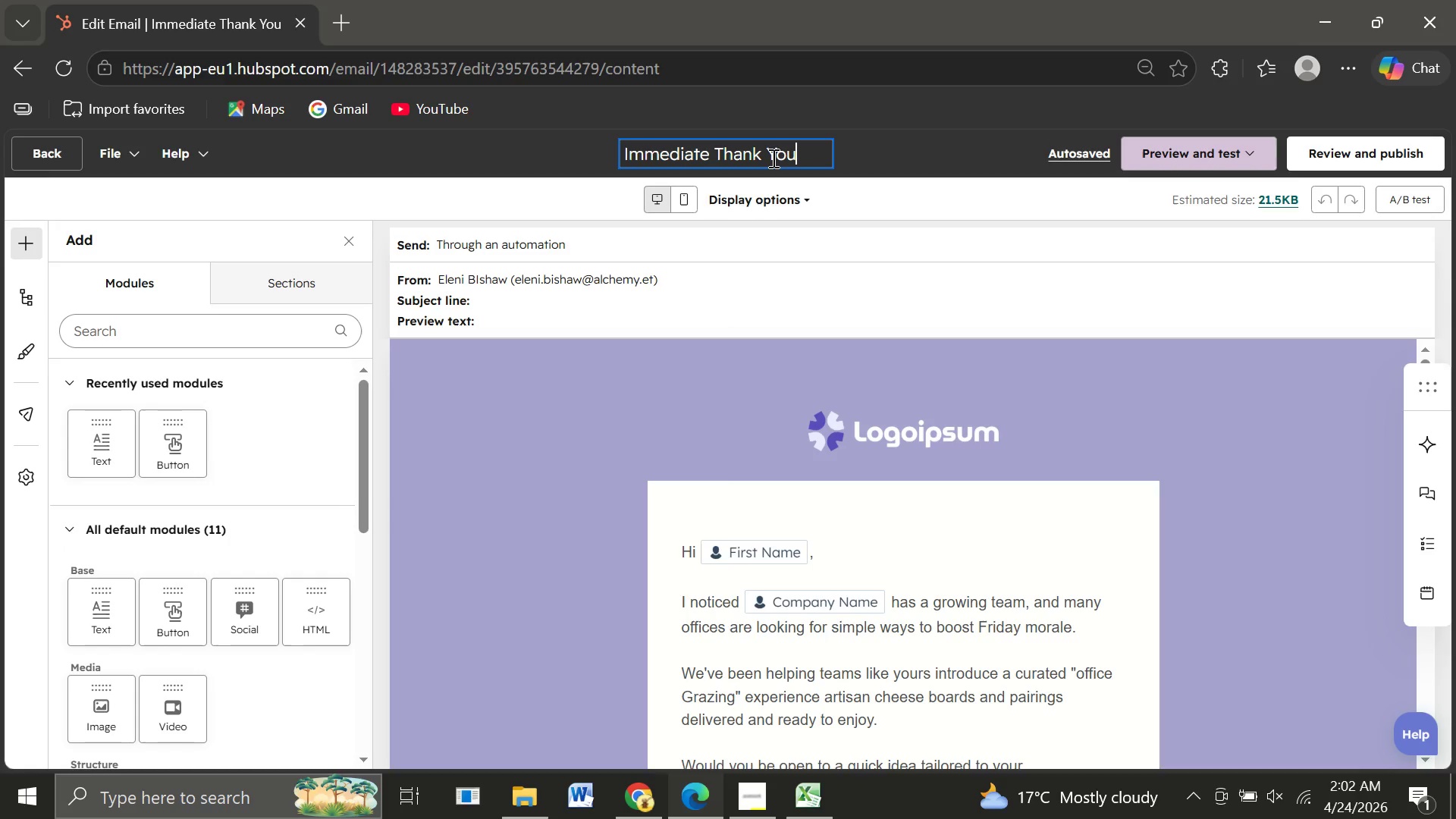 
left_click([511, 286])
 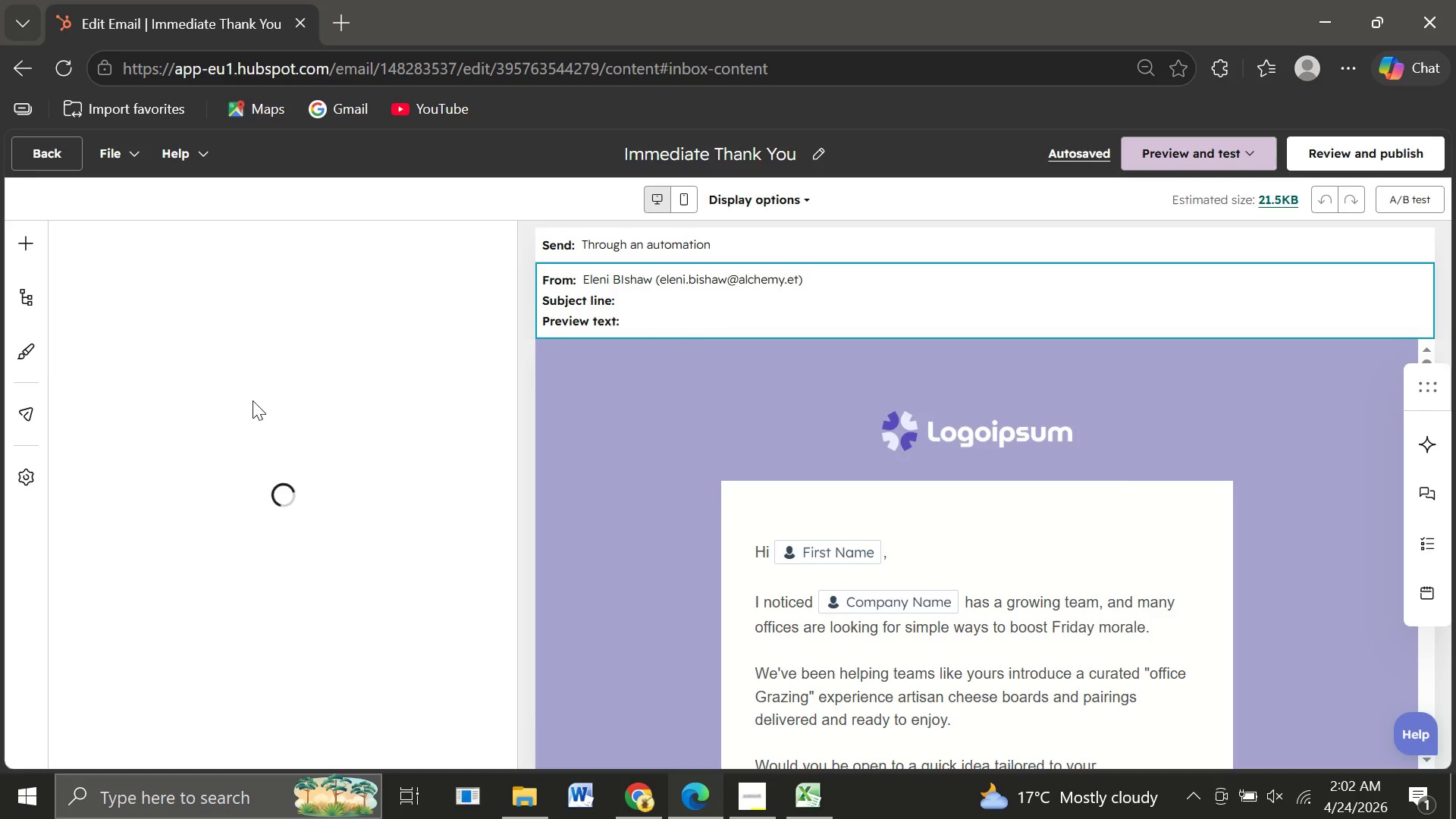 
mouse_move([243, 399])
 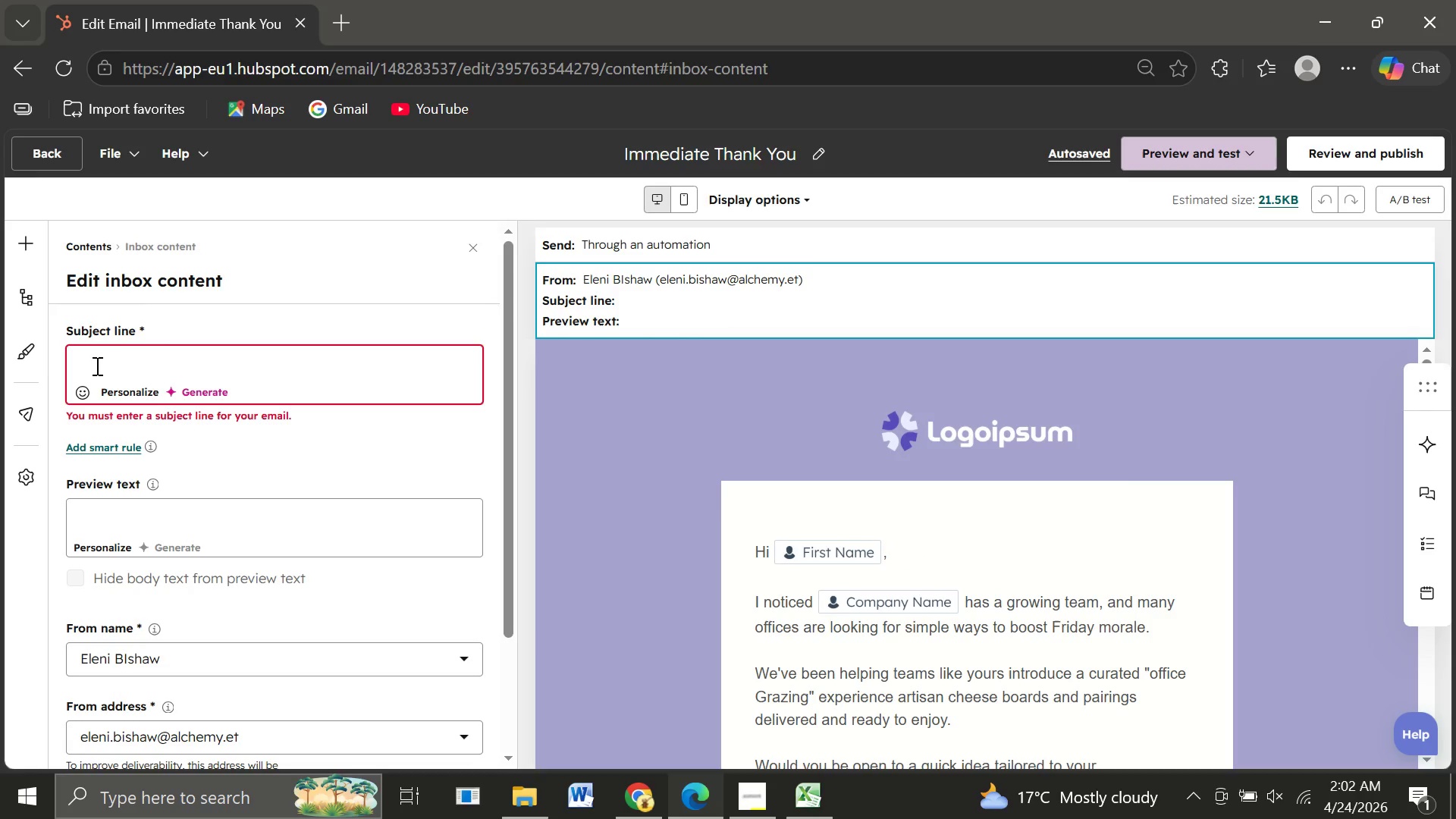 
left_click([96, 366])
 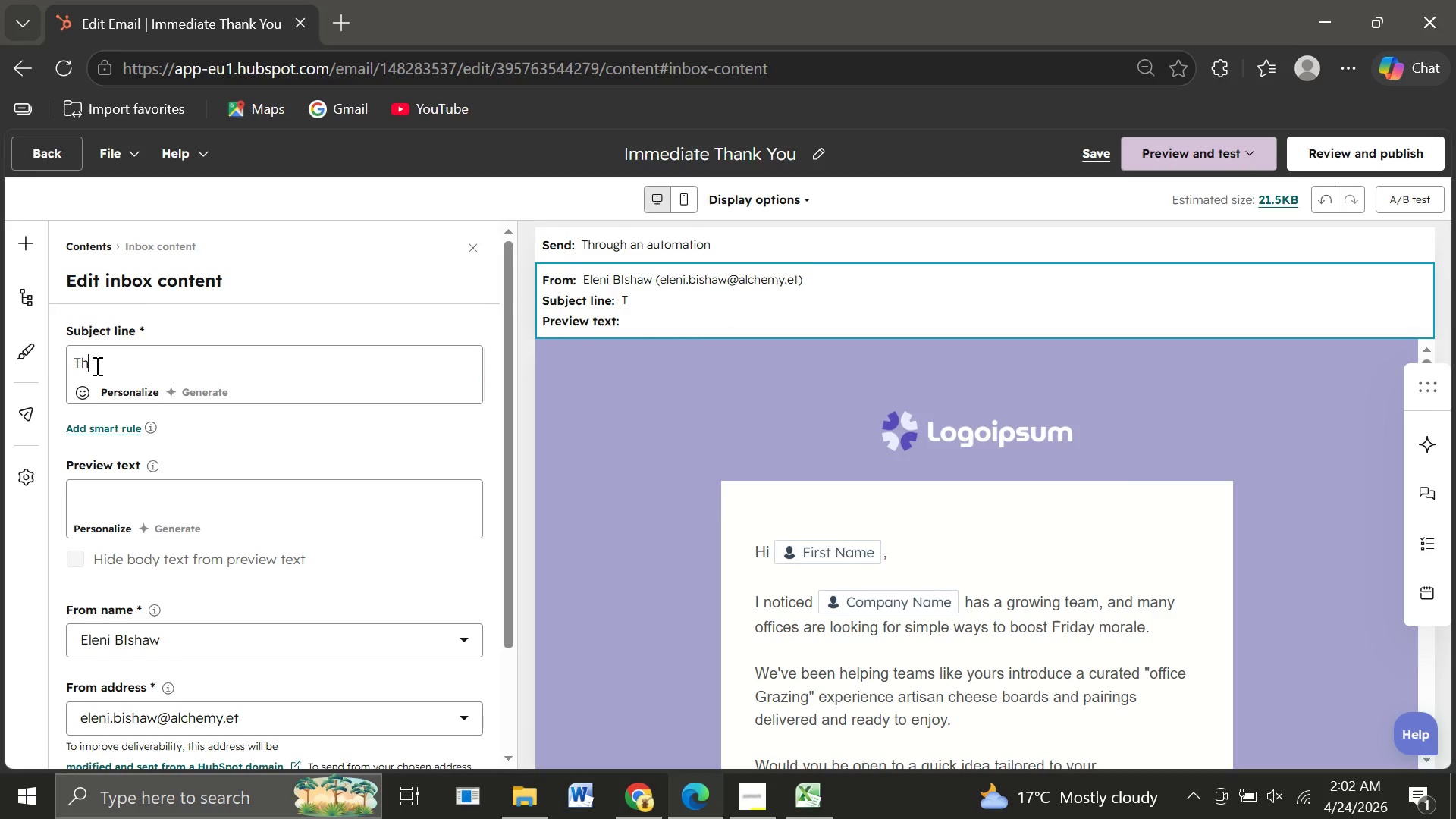 
type(Thanks for attending )
 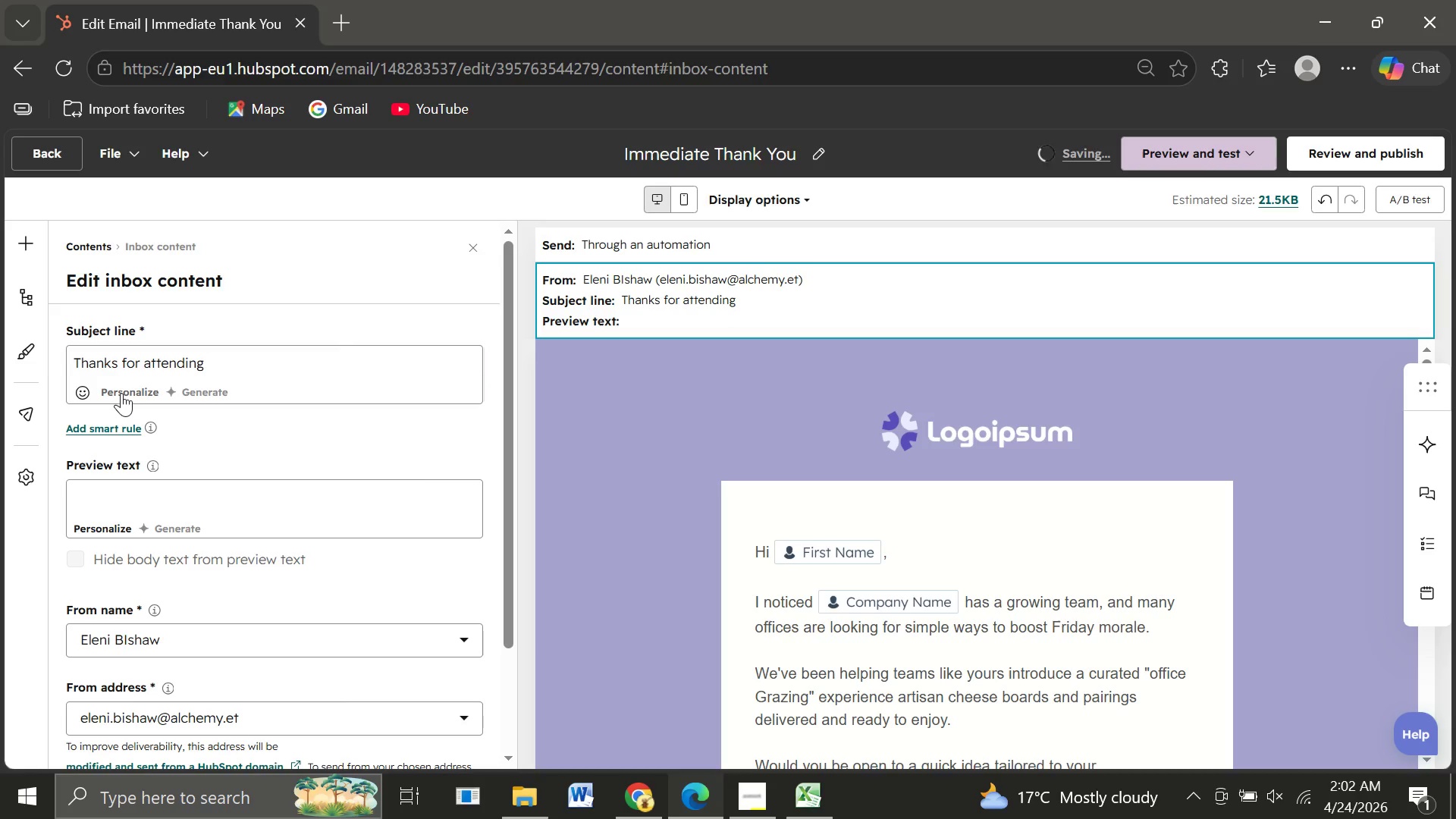 
left_click([121, 393])
 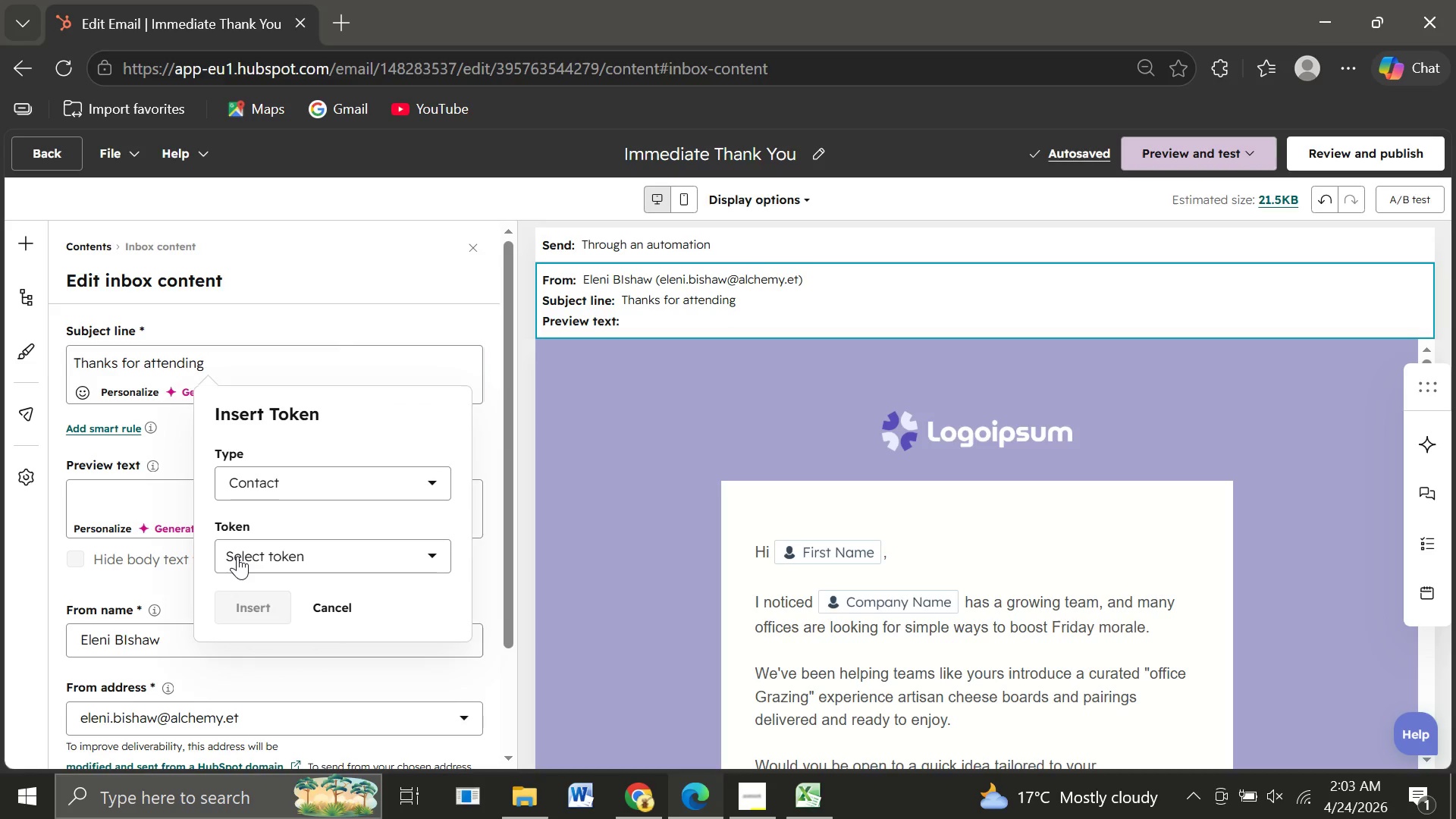 
left_click([237, 556])
 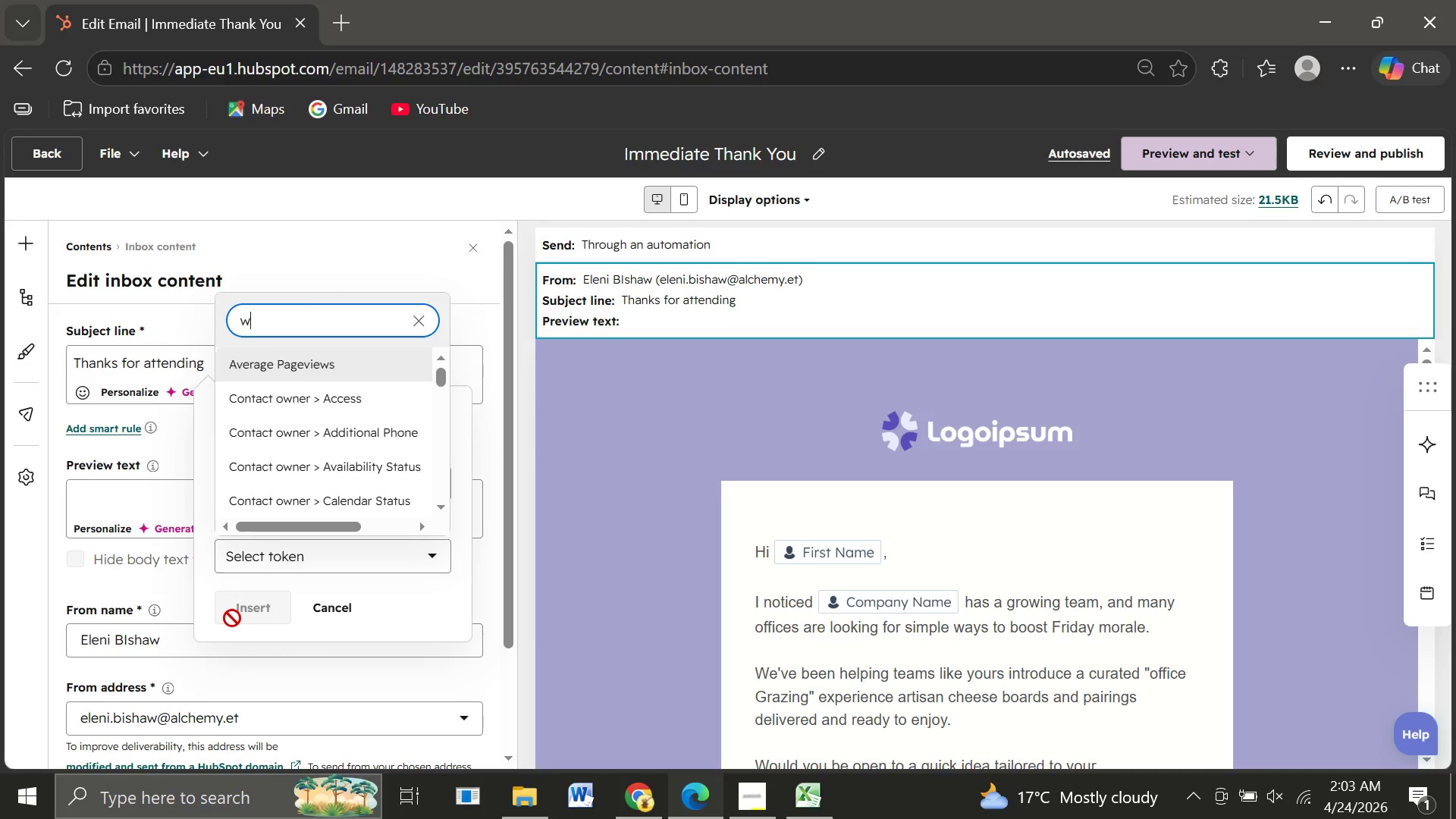 
type(webina)
 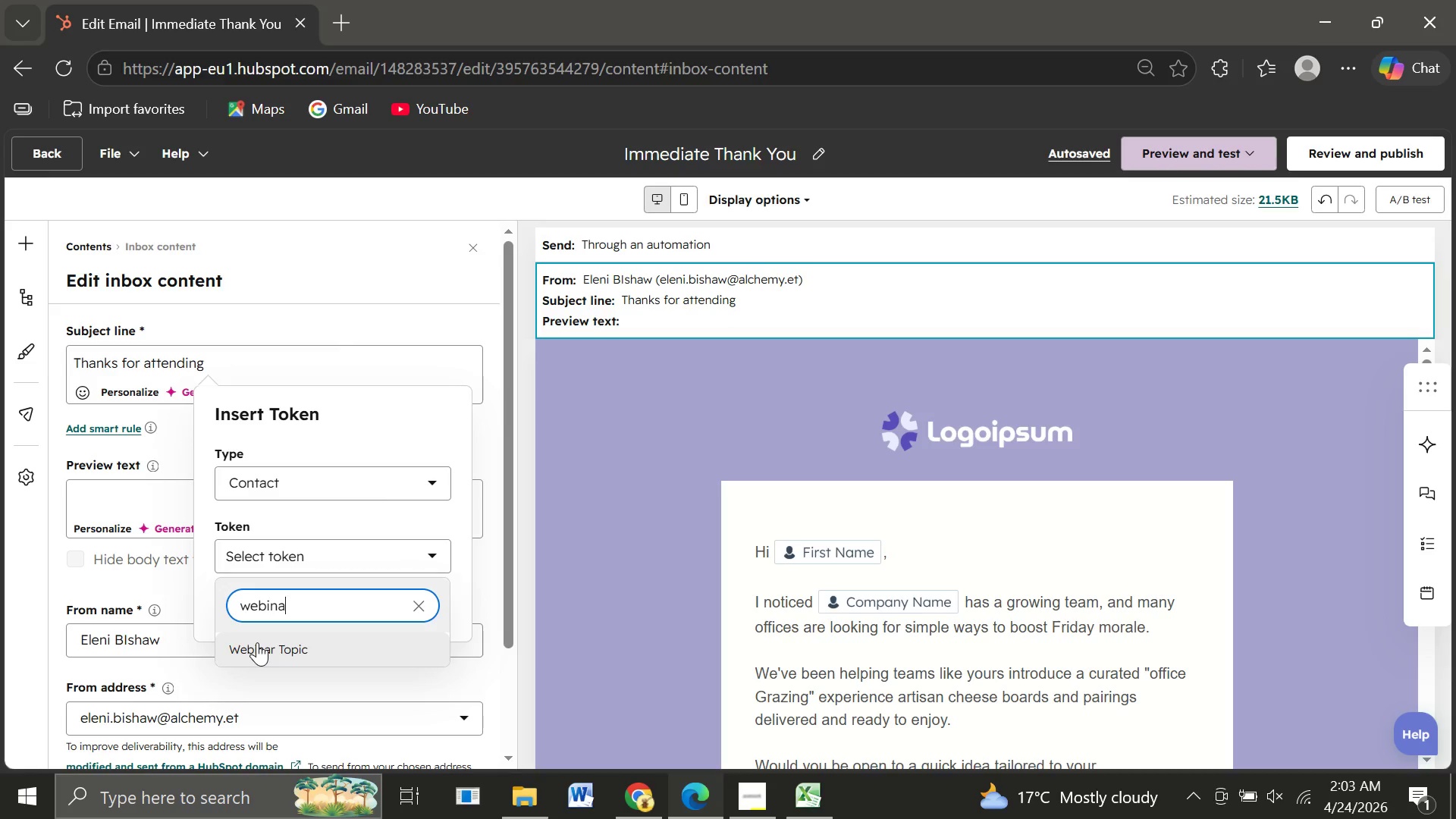 
left_click([257, 642])
 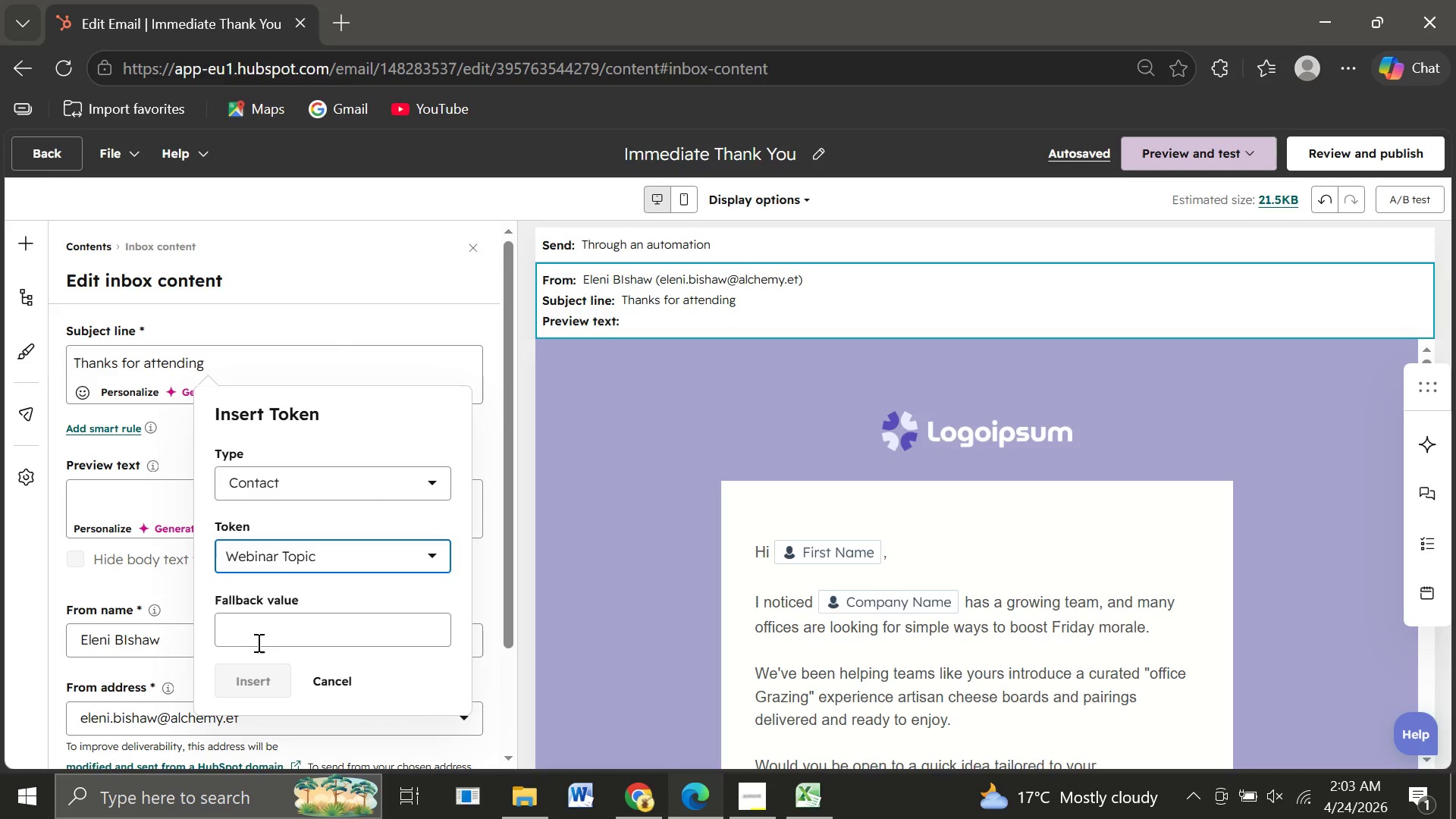 
wait(11.88)
 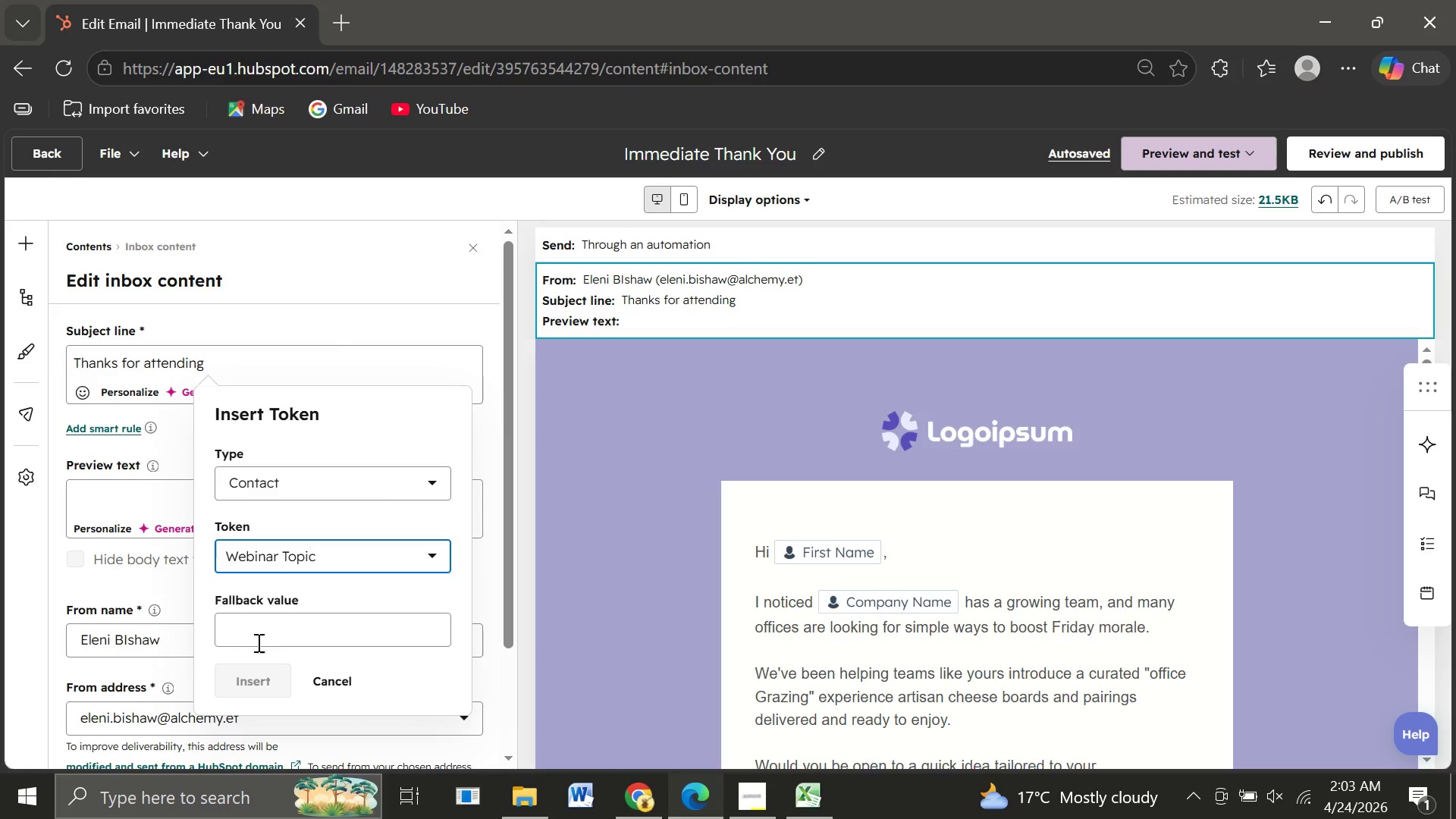 
left_click([256, 631])
 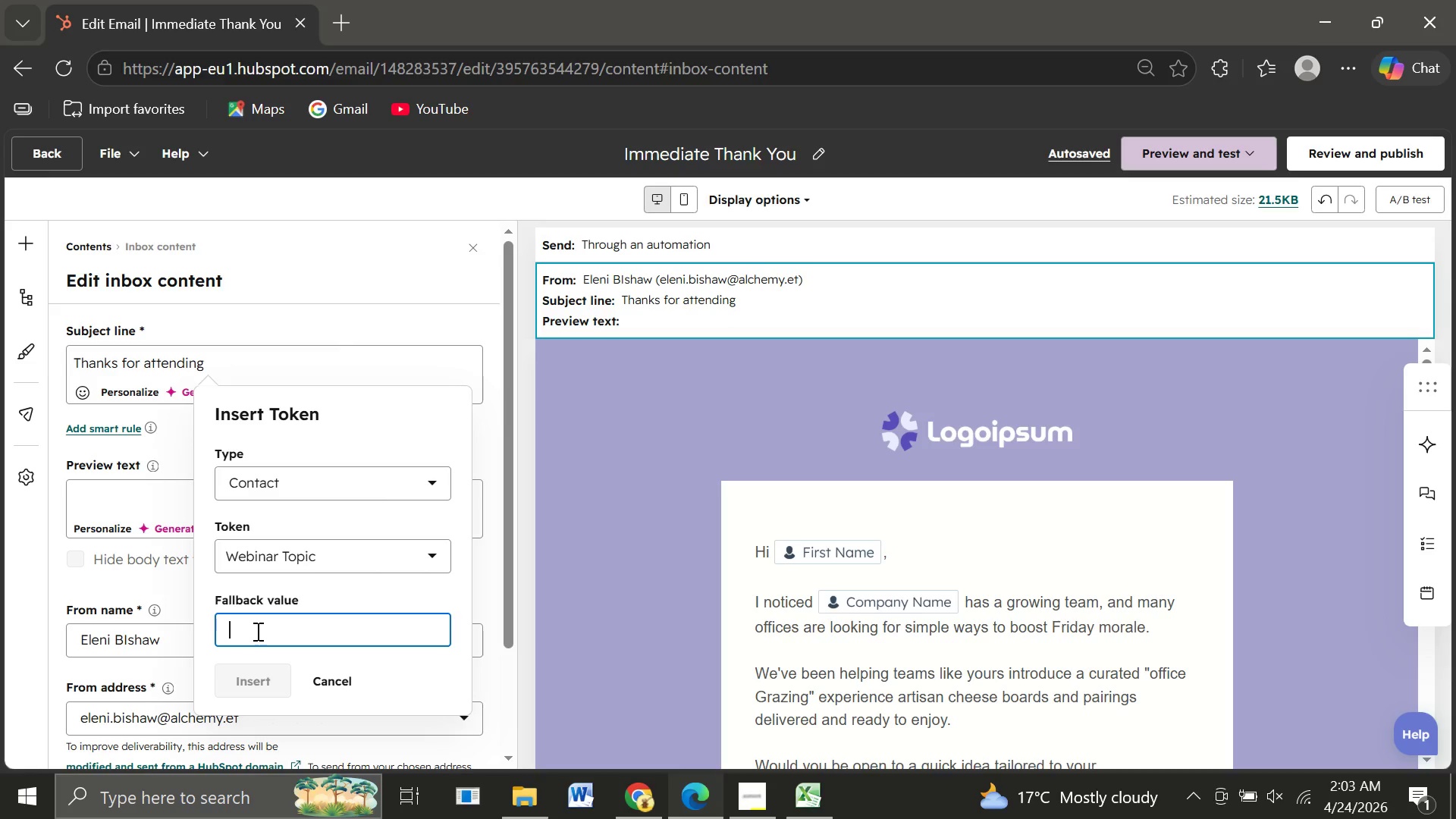 
wait(11.56)
 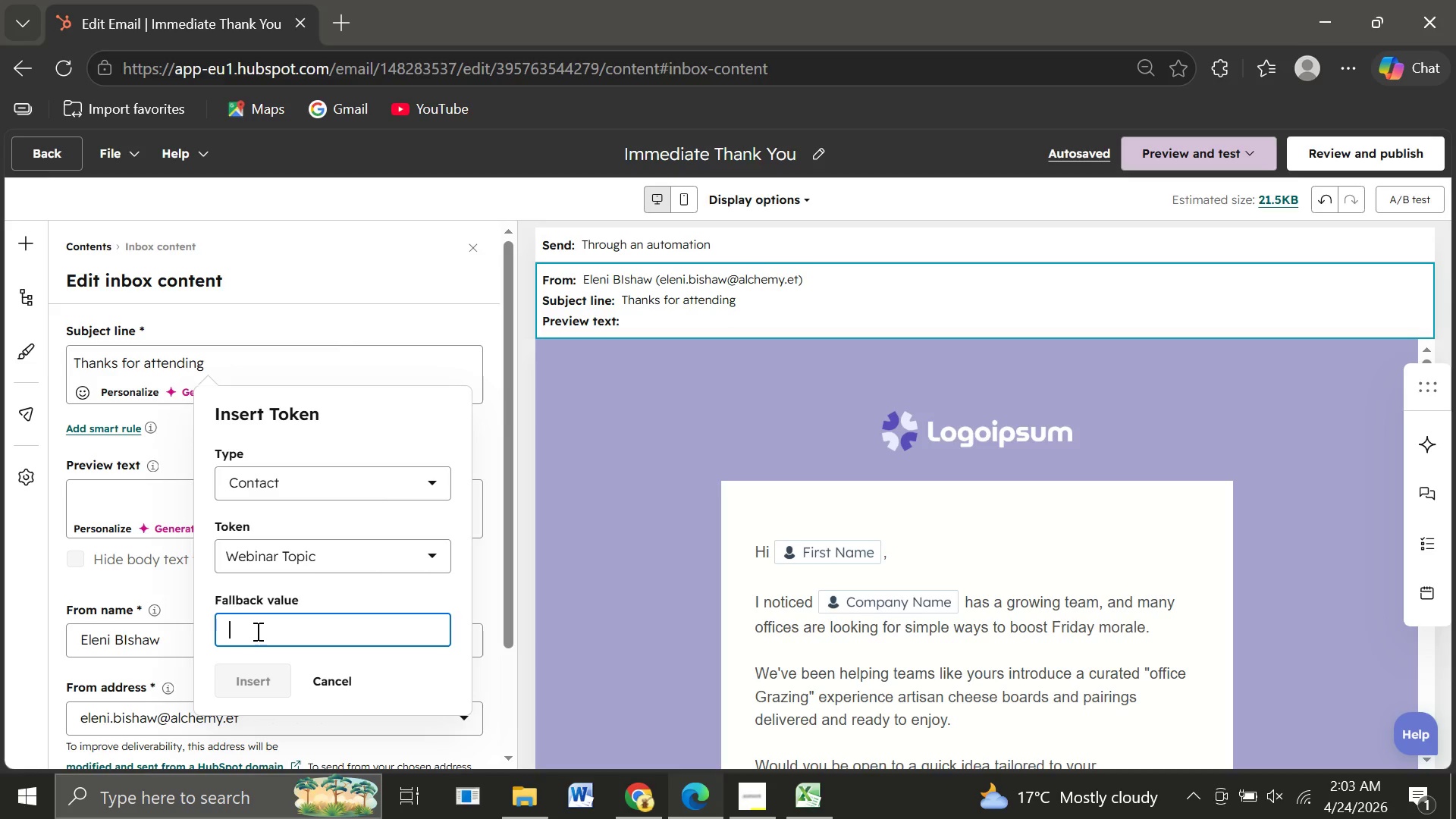 
type(recent webinar)
 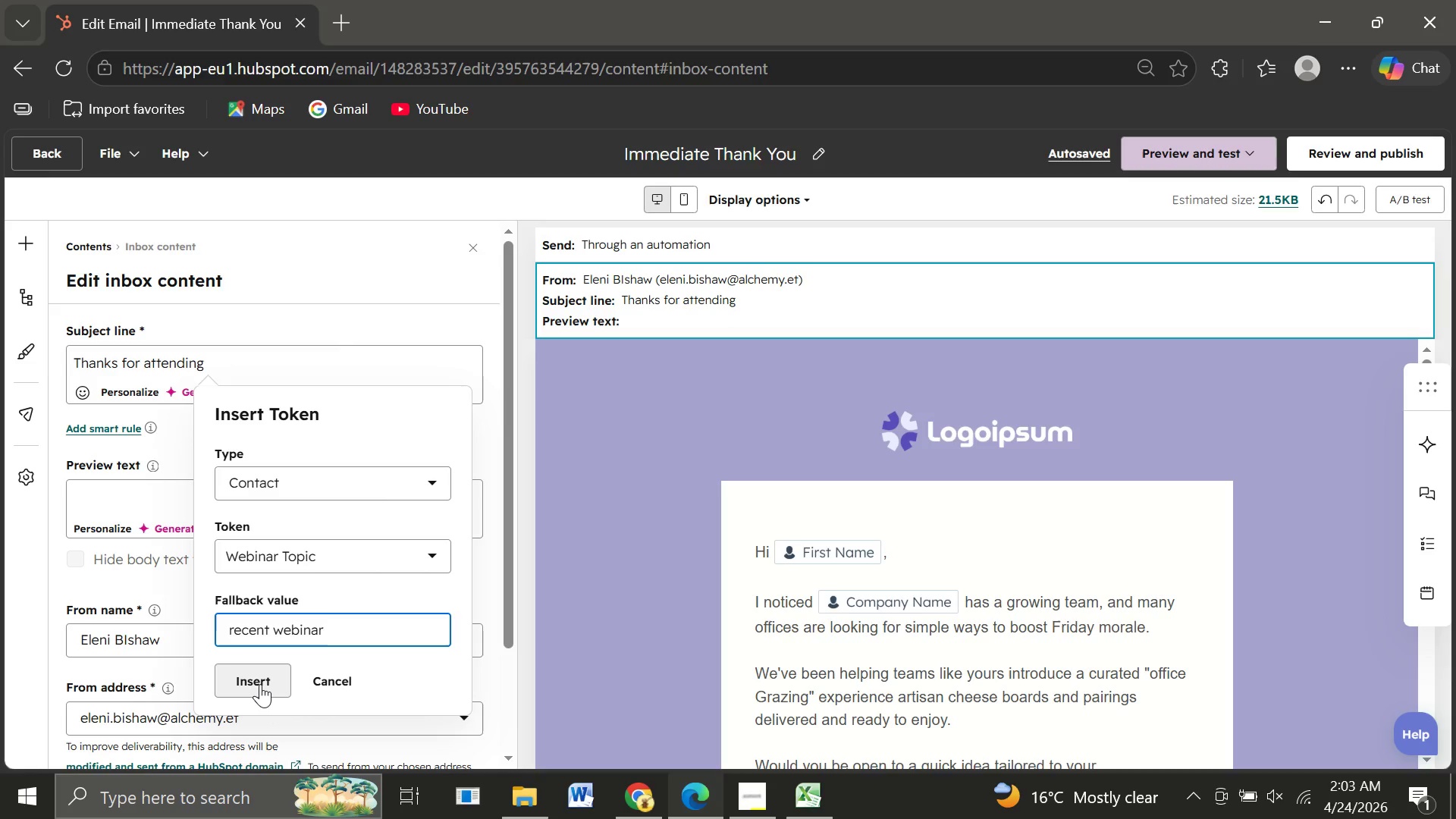 
wait(11.28)
 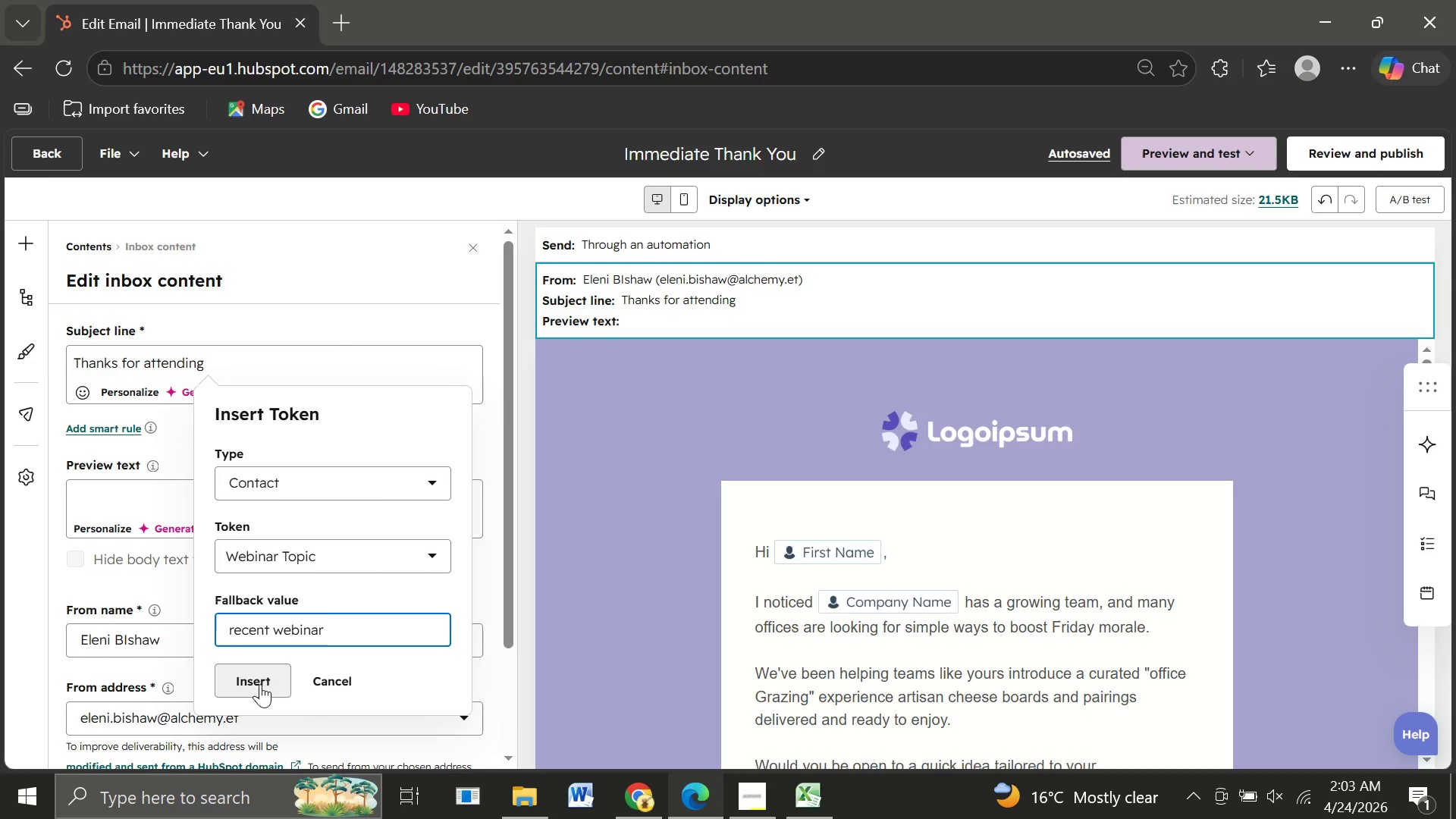 
key(Space)
 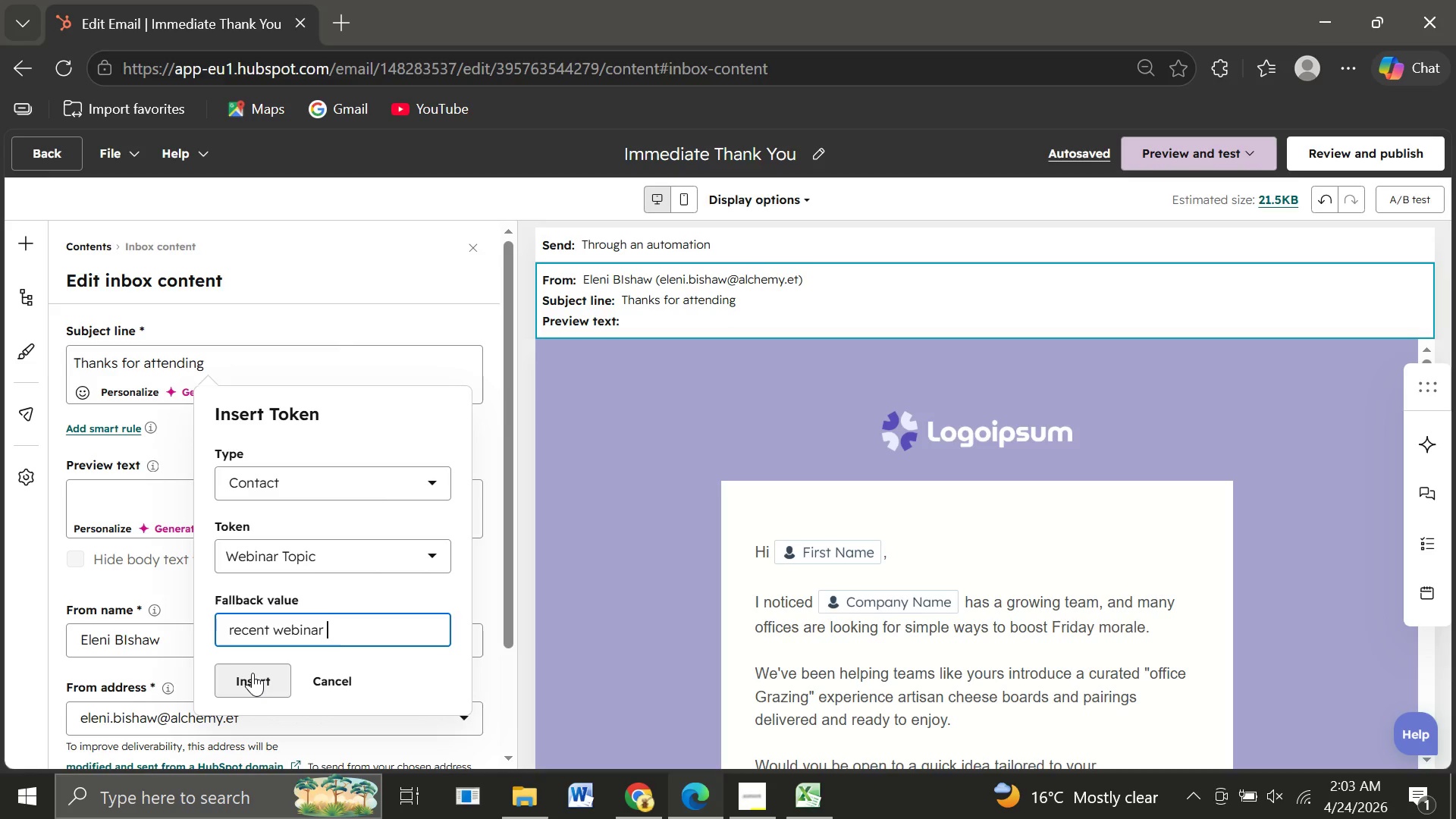 
wait(7.52)
 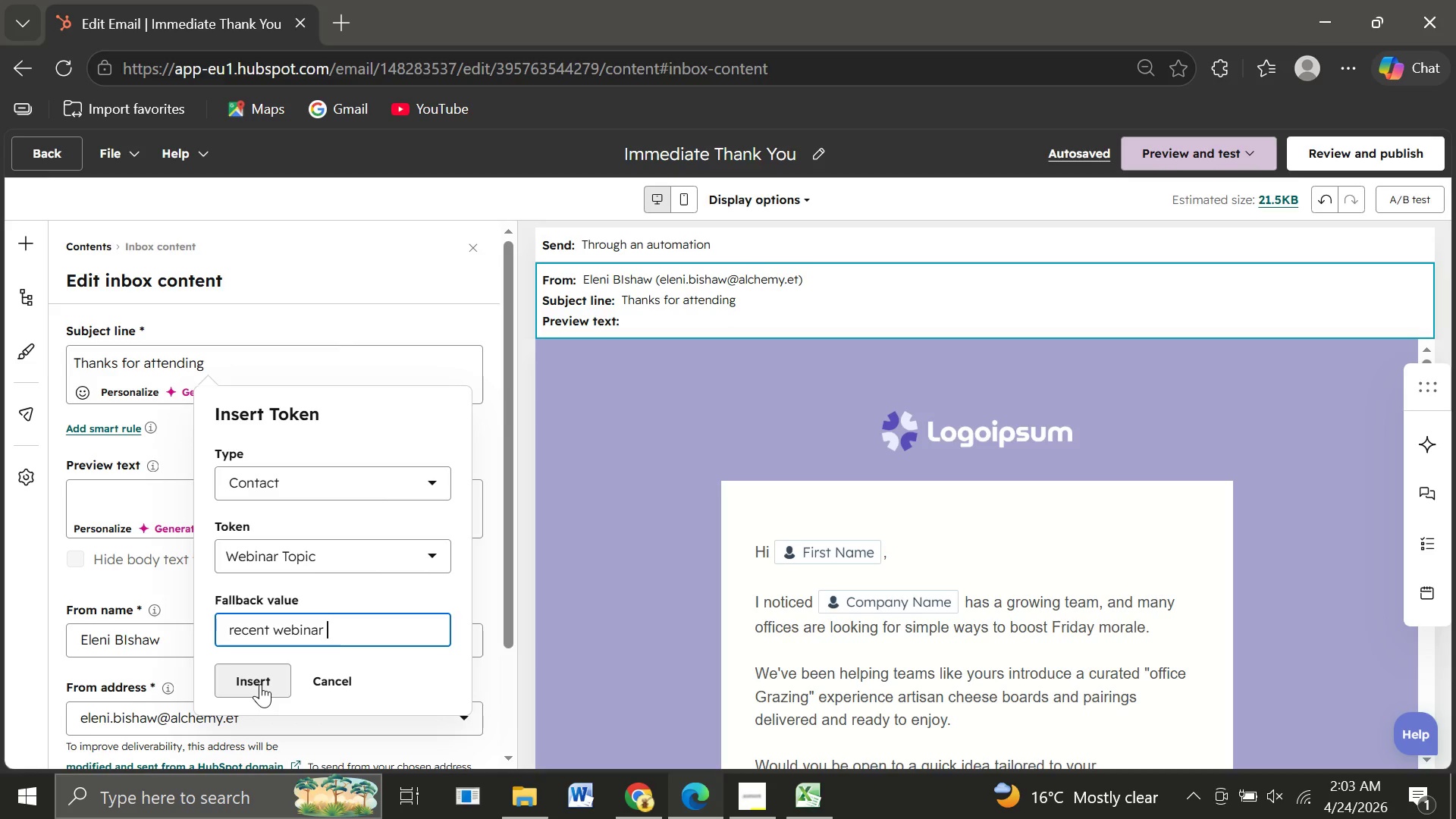 
left_click([269, 682])
 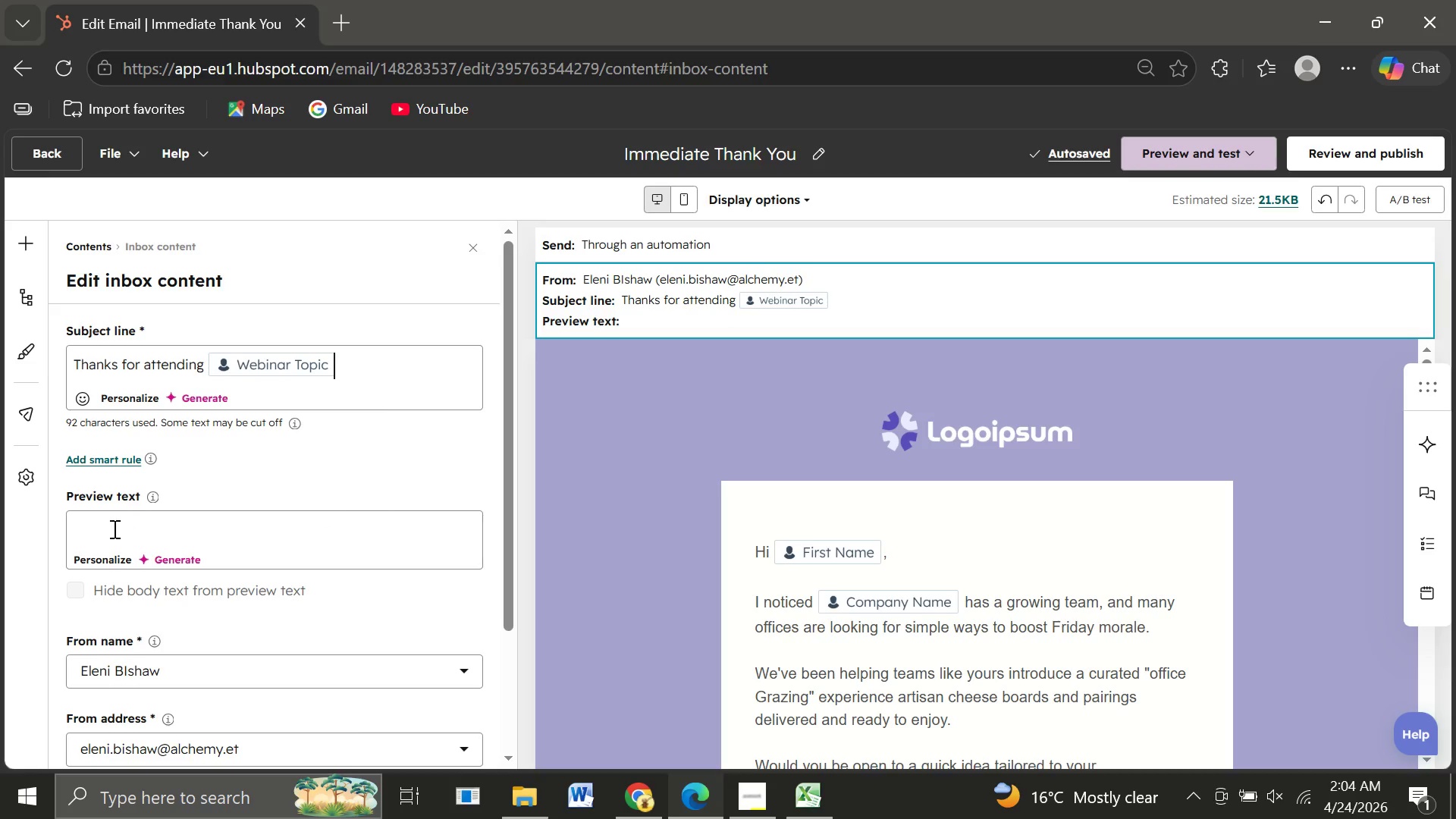 
wait(6.38)
 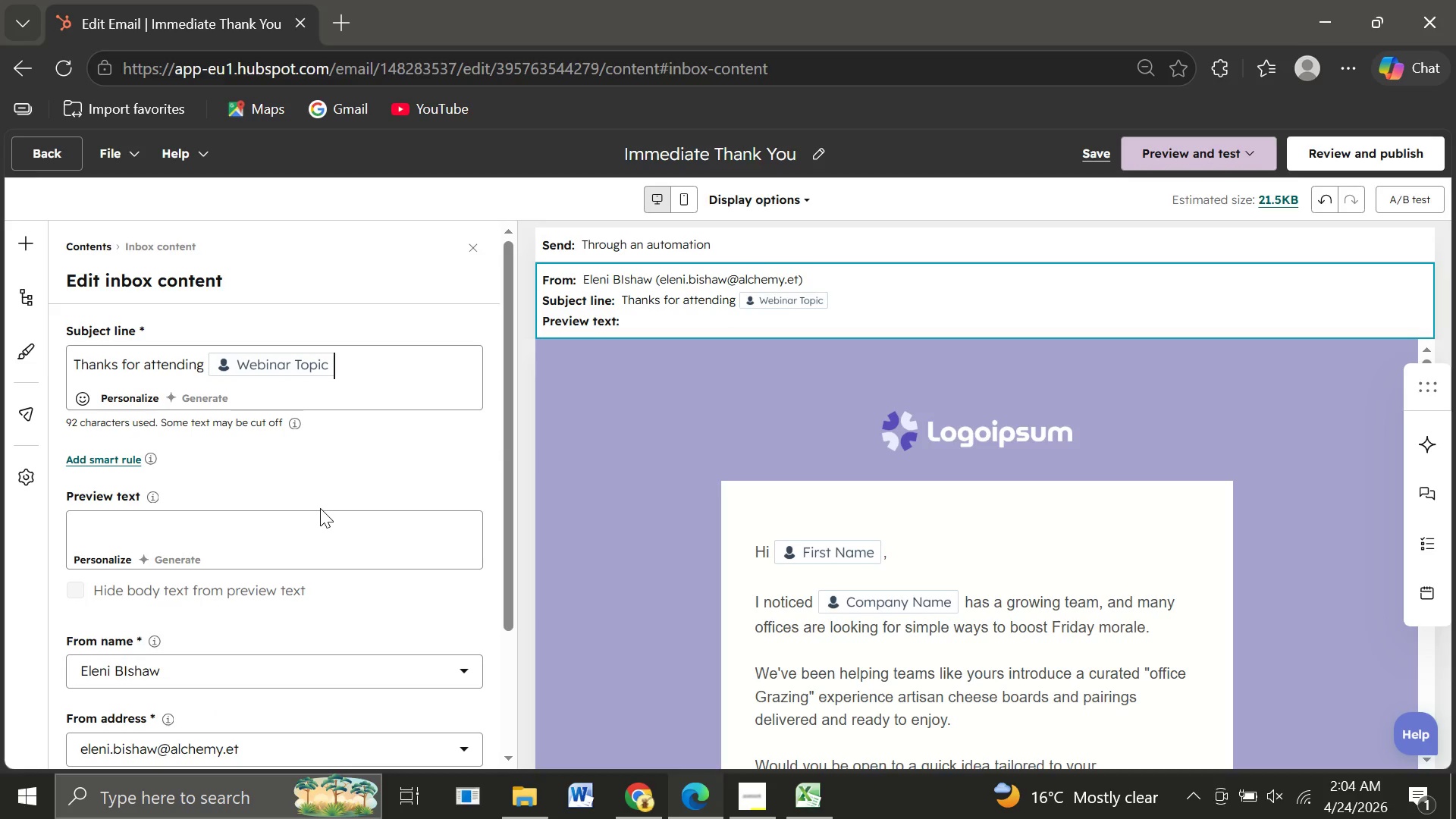 
left_click([108, 530])
 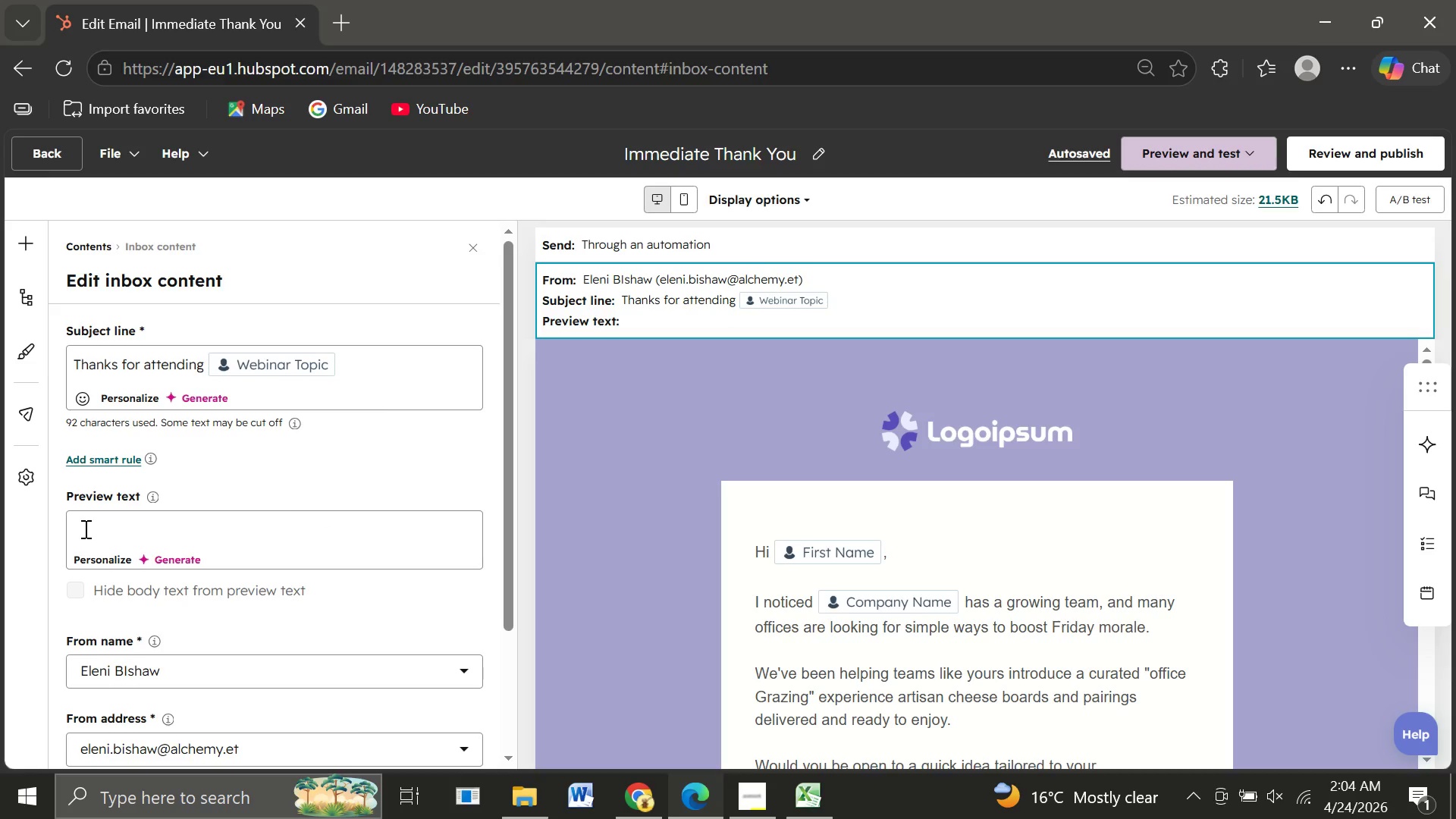 
type(Your resource and next steps for)
 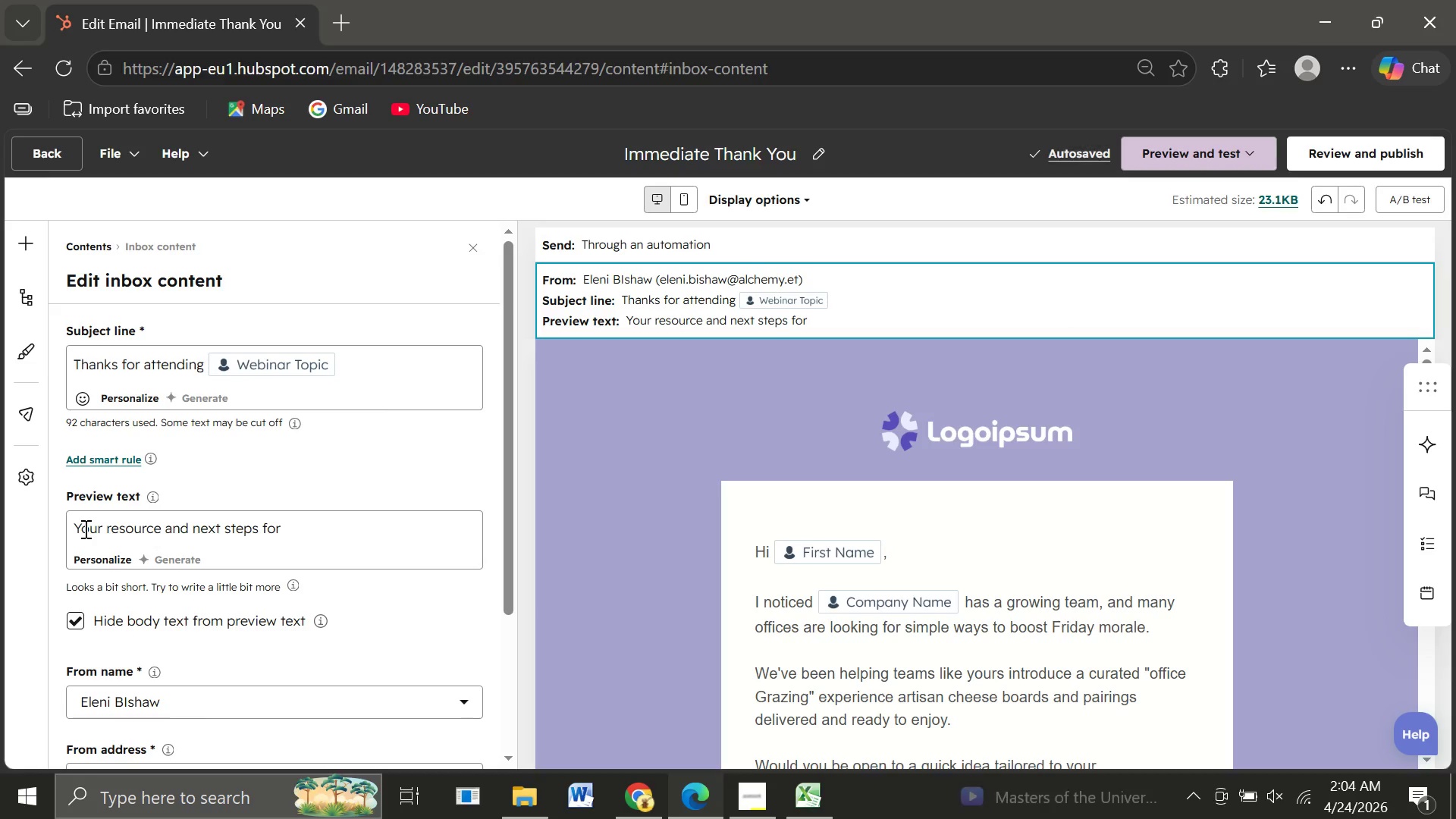 
key(Space)
 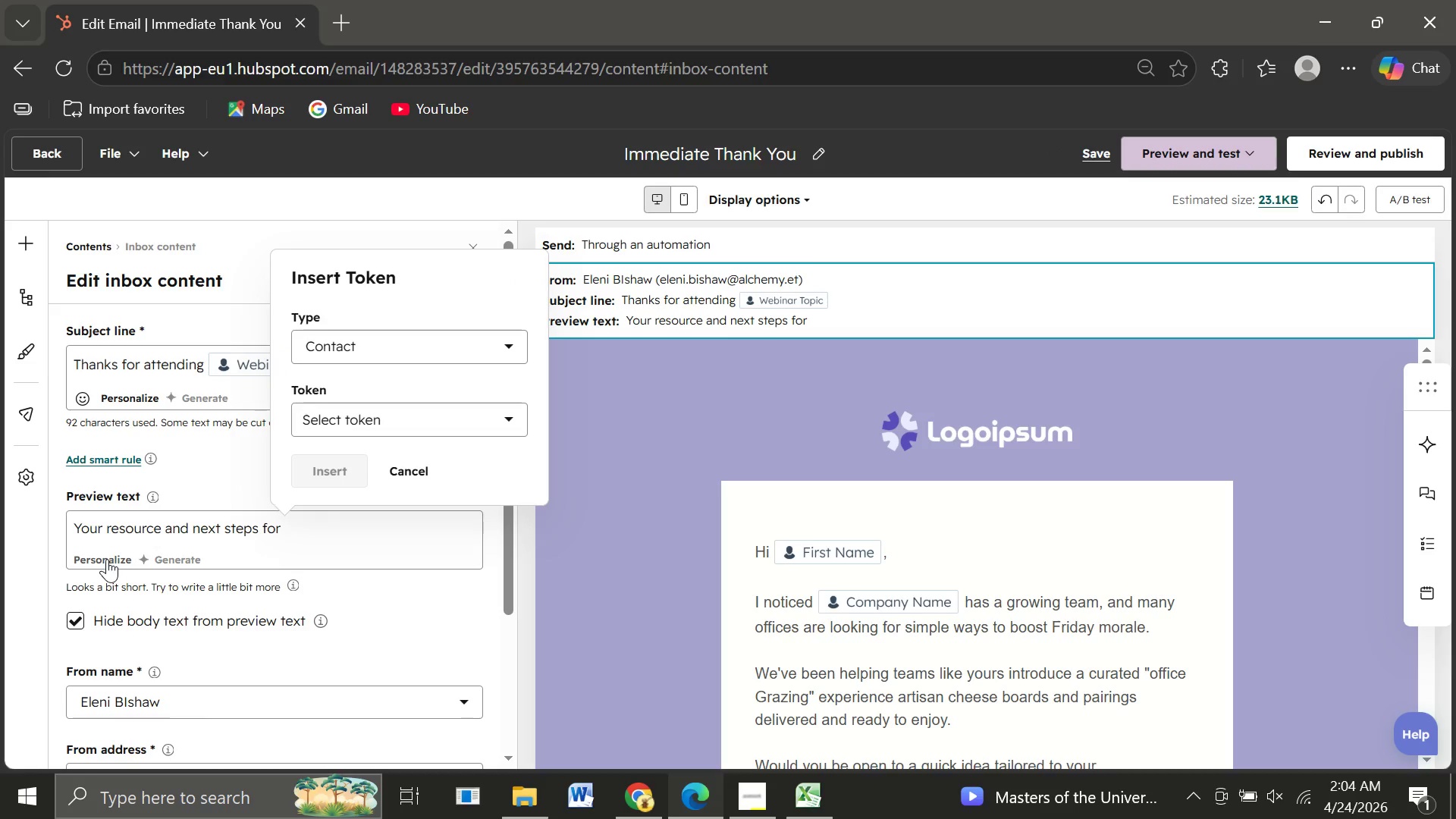 
left_click([107, 559])
 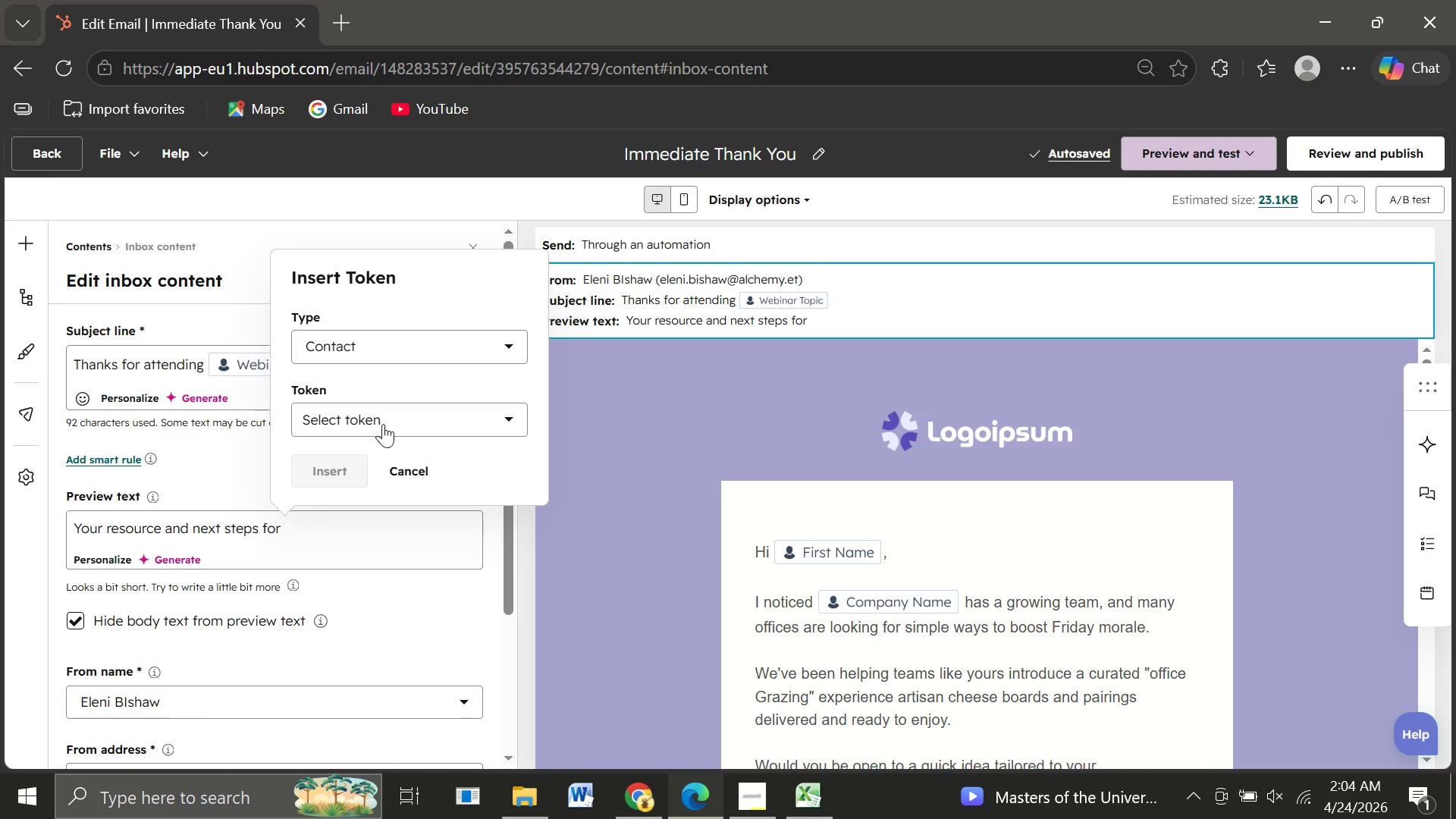 
left_click([383, 424])
 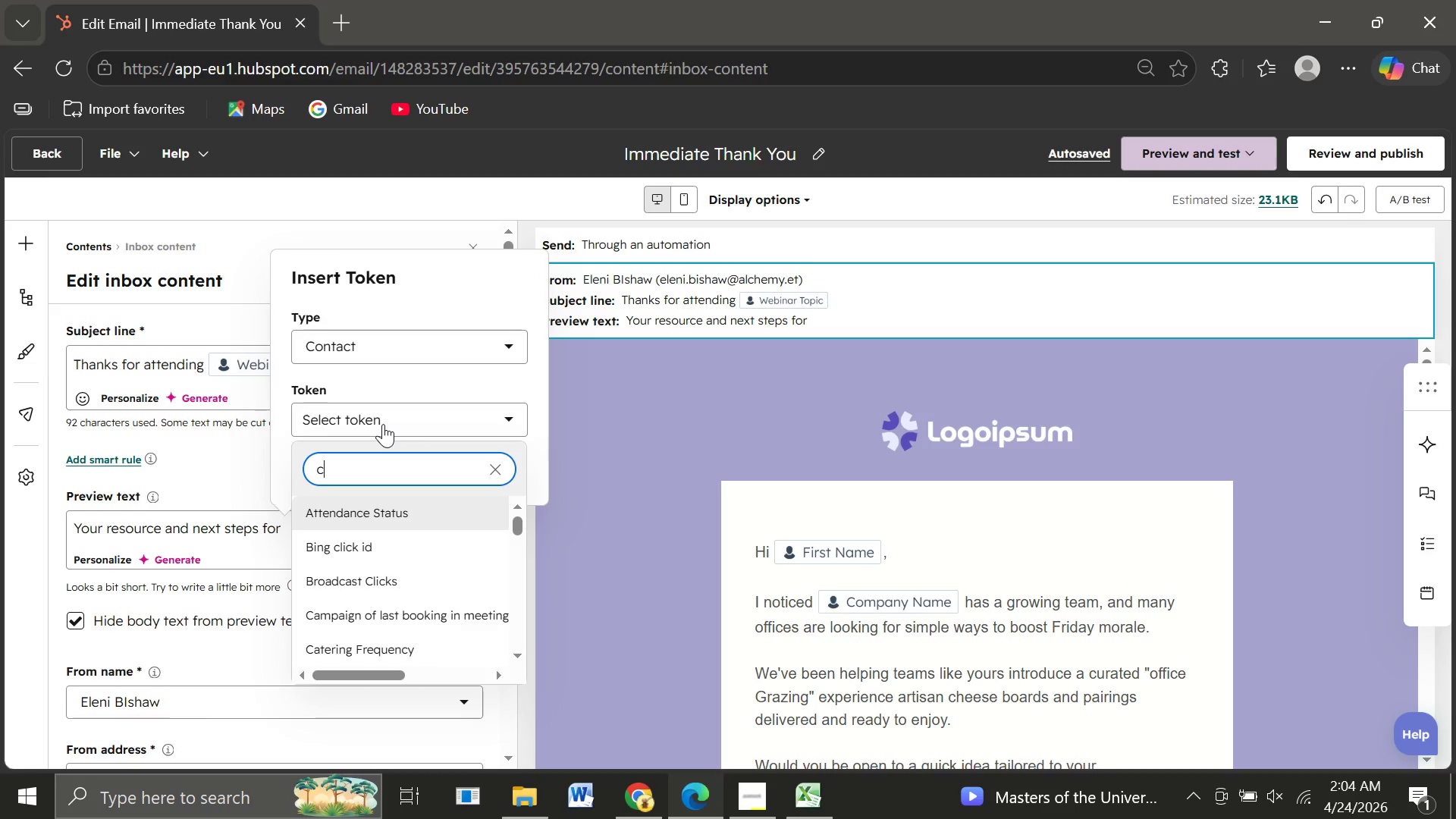 
type(compan)
 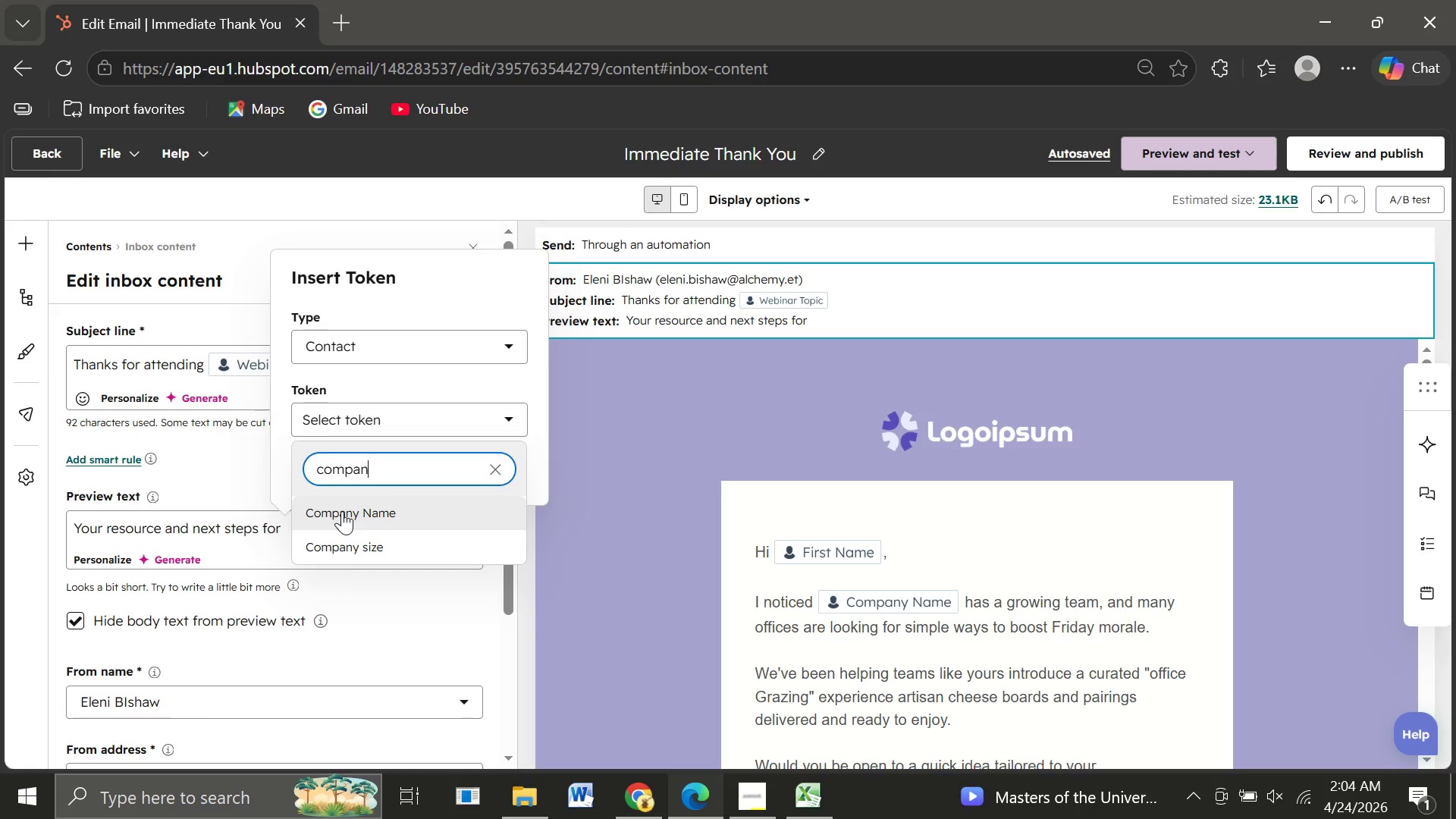 
left_click([342, 511])
 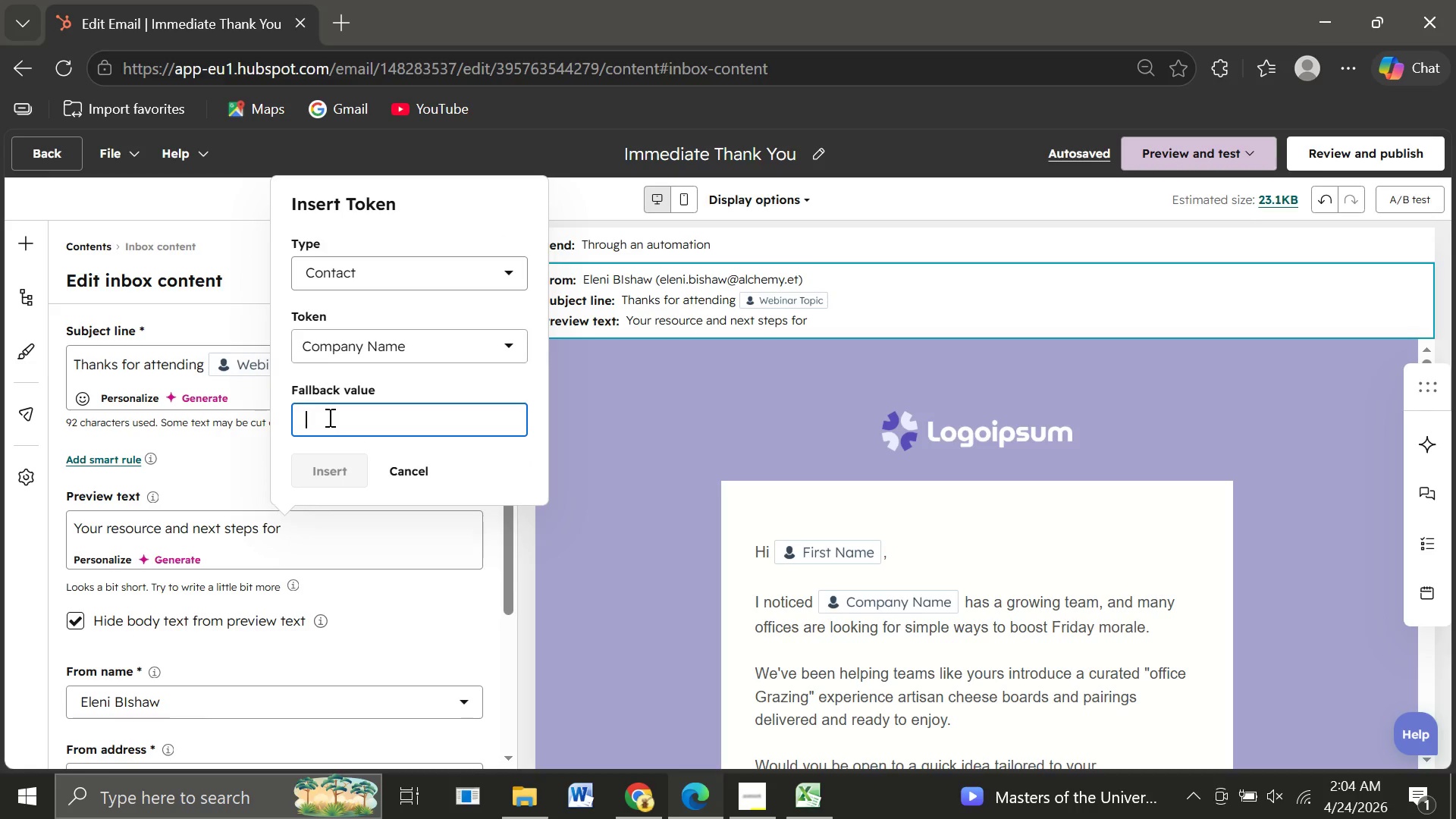 
left_click([328, 417])
 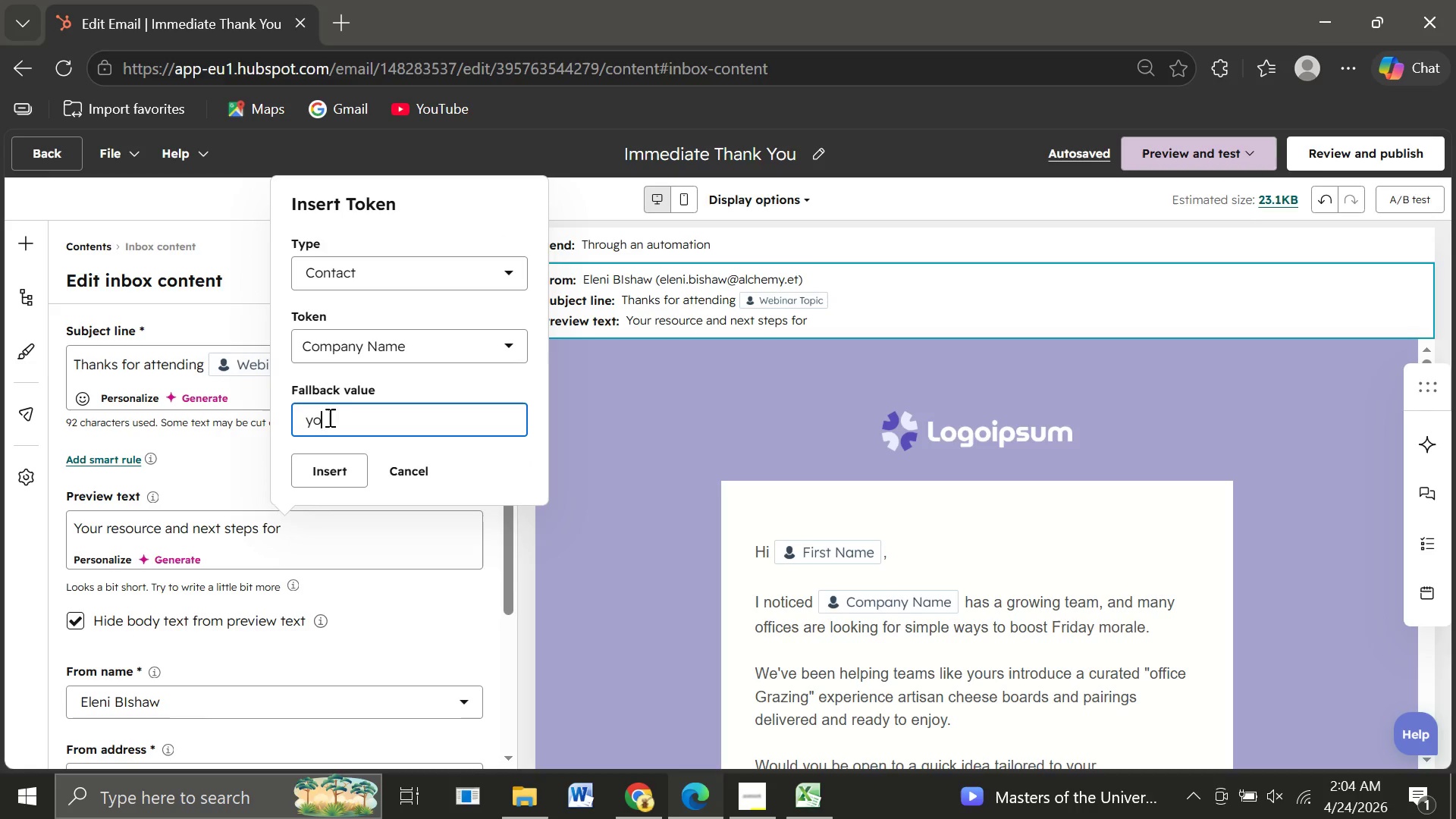 
type(your team)
 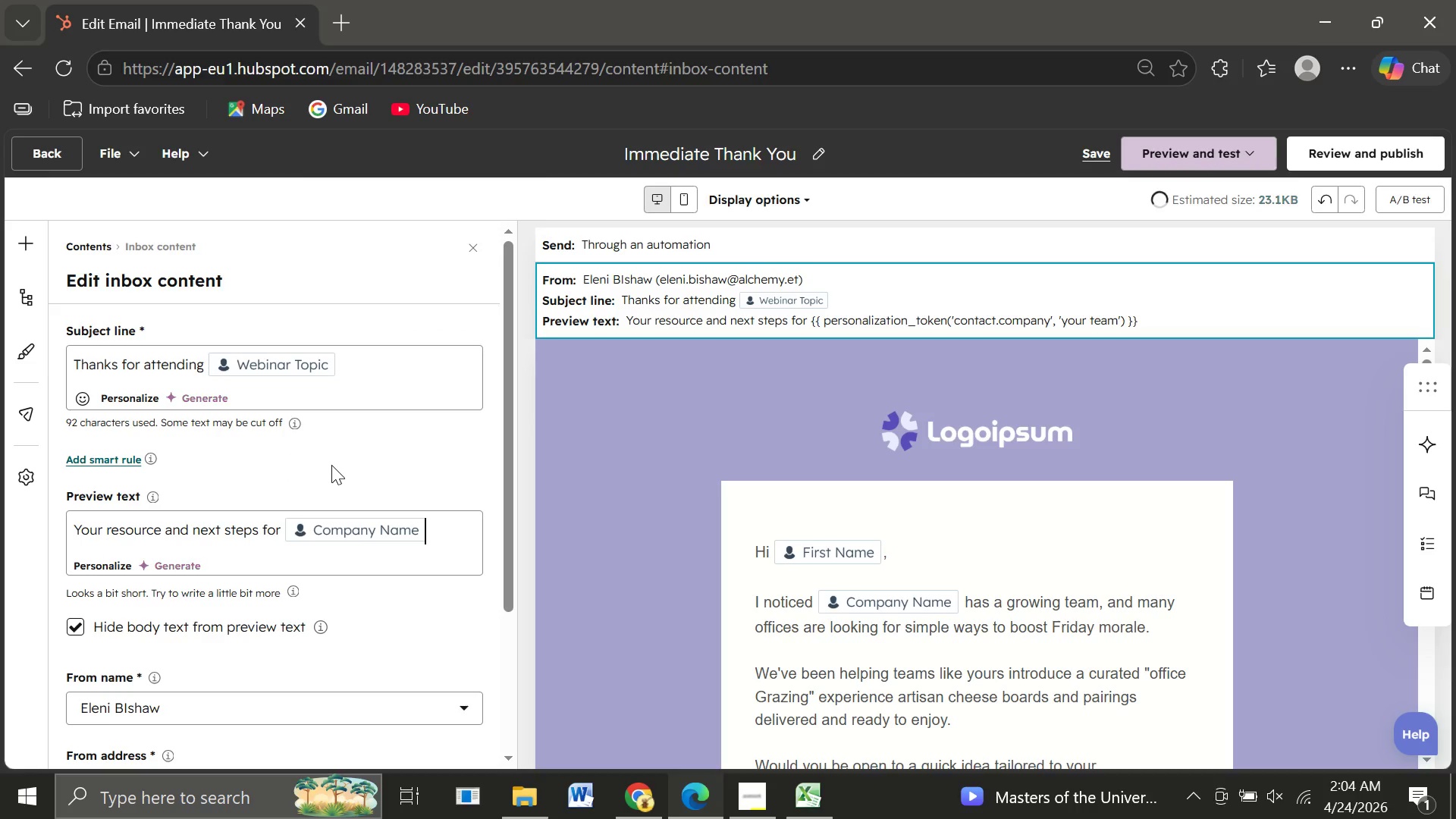 
left_click([331, 465])
 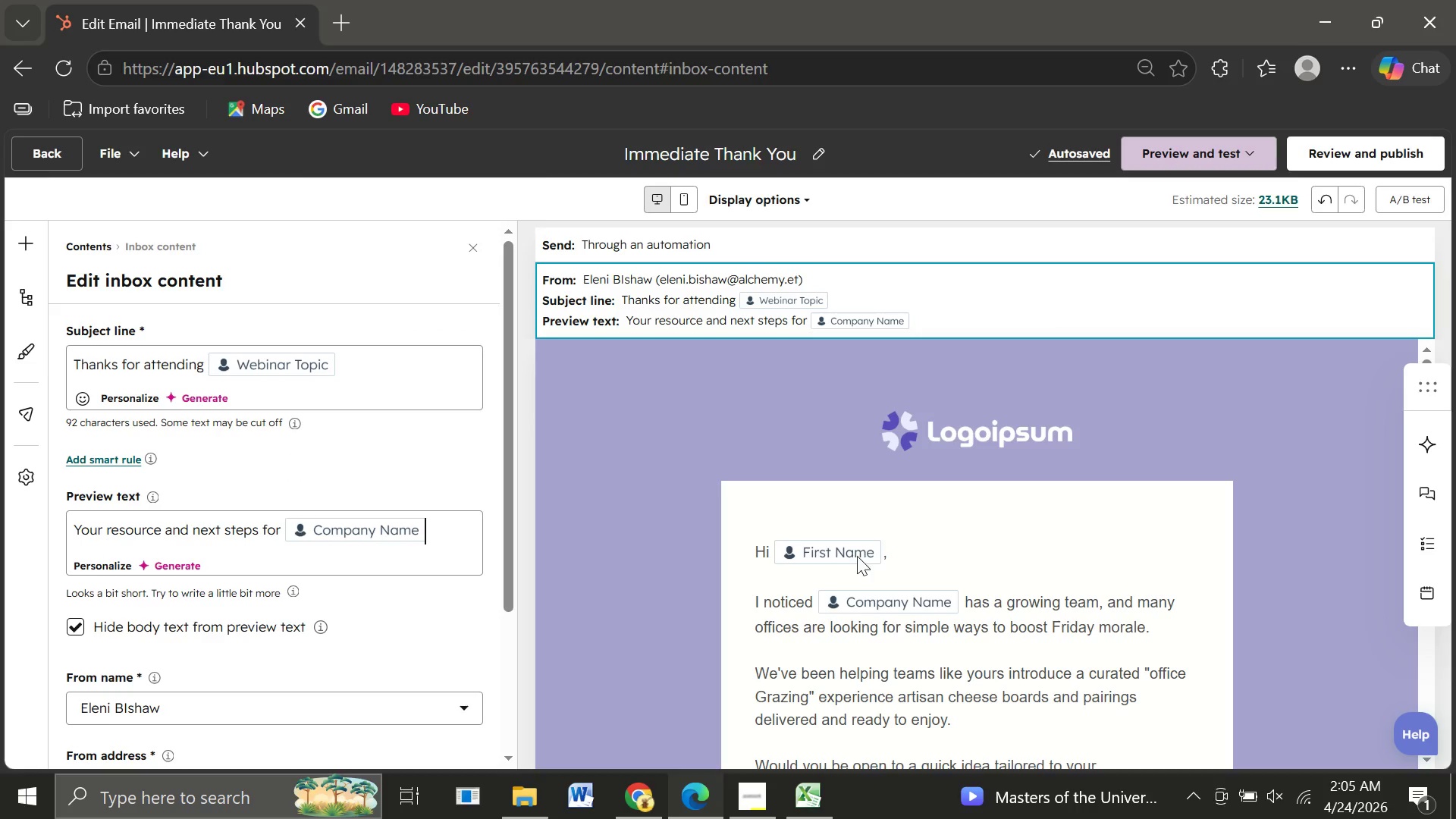 
wait(5.56)
 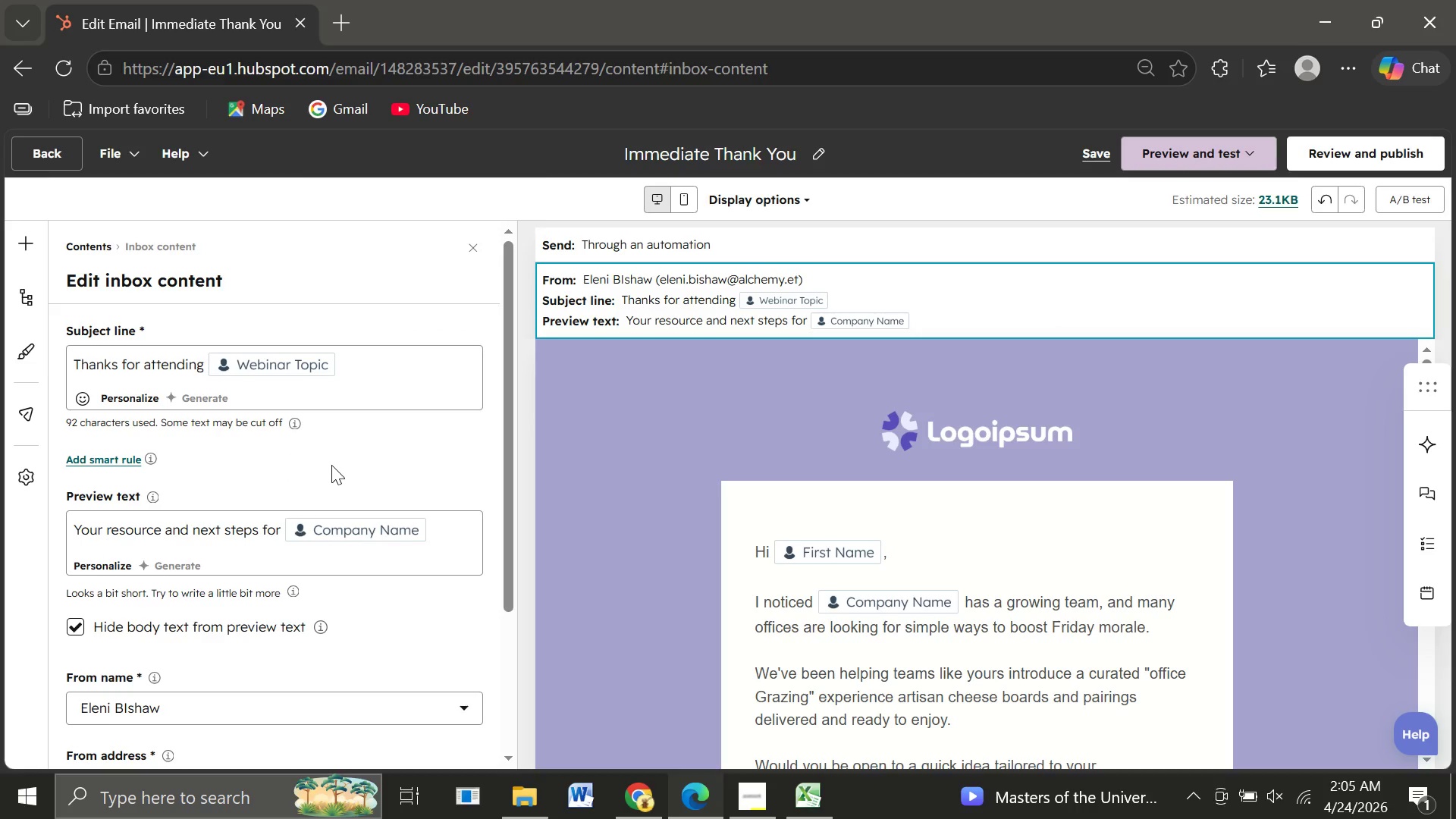 
left_click([843, 643])
 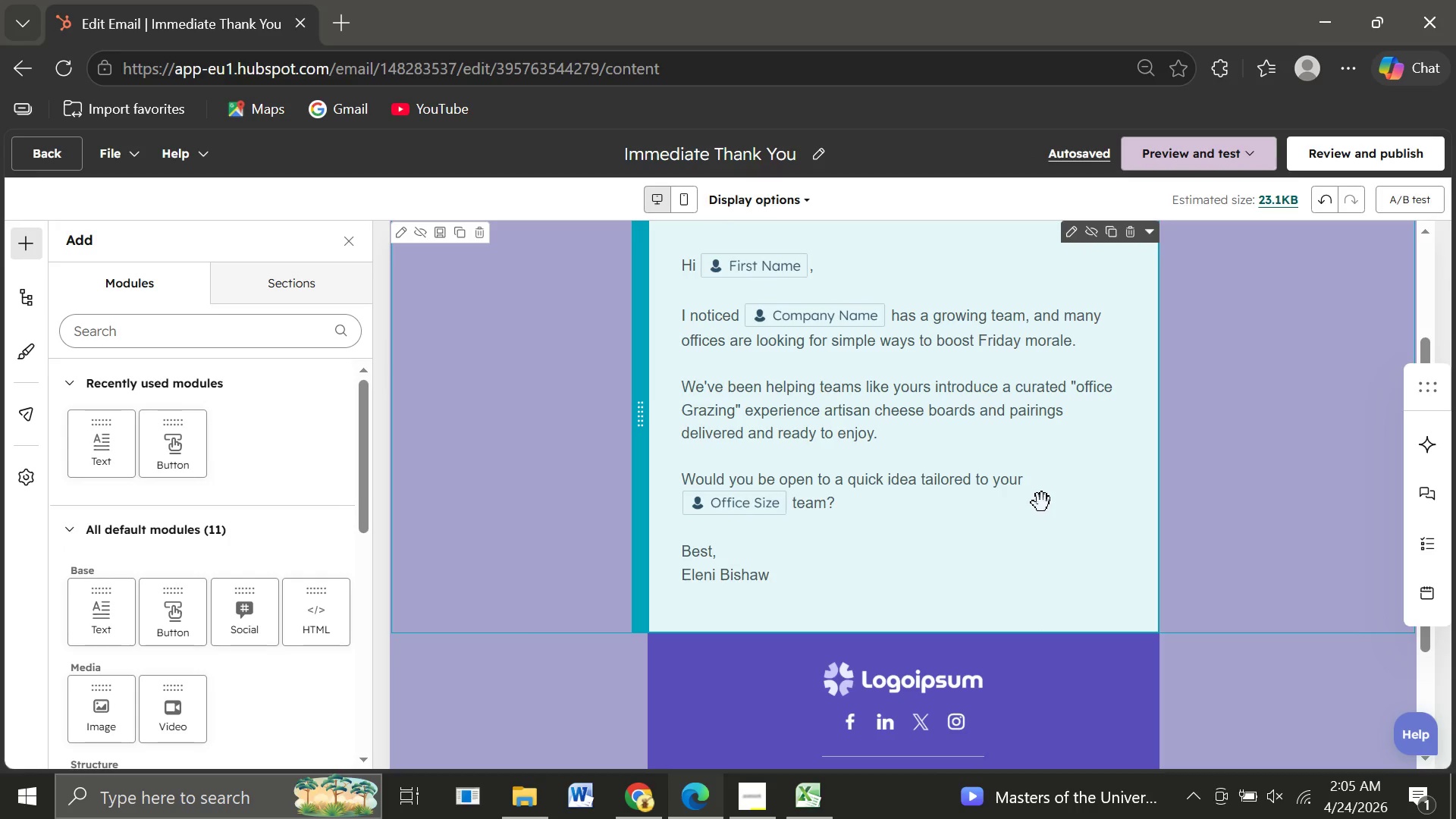 
wait(6.56)
 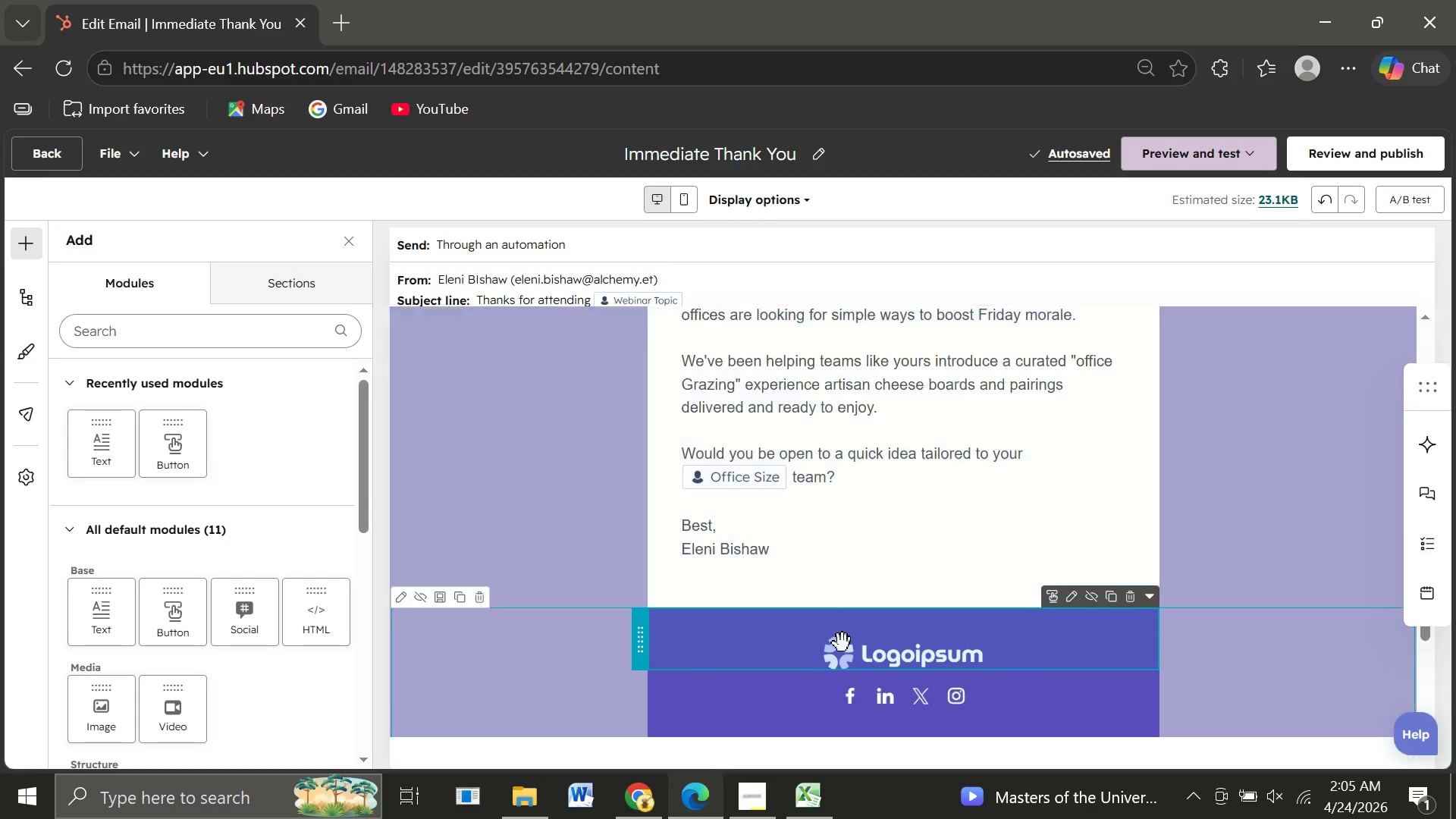 
left_click_drag(start_coordinate=[1034, 479], to_coordinate=[1031, 485])
 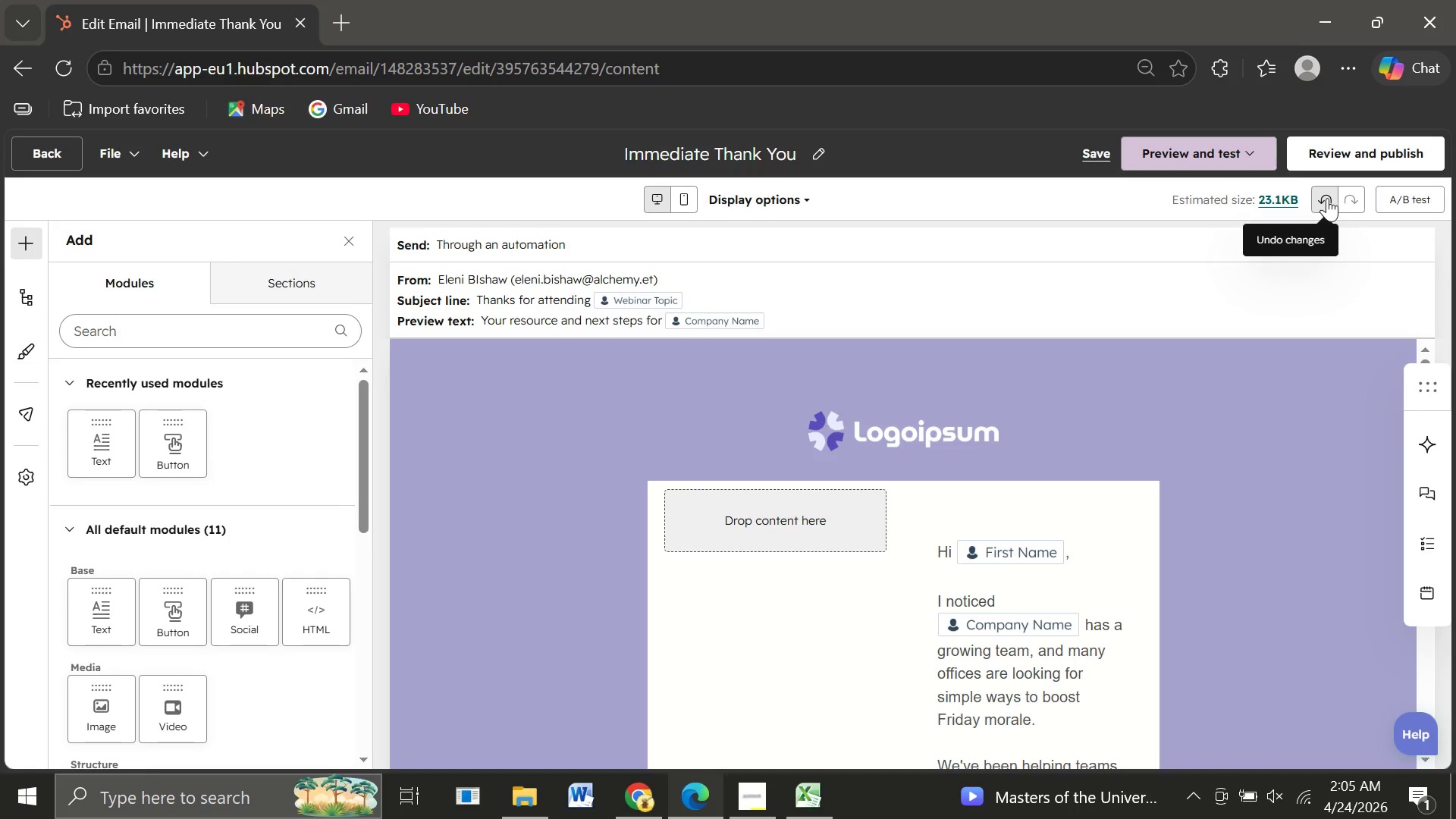 
left_click([1327, 198])
 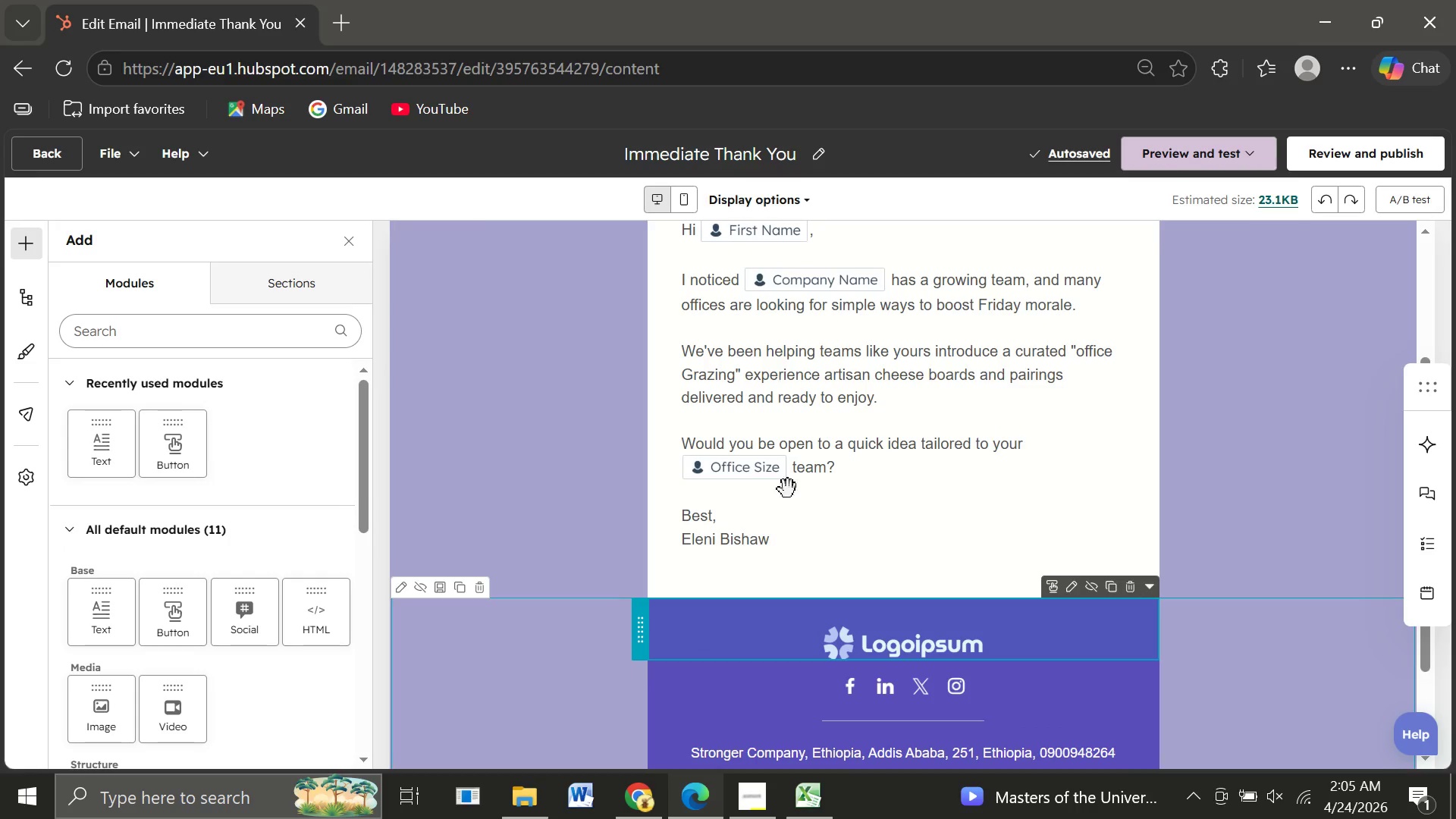 
wait(9.3)
 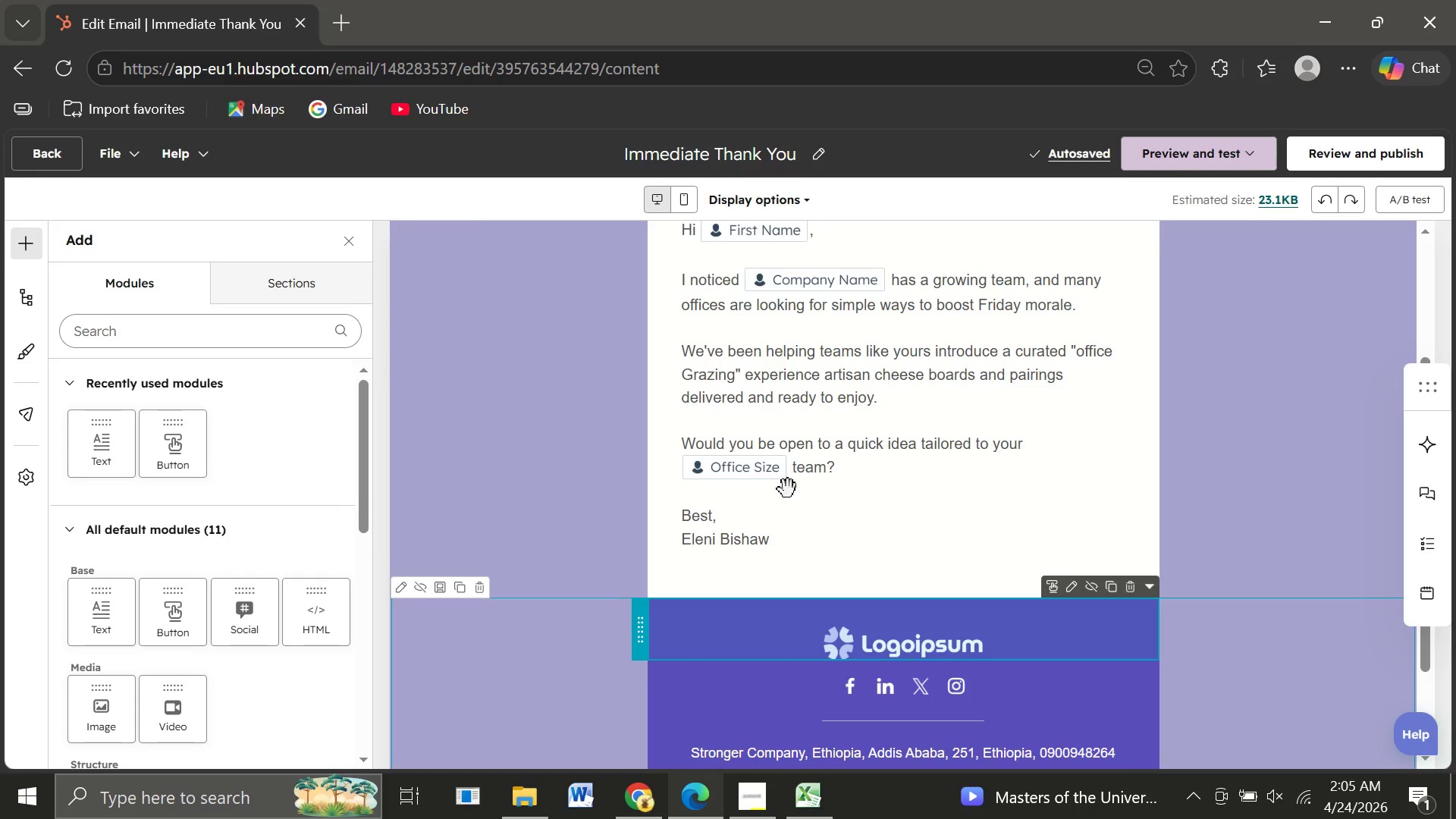 
left_click([683, 285])
 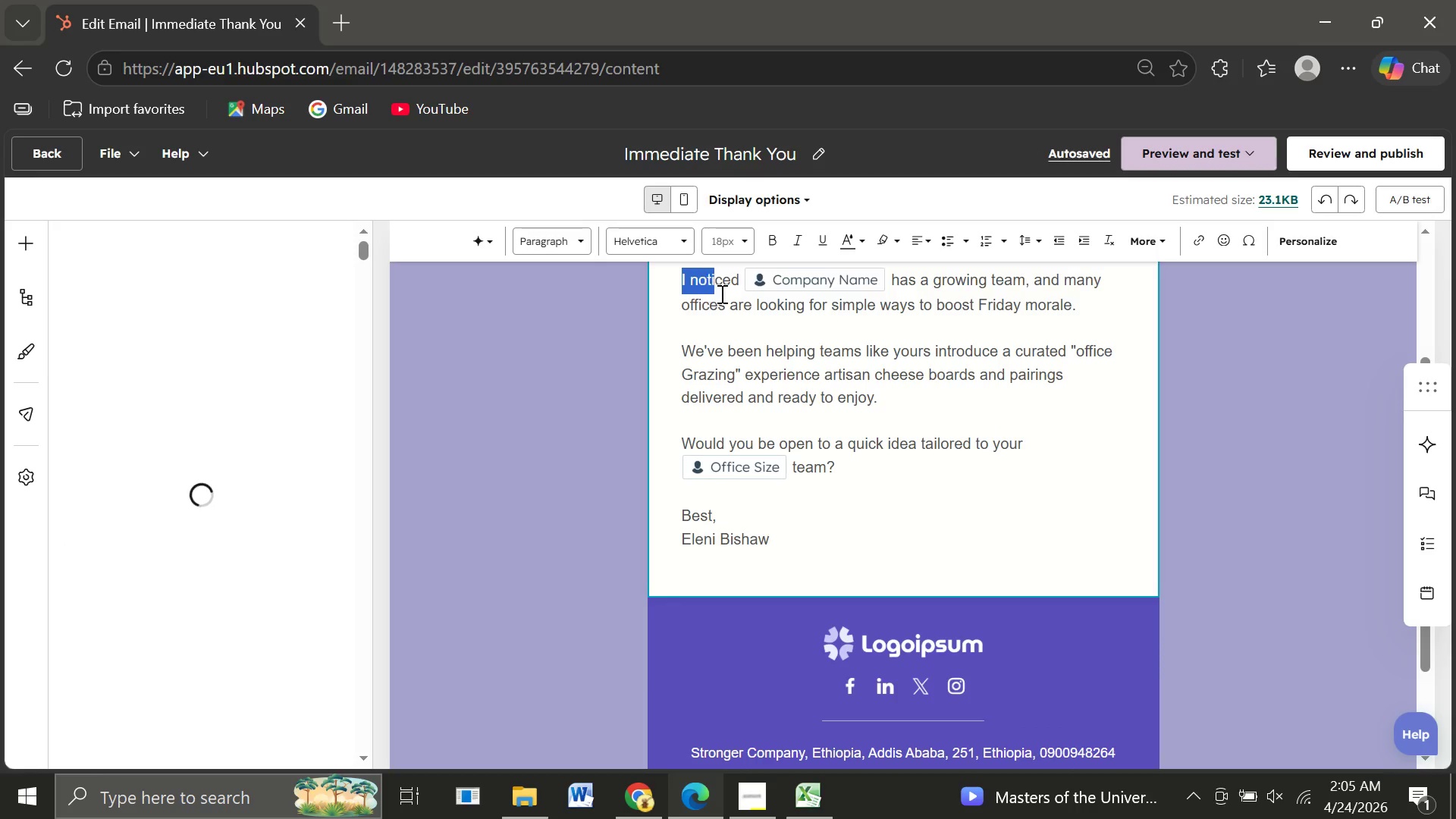 
left_click_drag(start_coordinate=[683, 285], to_coordinate=[847, 469])
 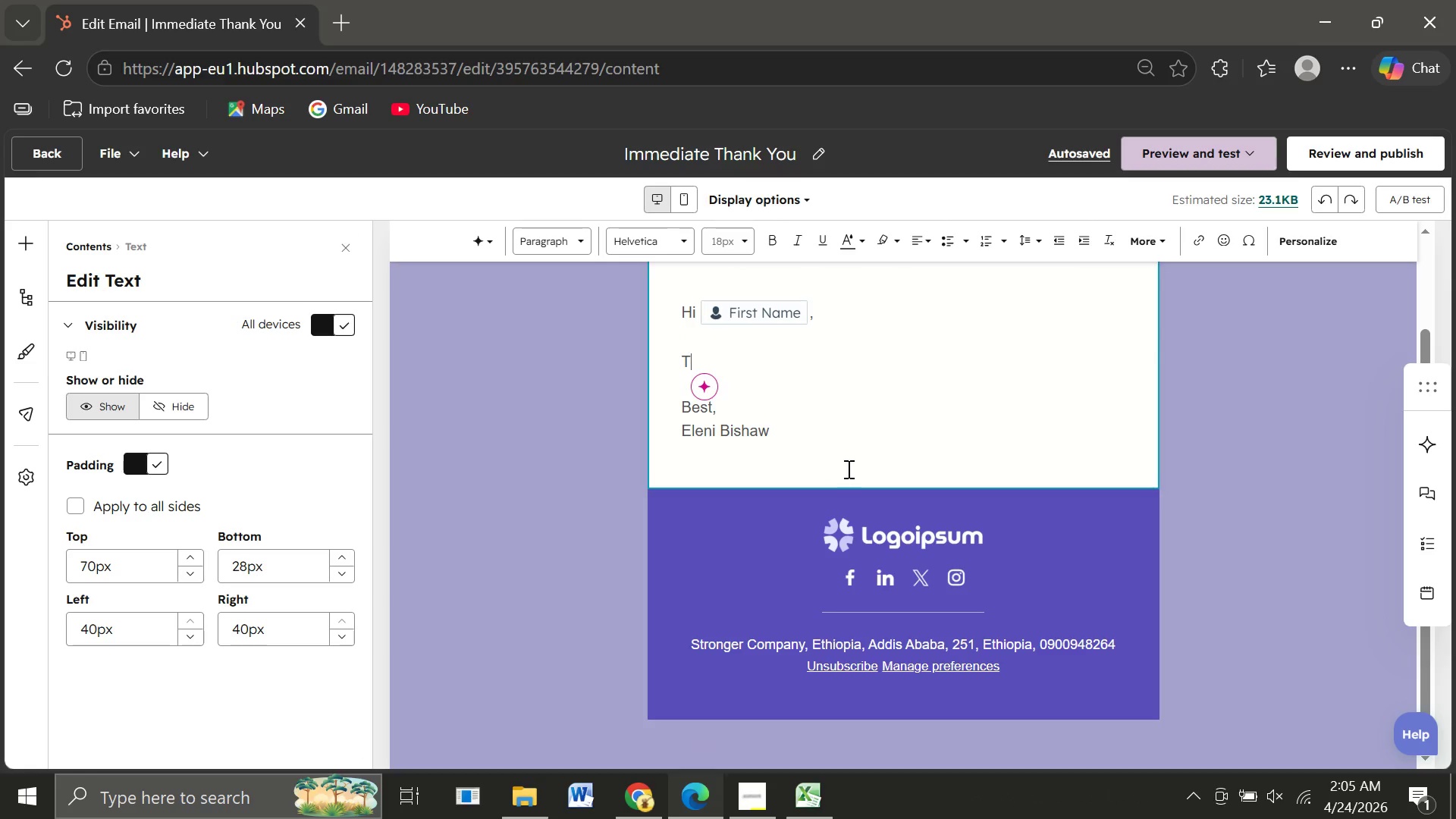 
type(Thank you for attending our session)
 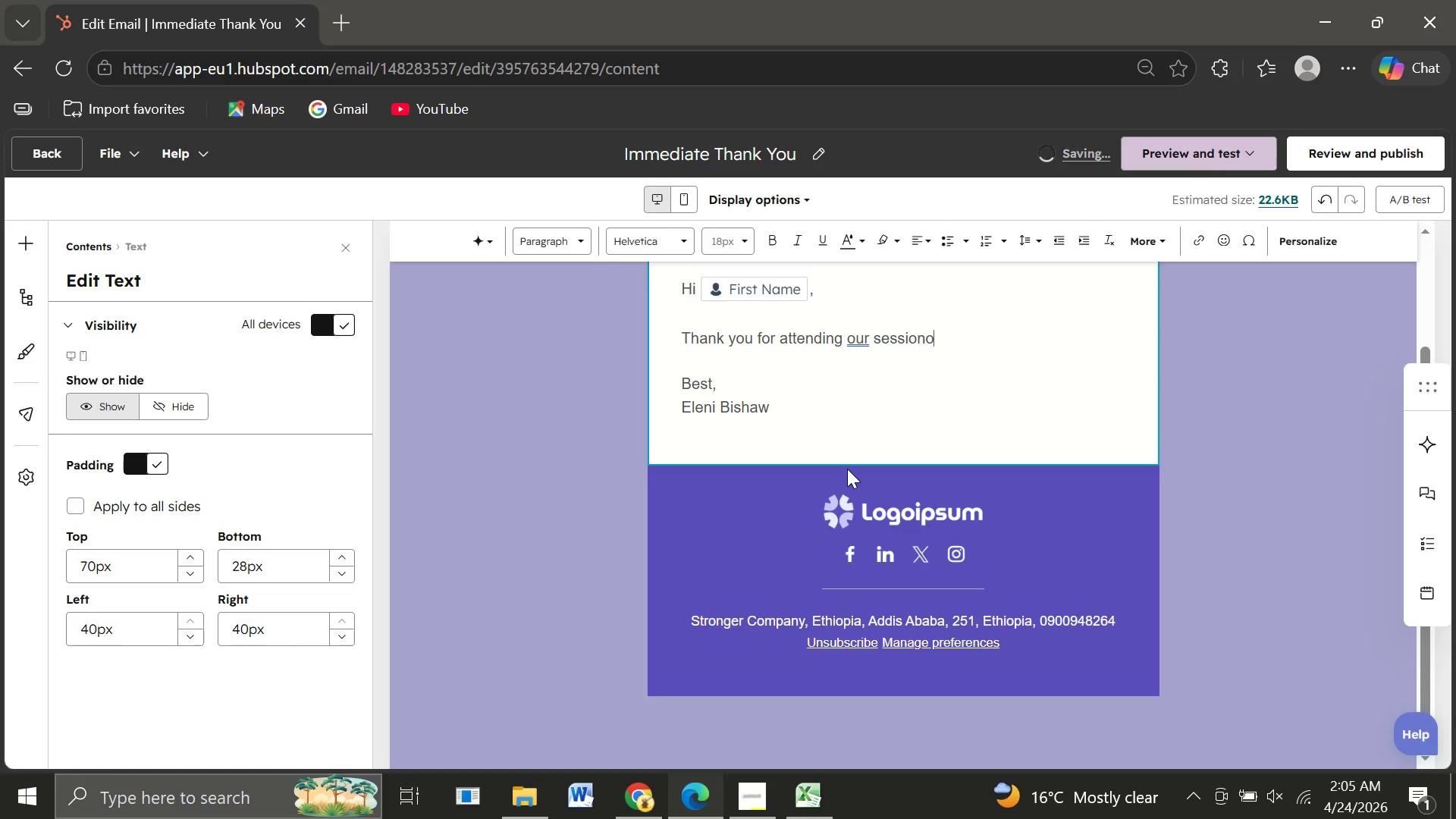 
type(on )
 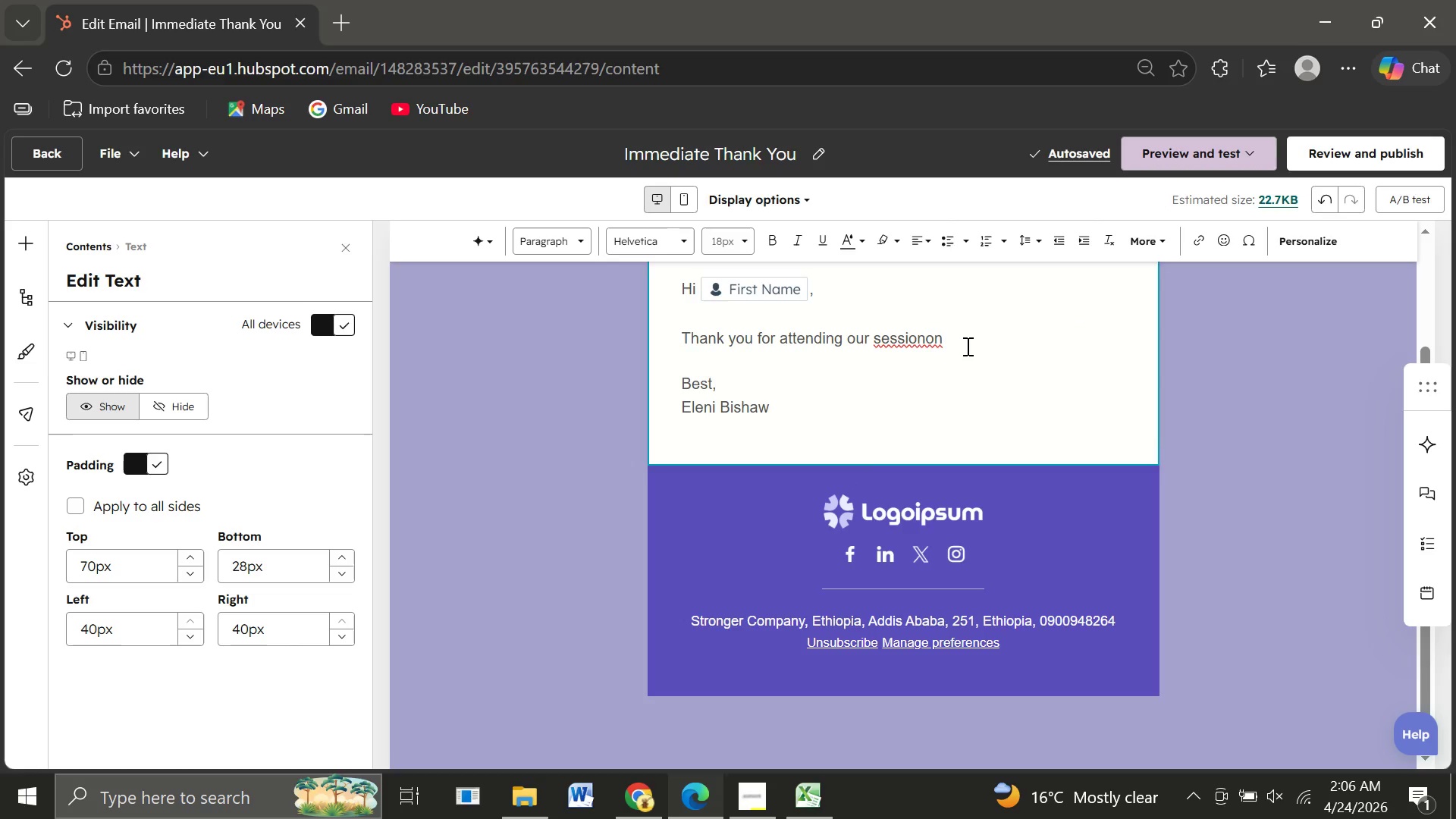 
wait(6.77)
 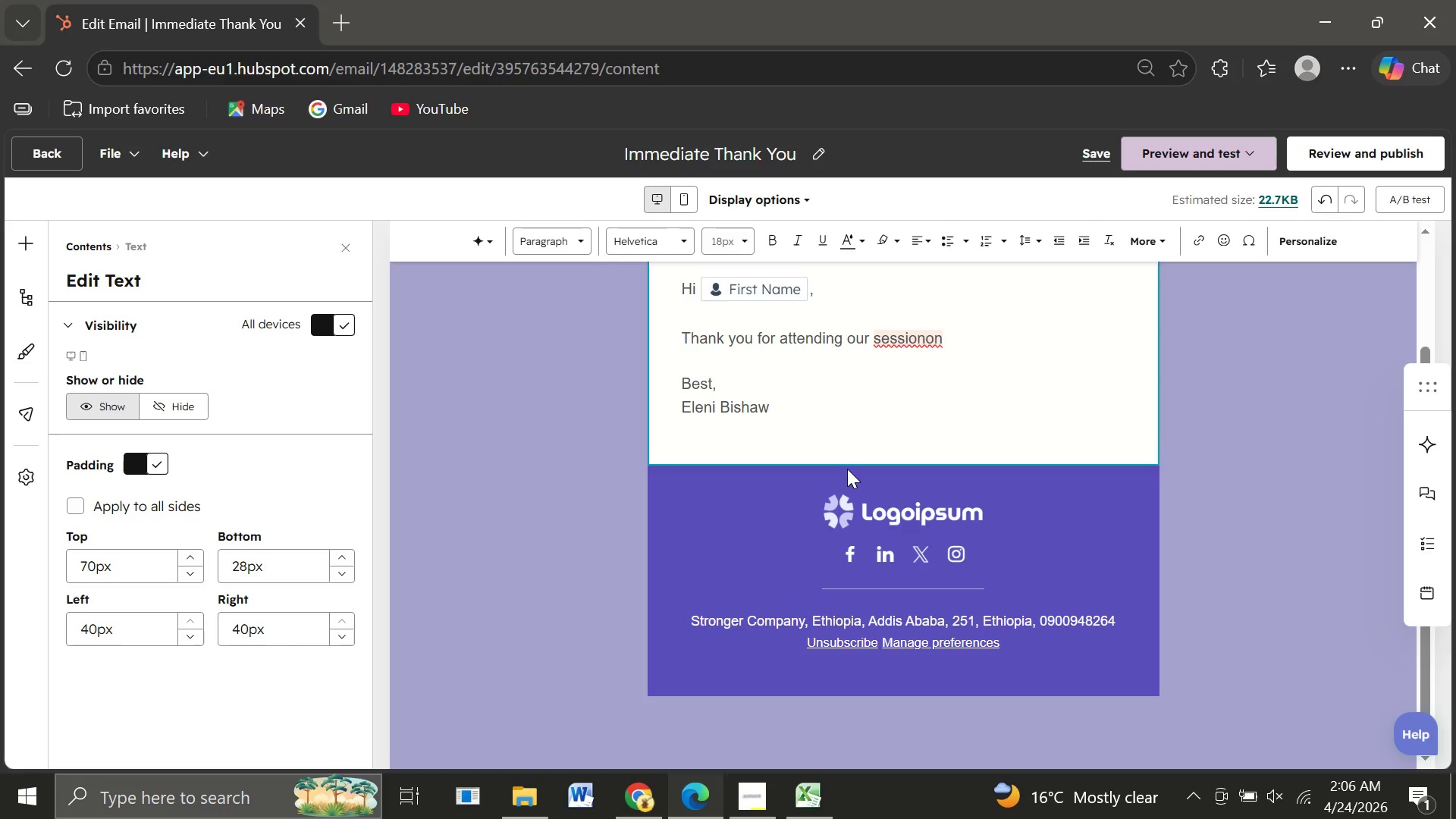 
key(Backspace)
key(Backspace)
key(Backspace)
type( on )
 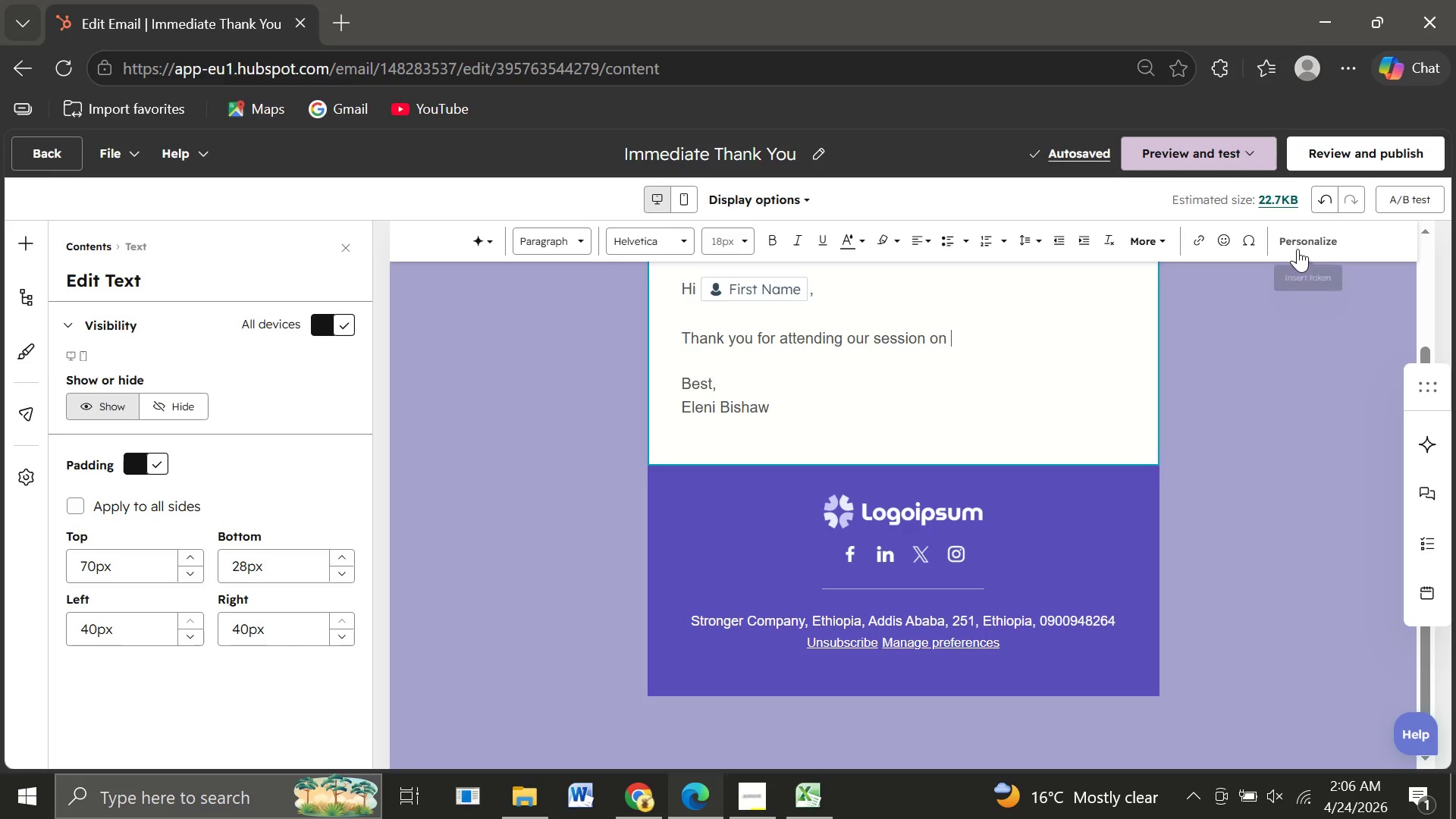 
wait(7.17)
 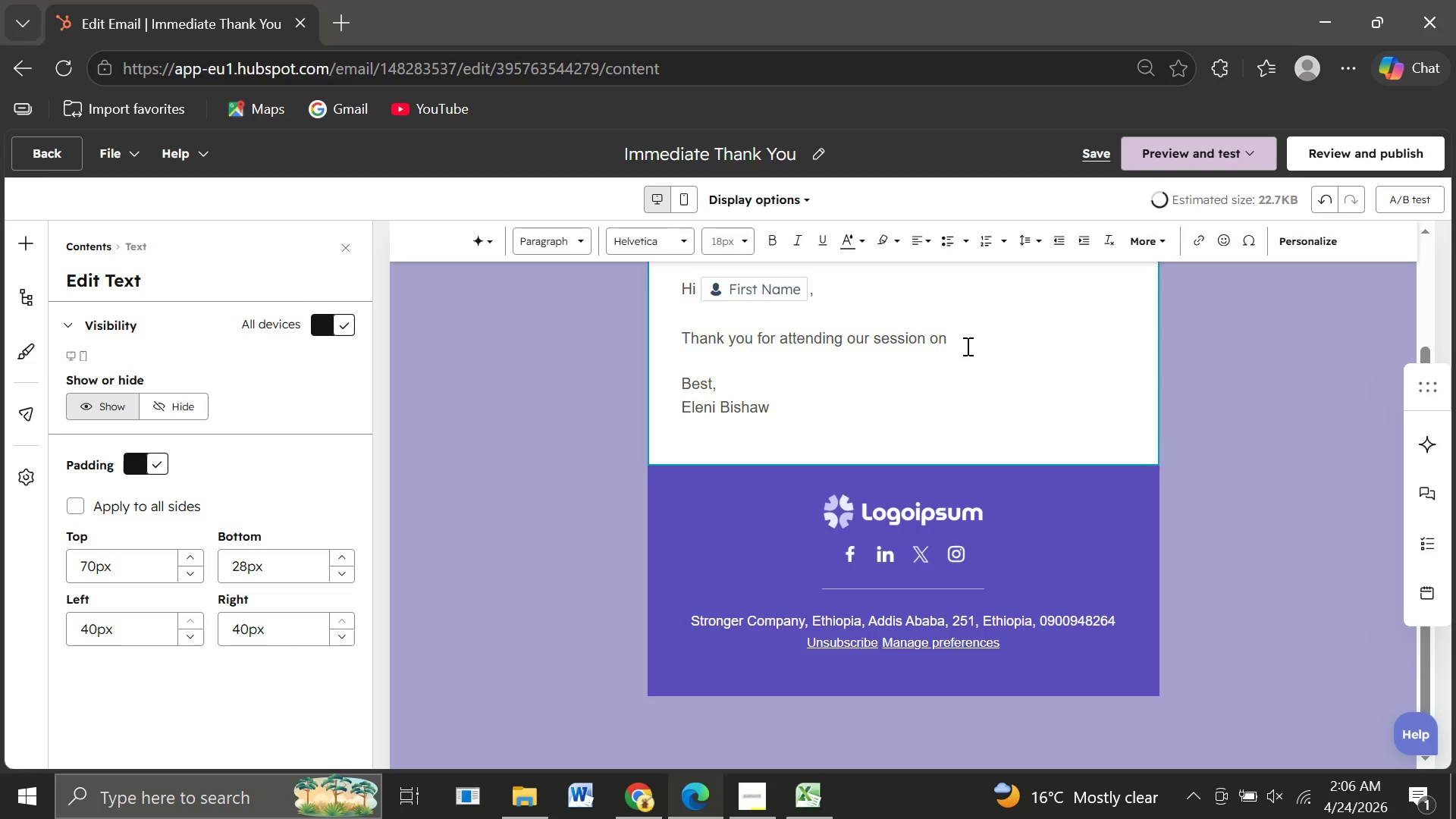 
left_click([1298, 238])
 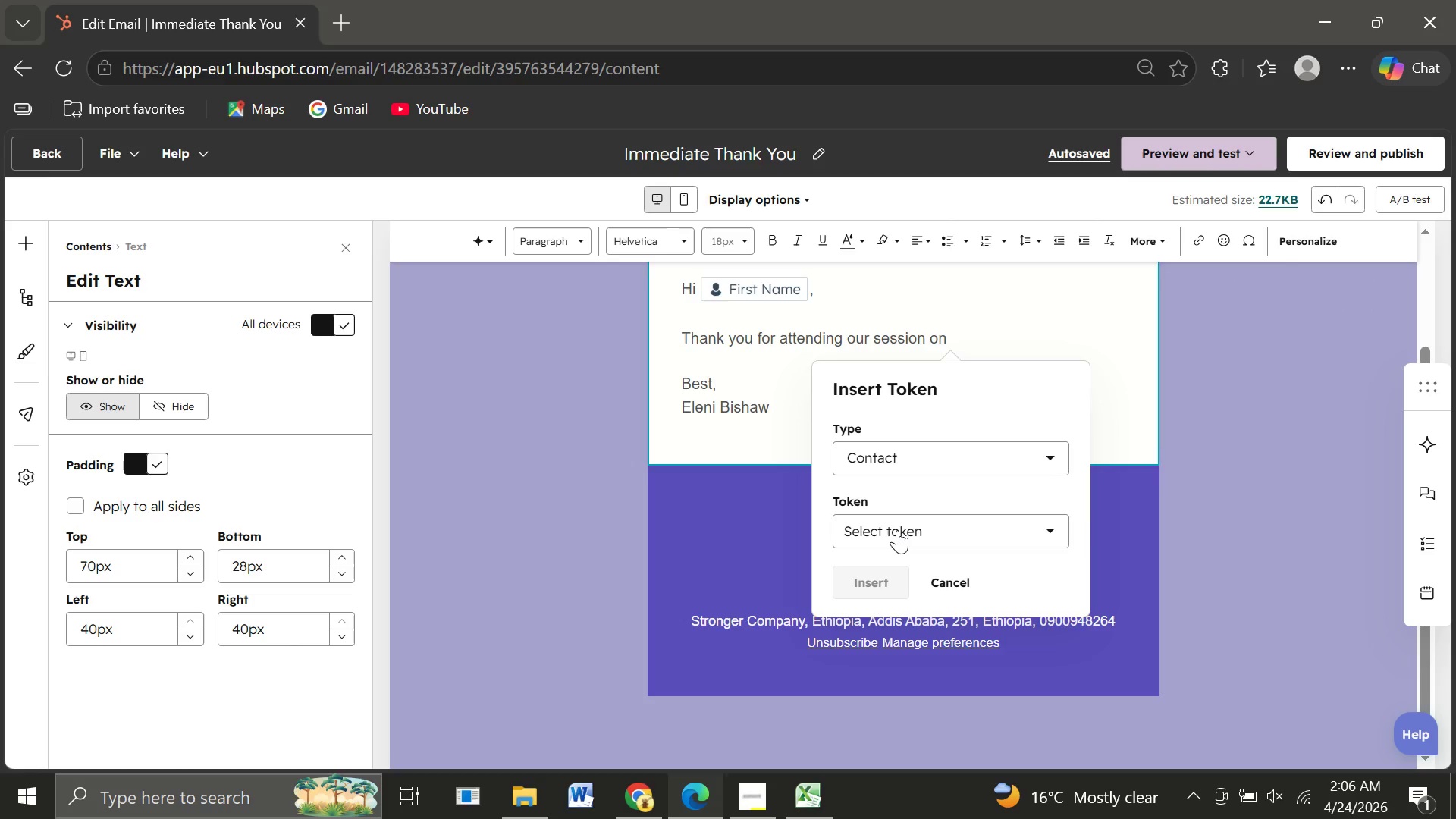 
left_click([897, 530])
 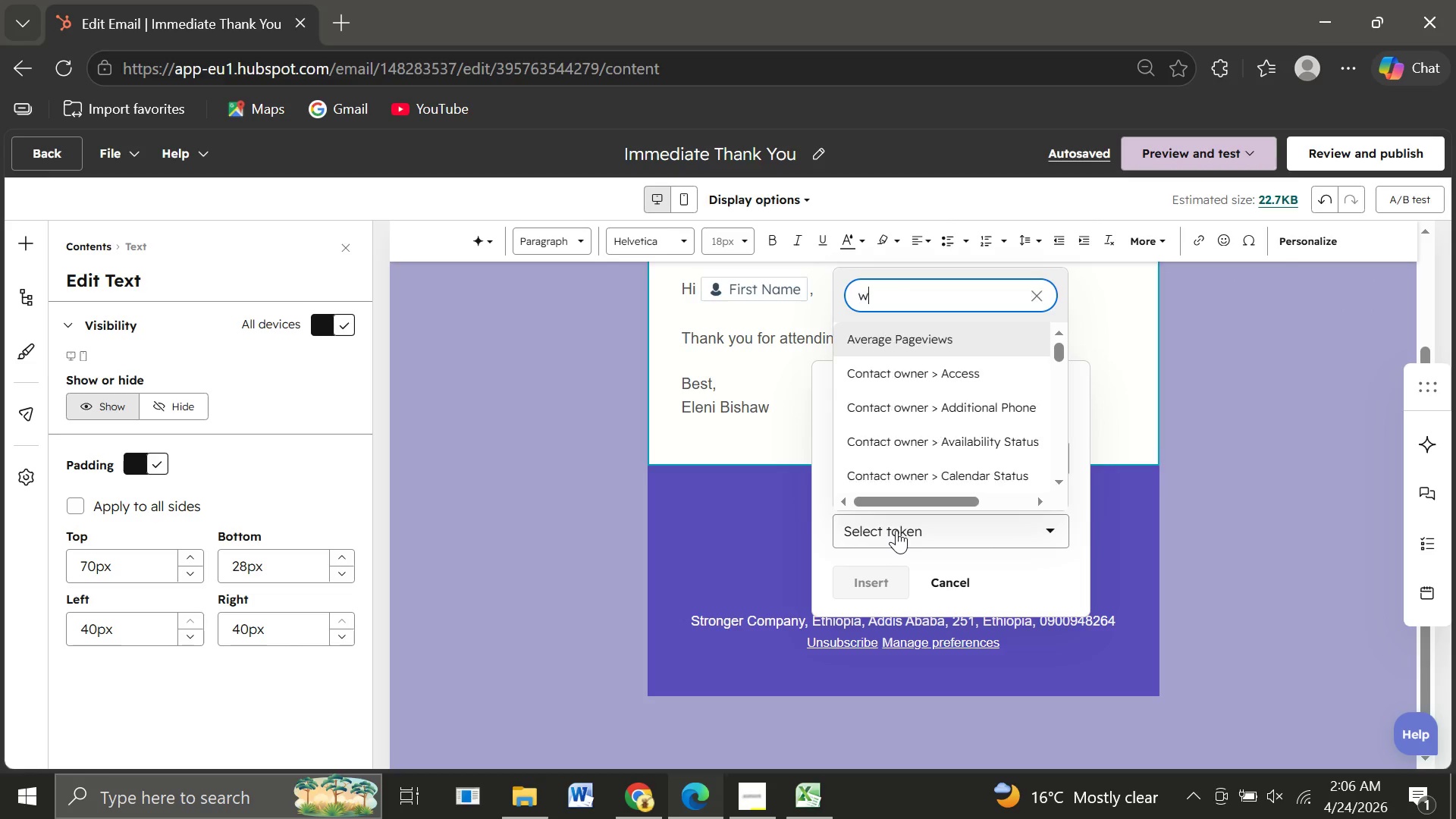 
type(web)
 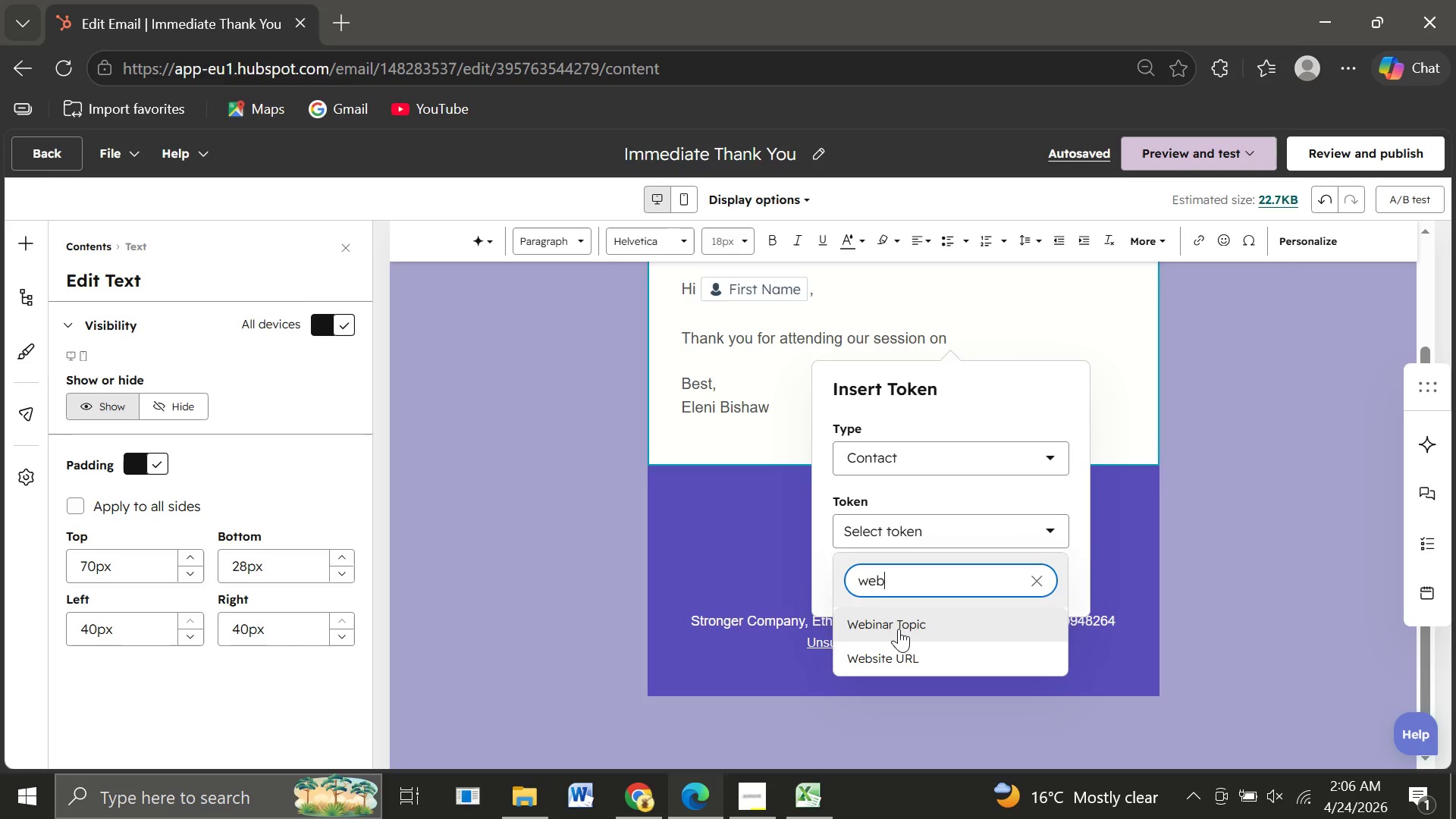 
left_click([899, 629])
 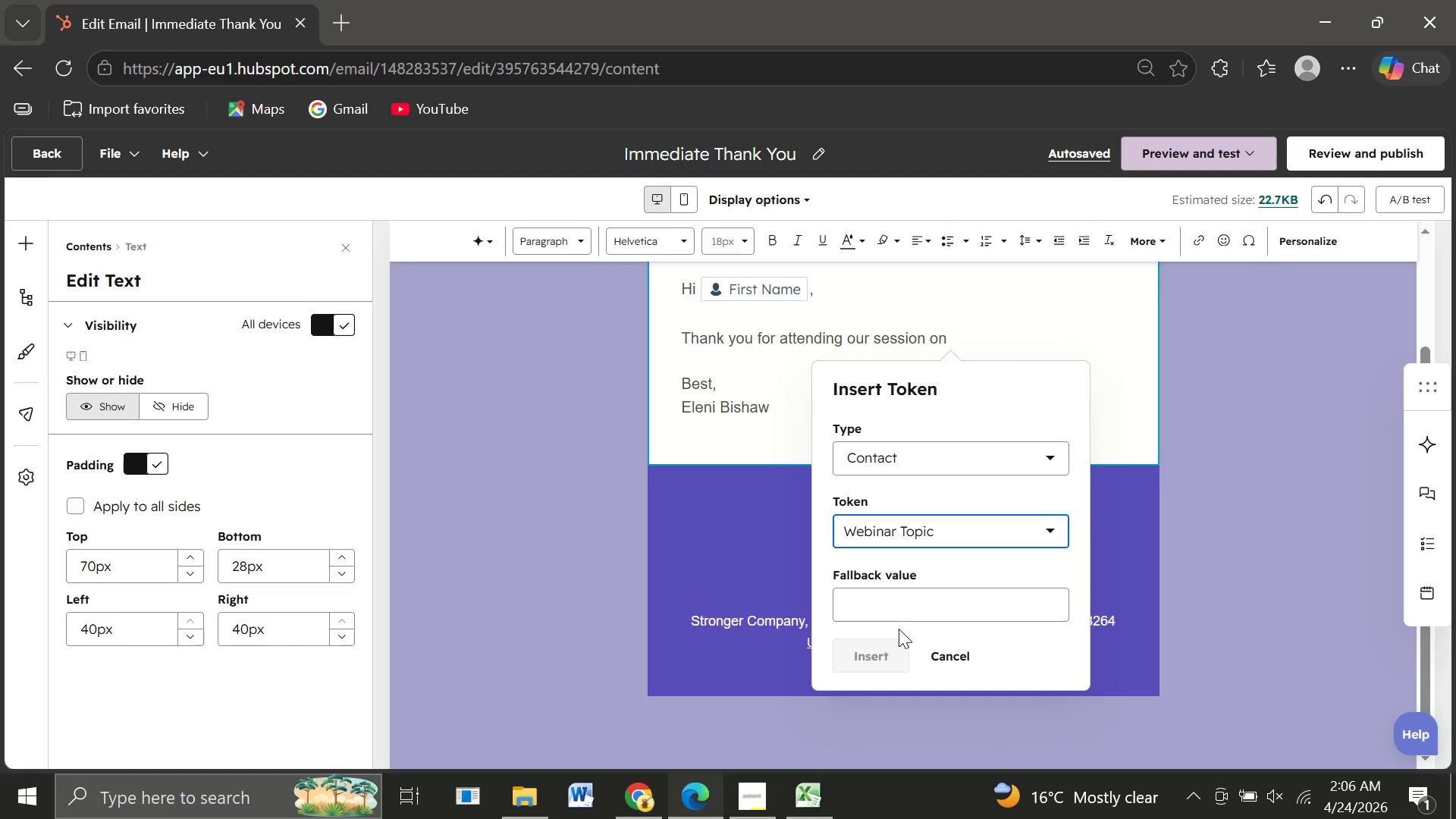 
wait(9.83)
 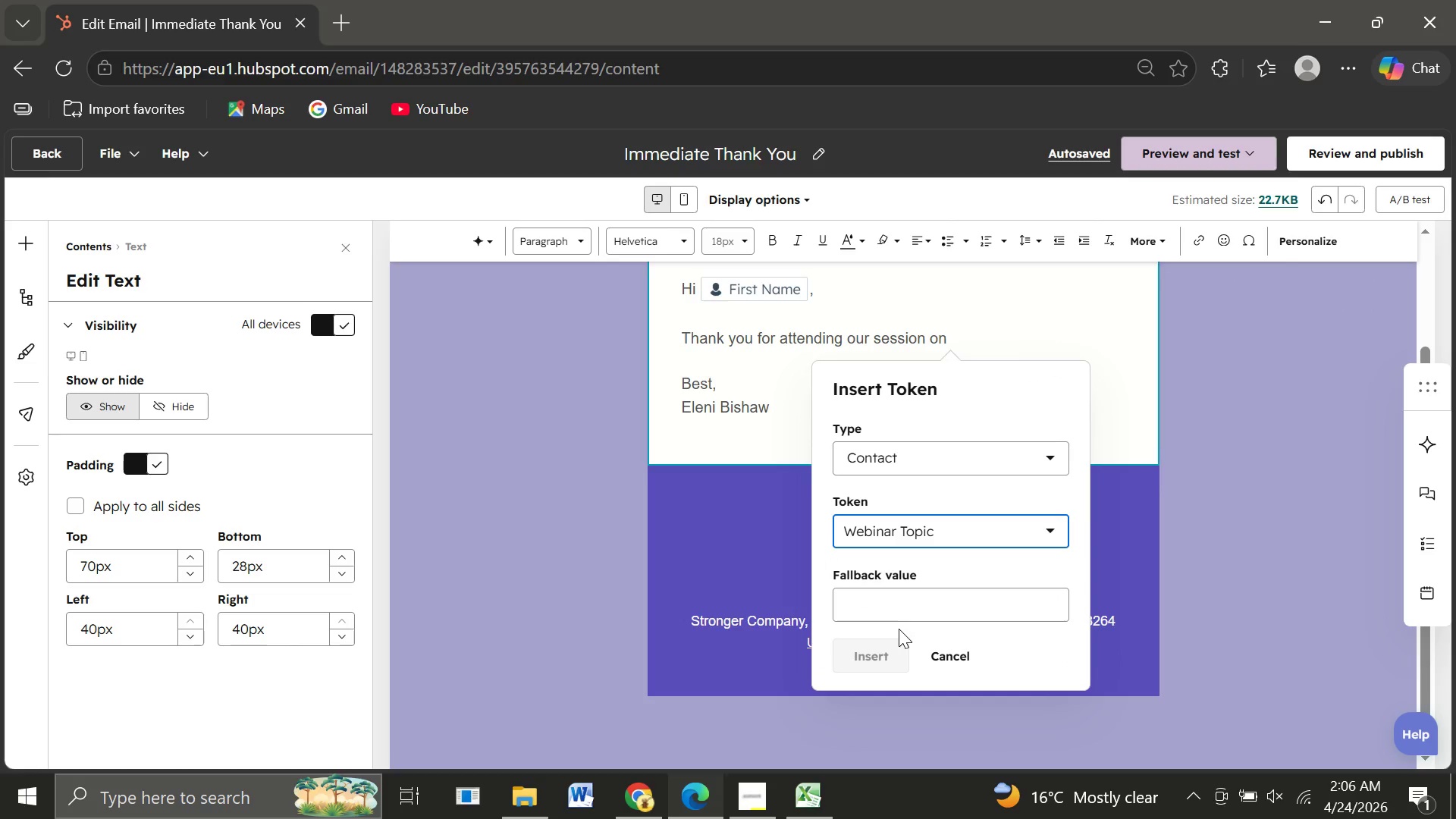 
left_click([871, 606])
 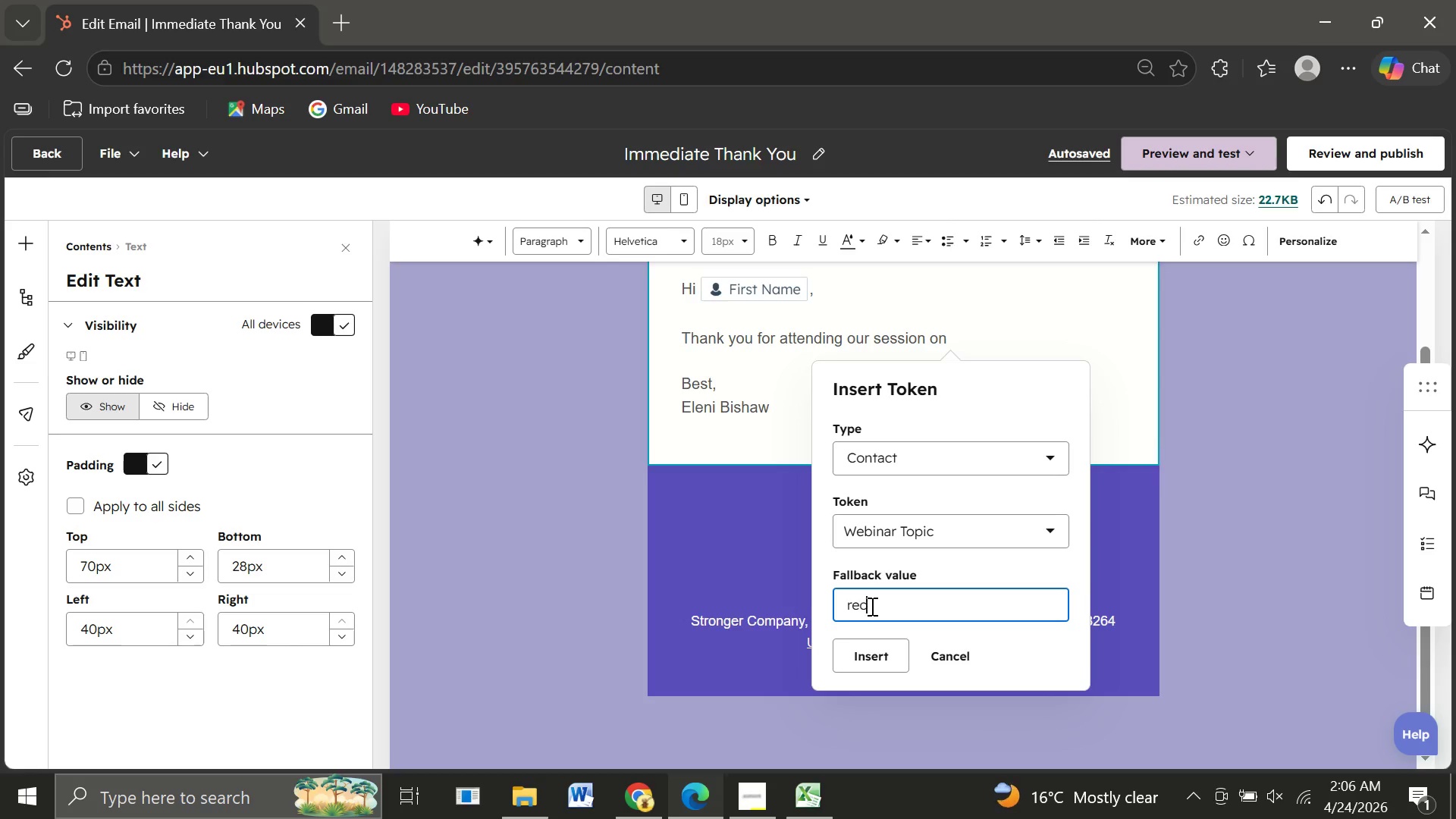 
type(recent webinar)
 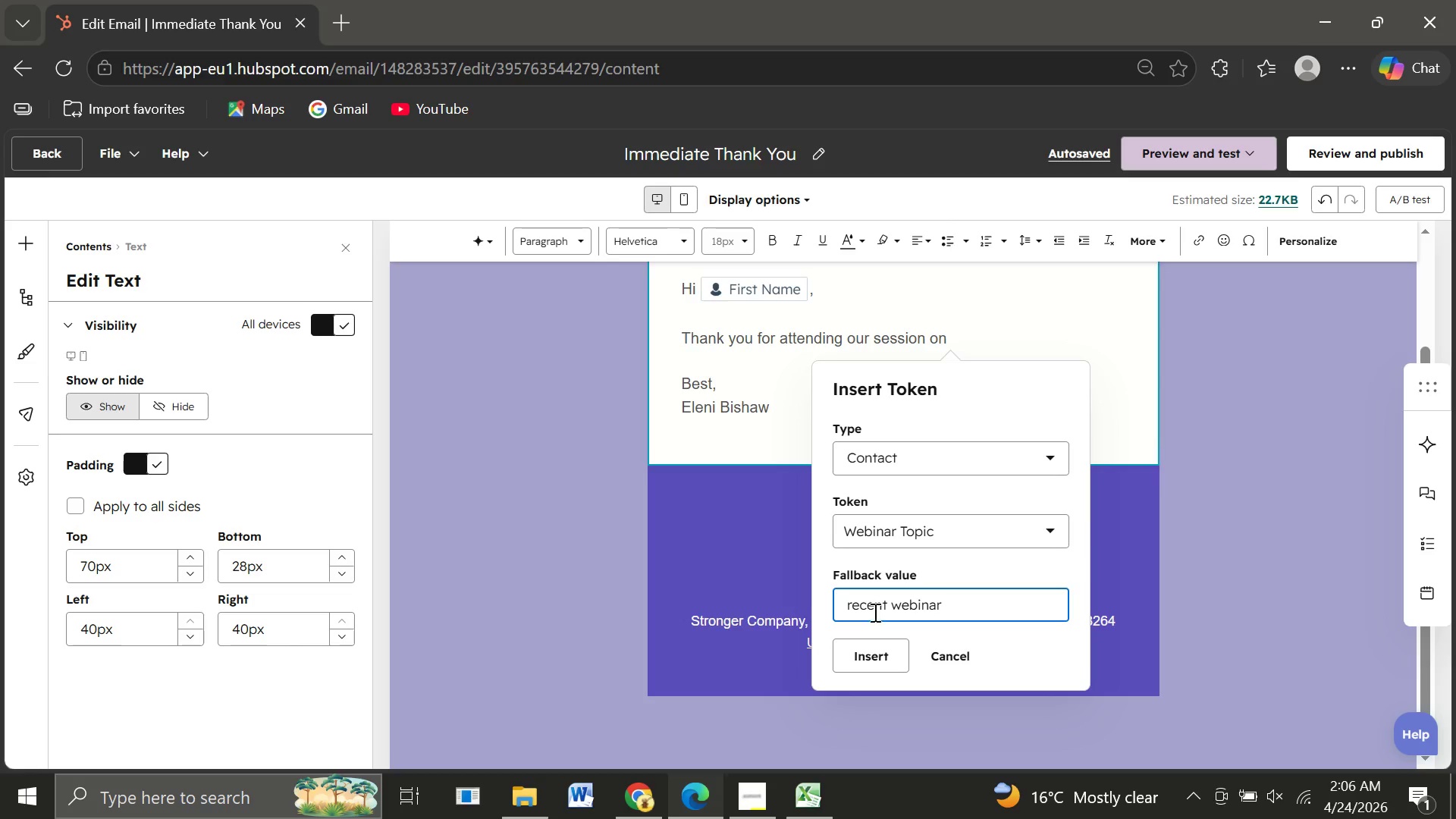 
wait(6.5)
 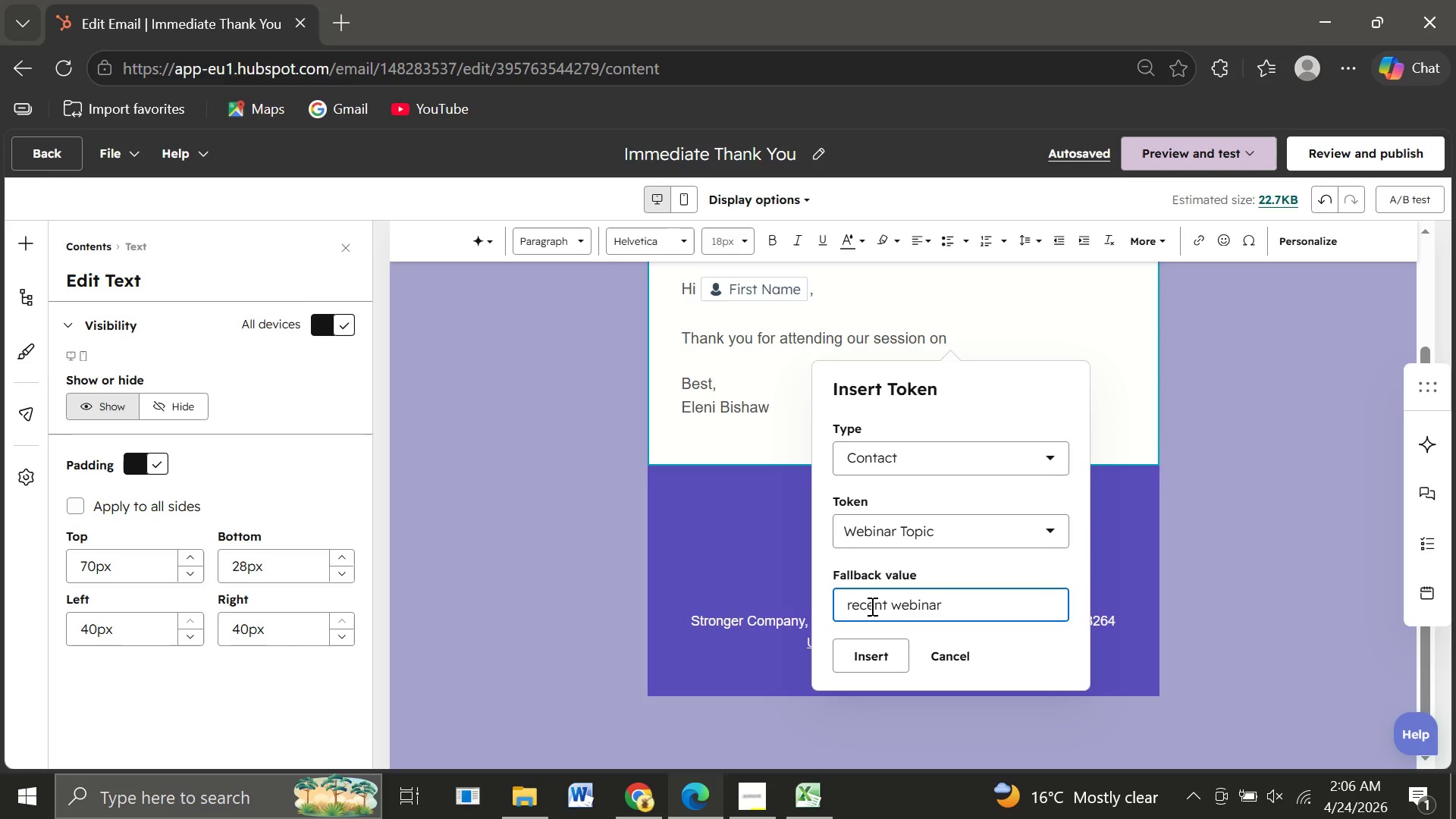 
left_click([880, 661])
 